 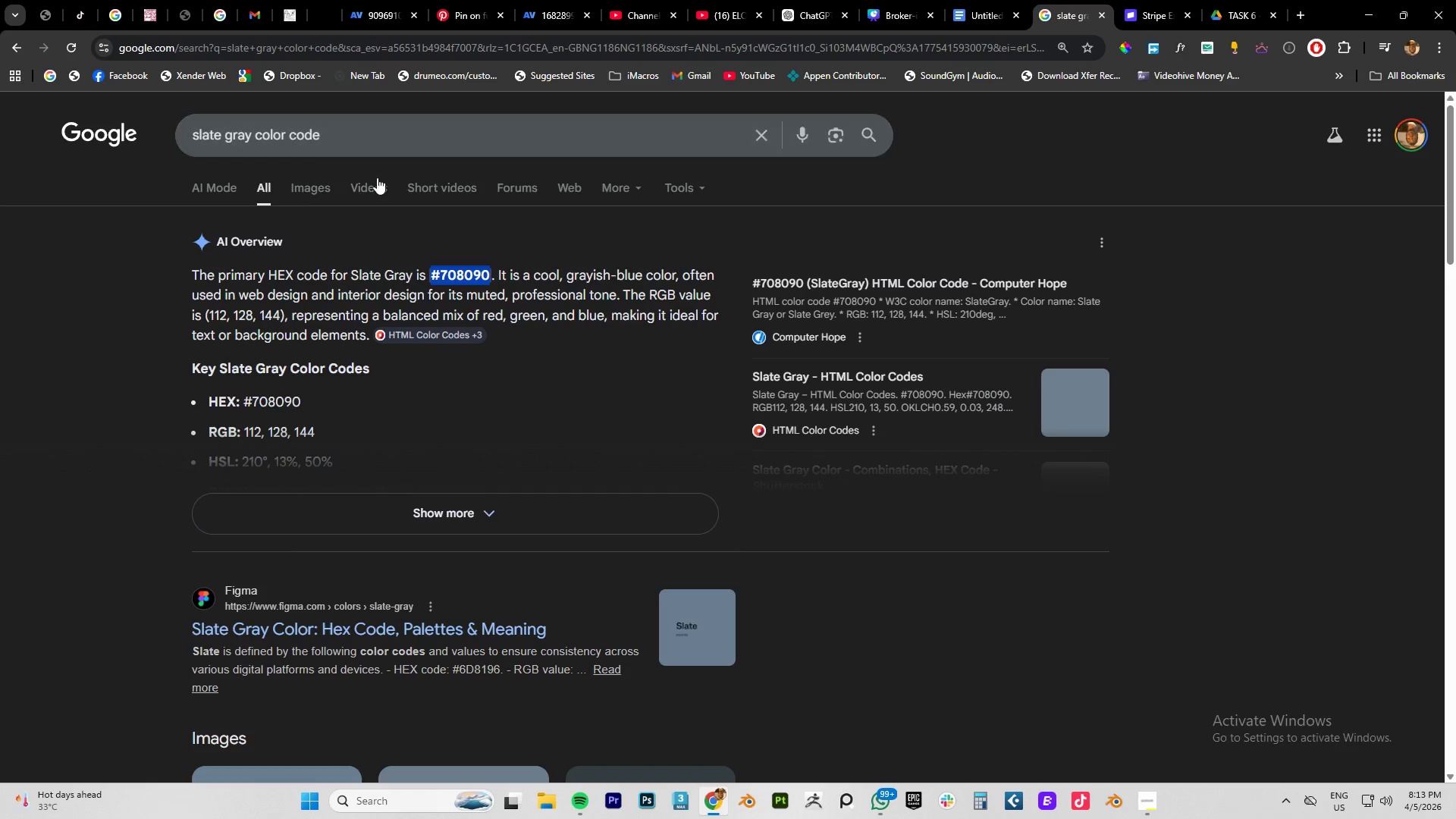 
left_click_drag(start_coordinate=[371, 133], to_coordinate=[231, 136])
 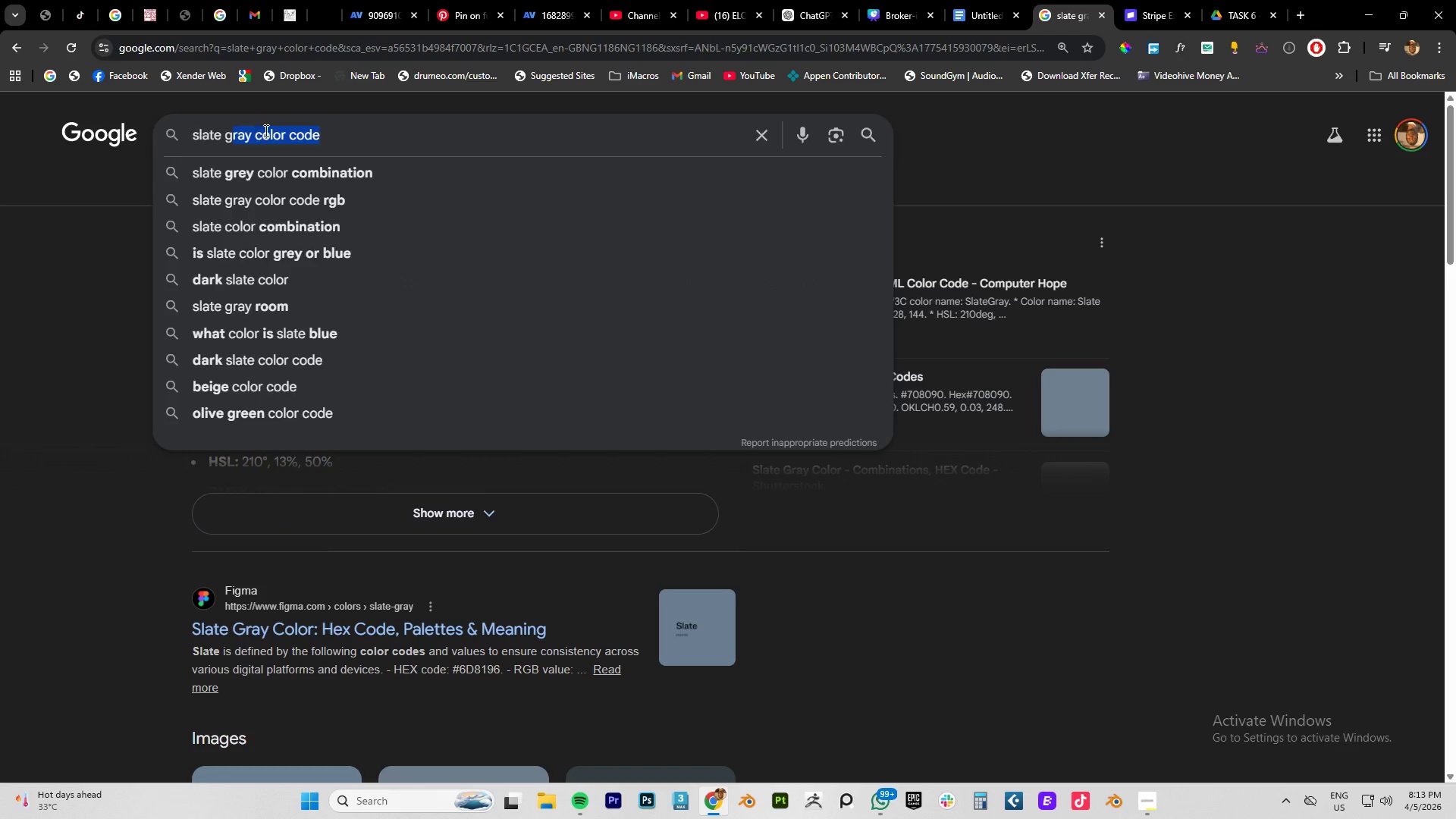 
left_click([265, 130])
 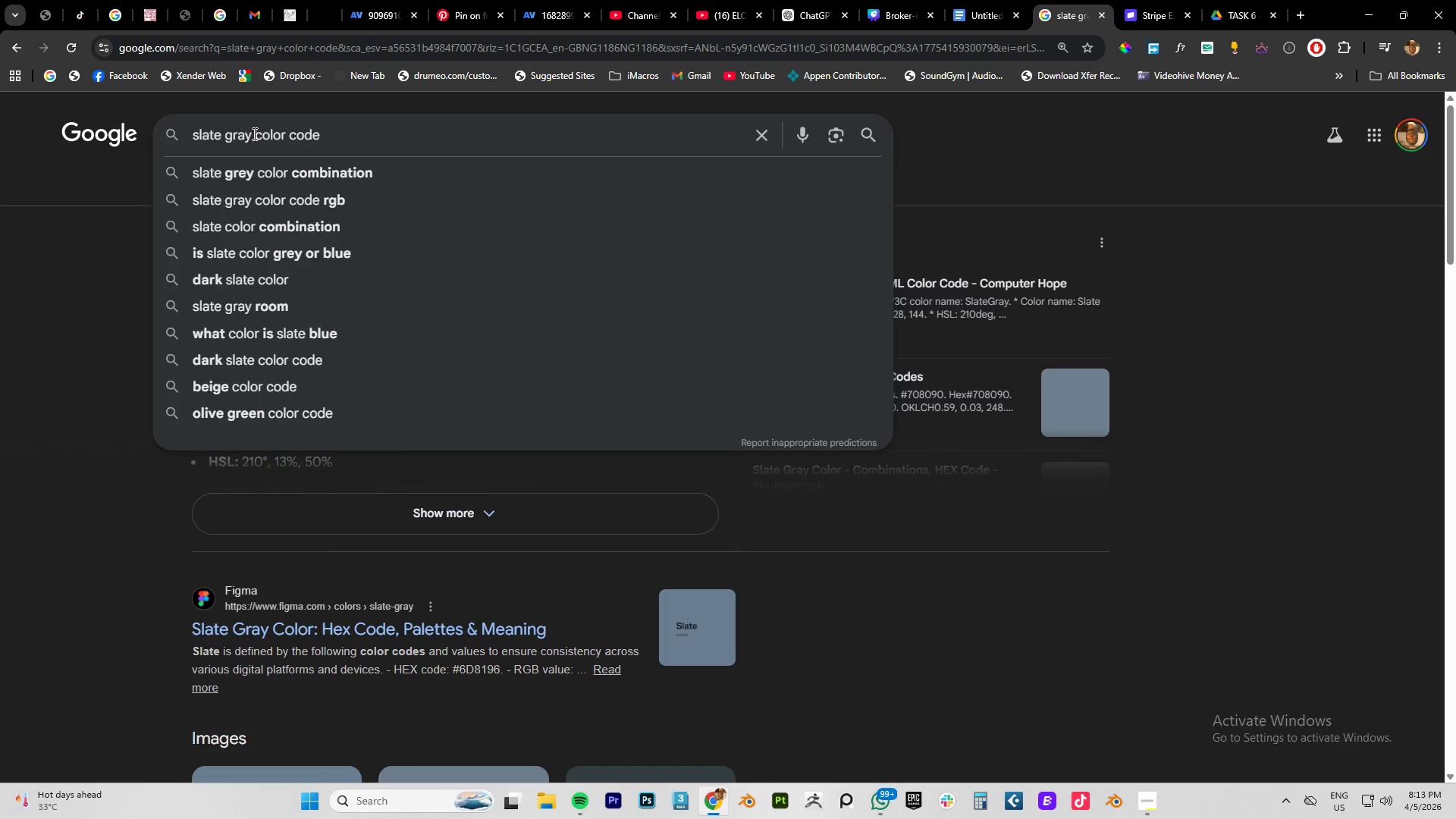 
left_click_drag(start_coordinate=[253, 133], to_coordinate=[83, 133])
 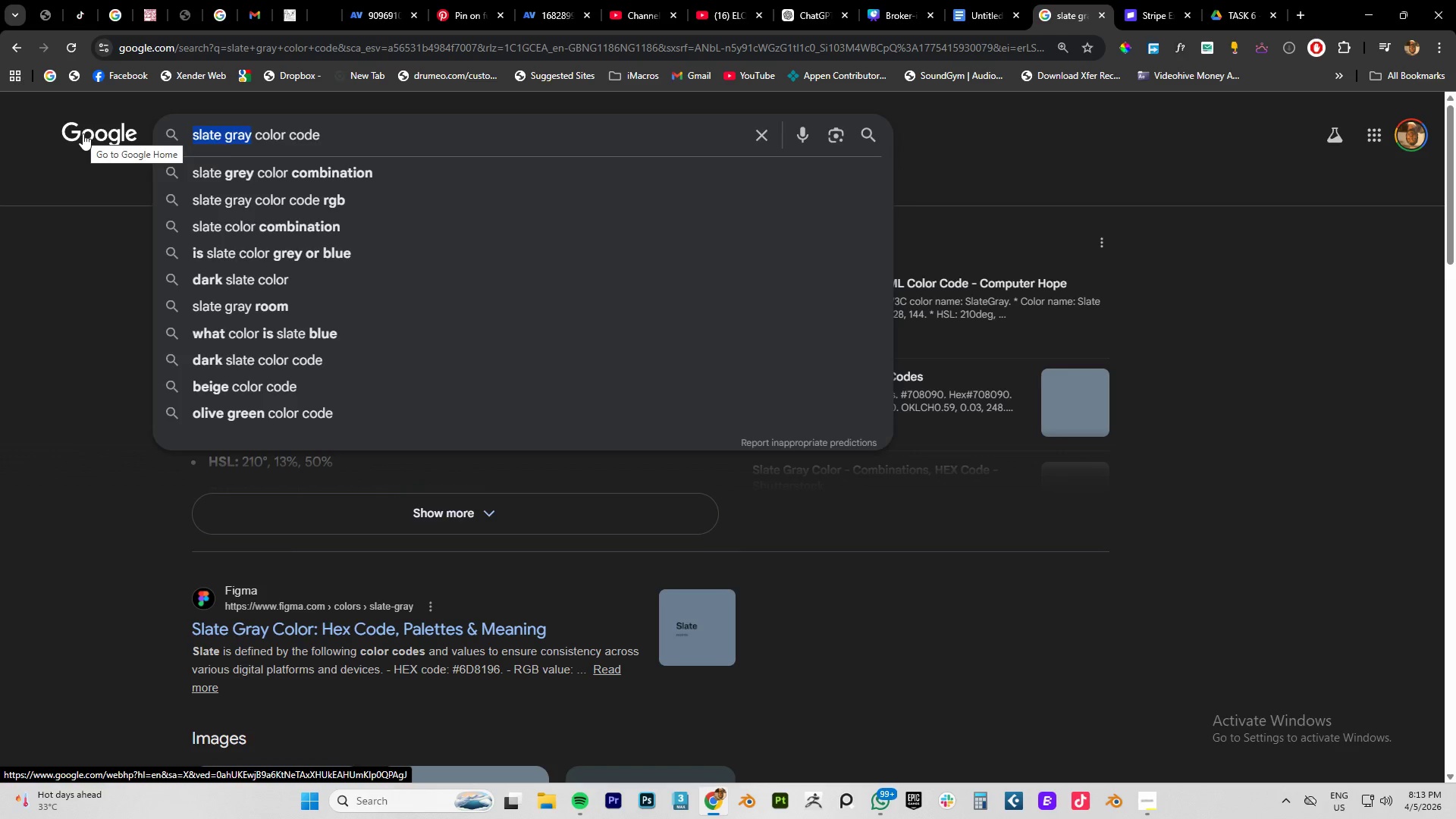 
type(safety orange)
 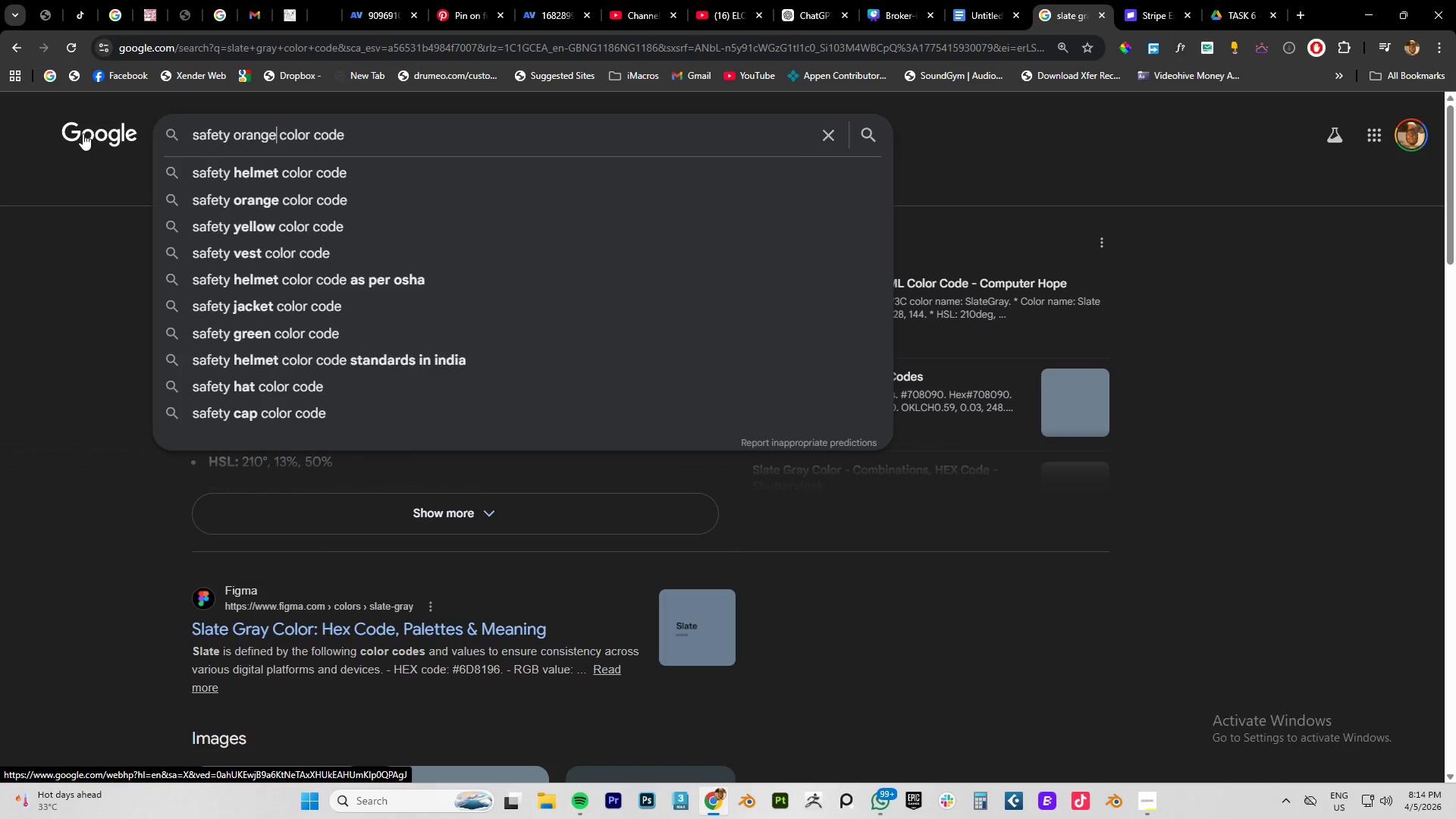 
key(Enter)
 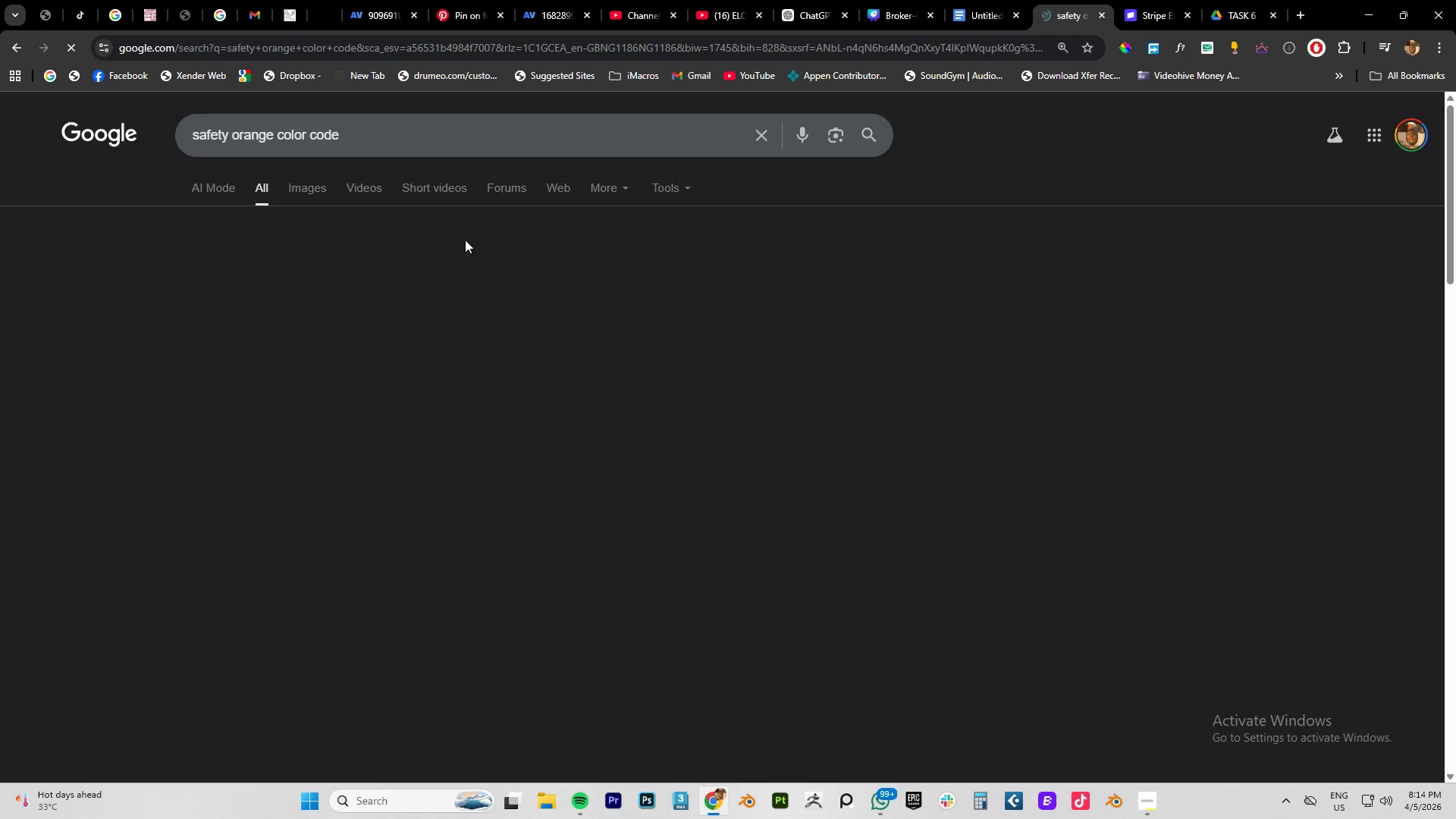 
wait(8.55)
 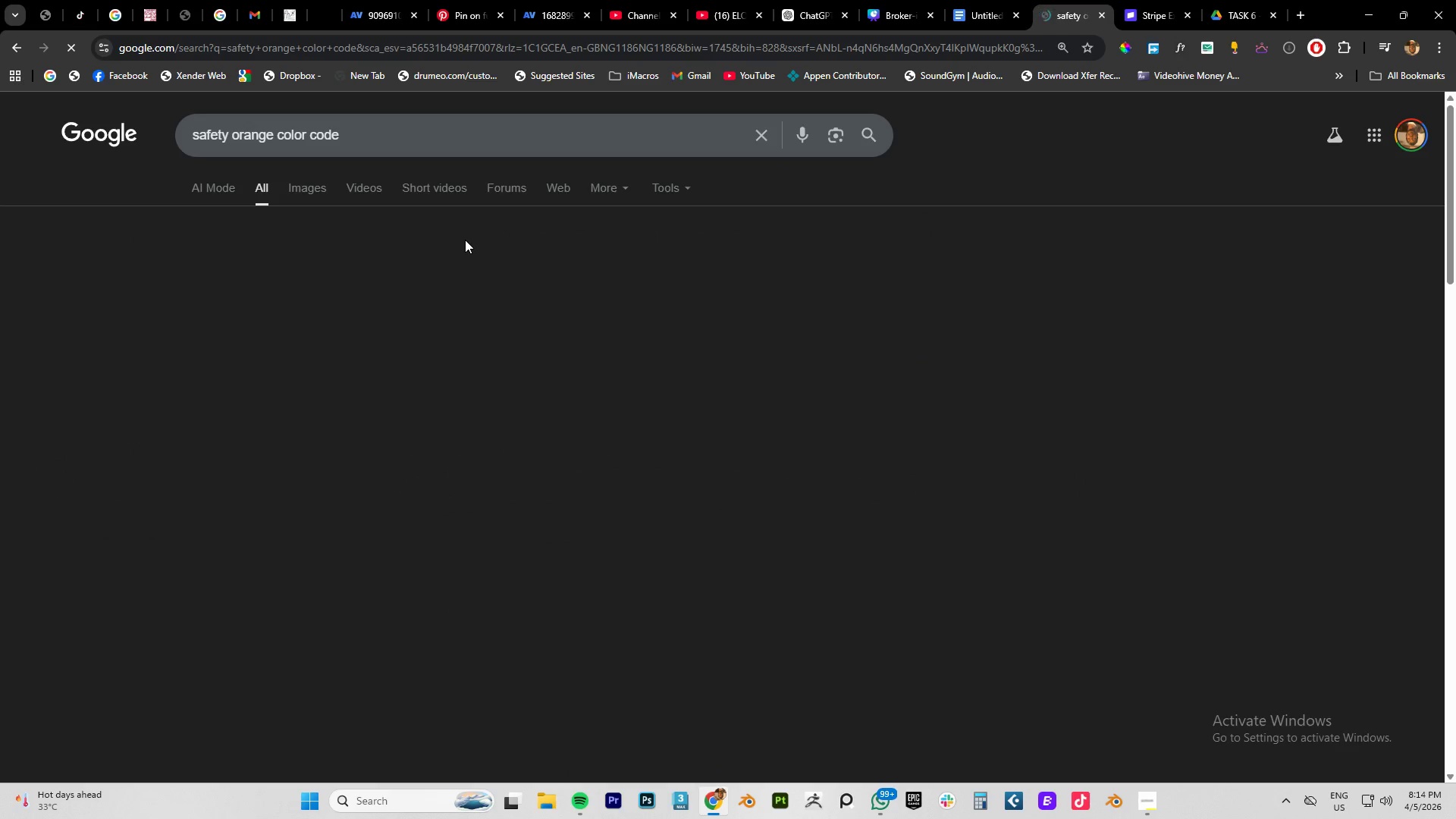 
left_click_drag(start_coordinate=[312, 334], to_coordinate=[366, 335])
 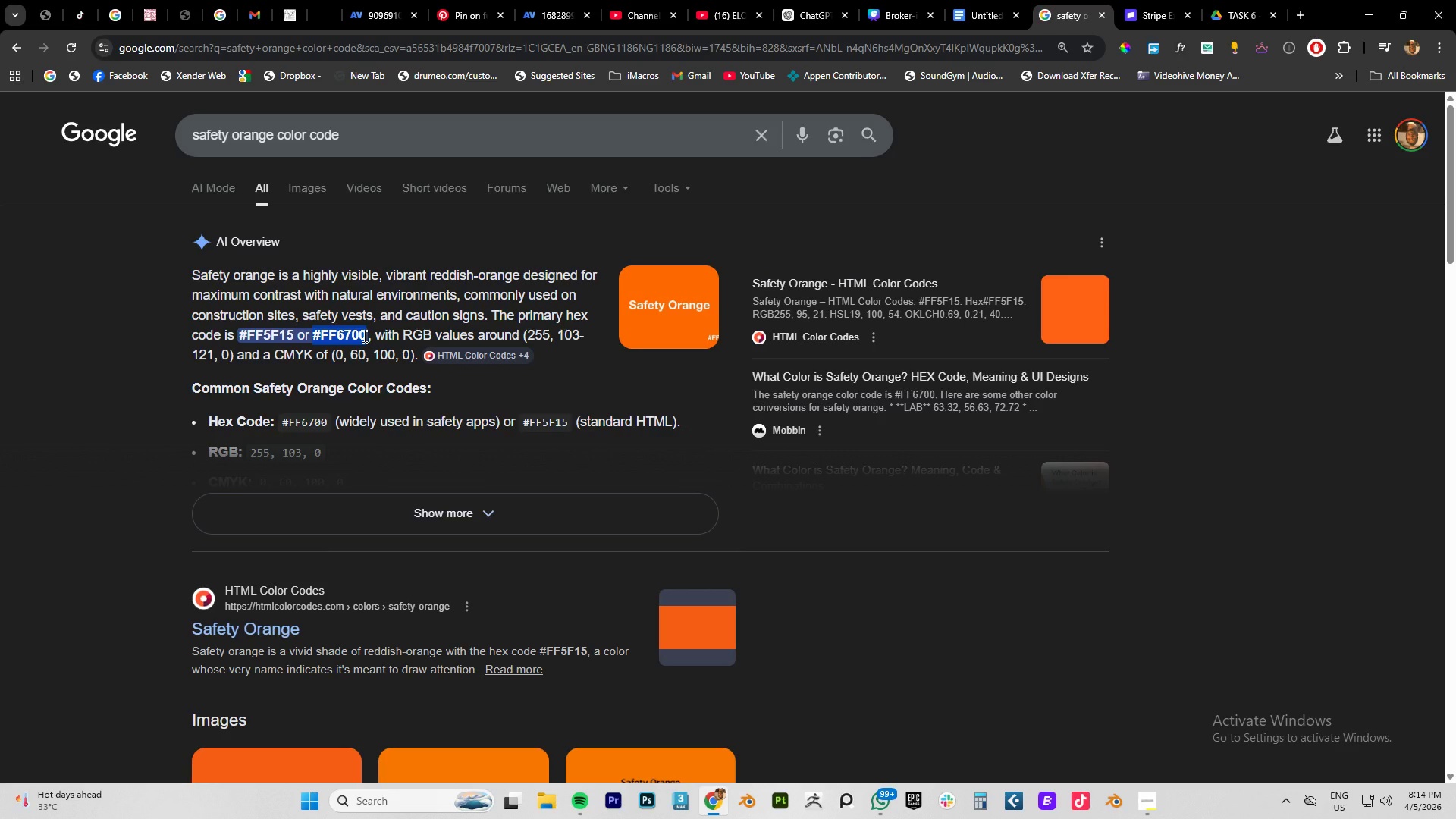 
key(Control+C)
 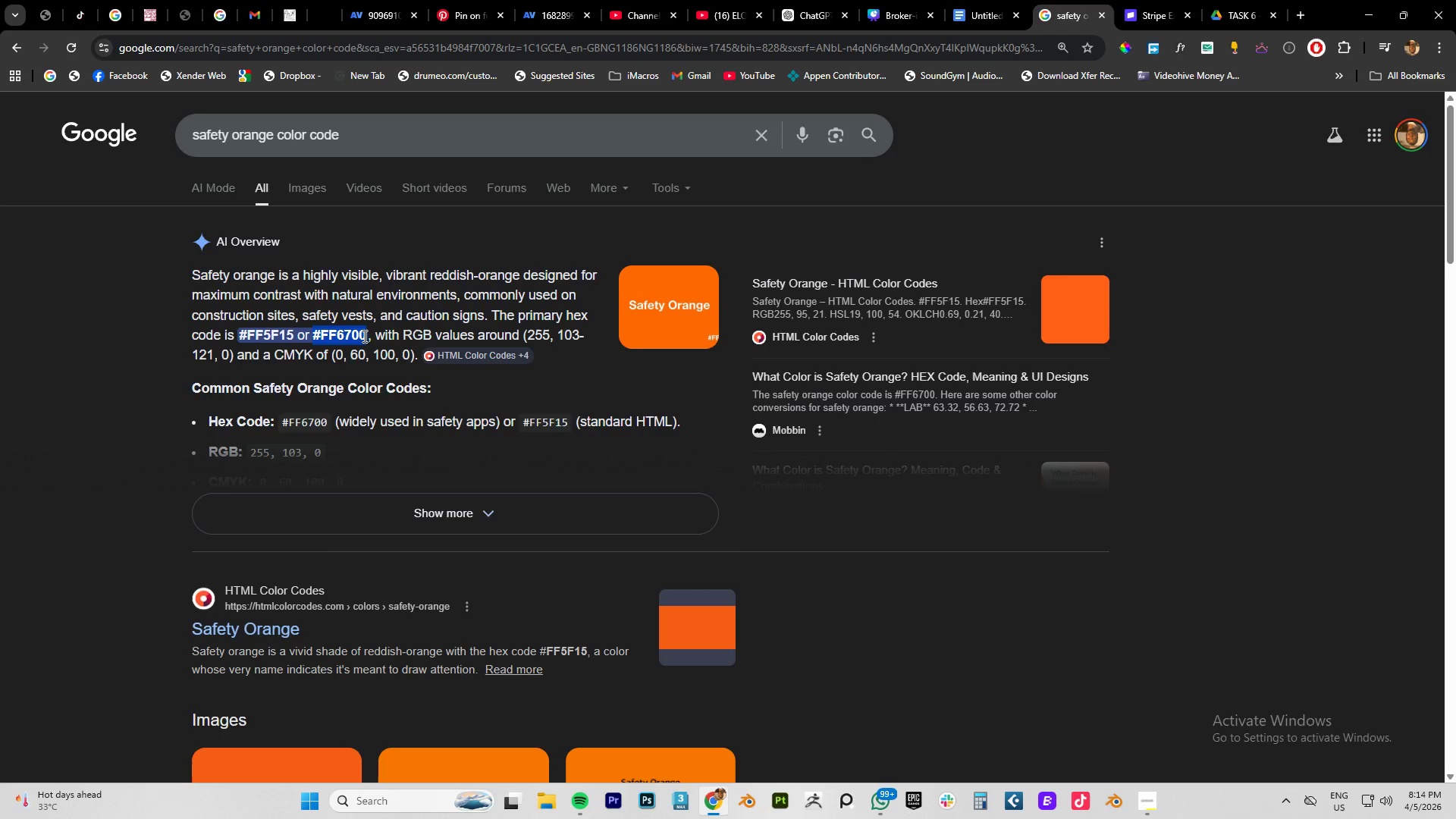 
key(Control+C)
 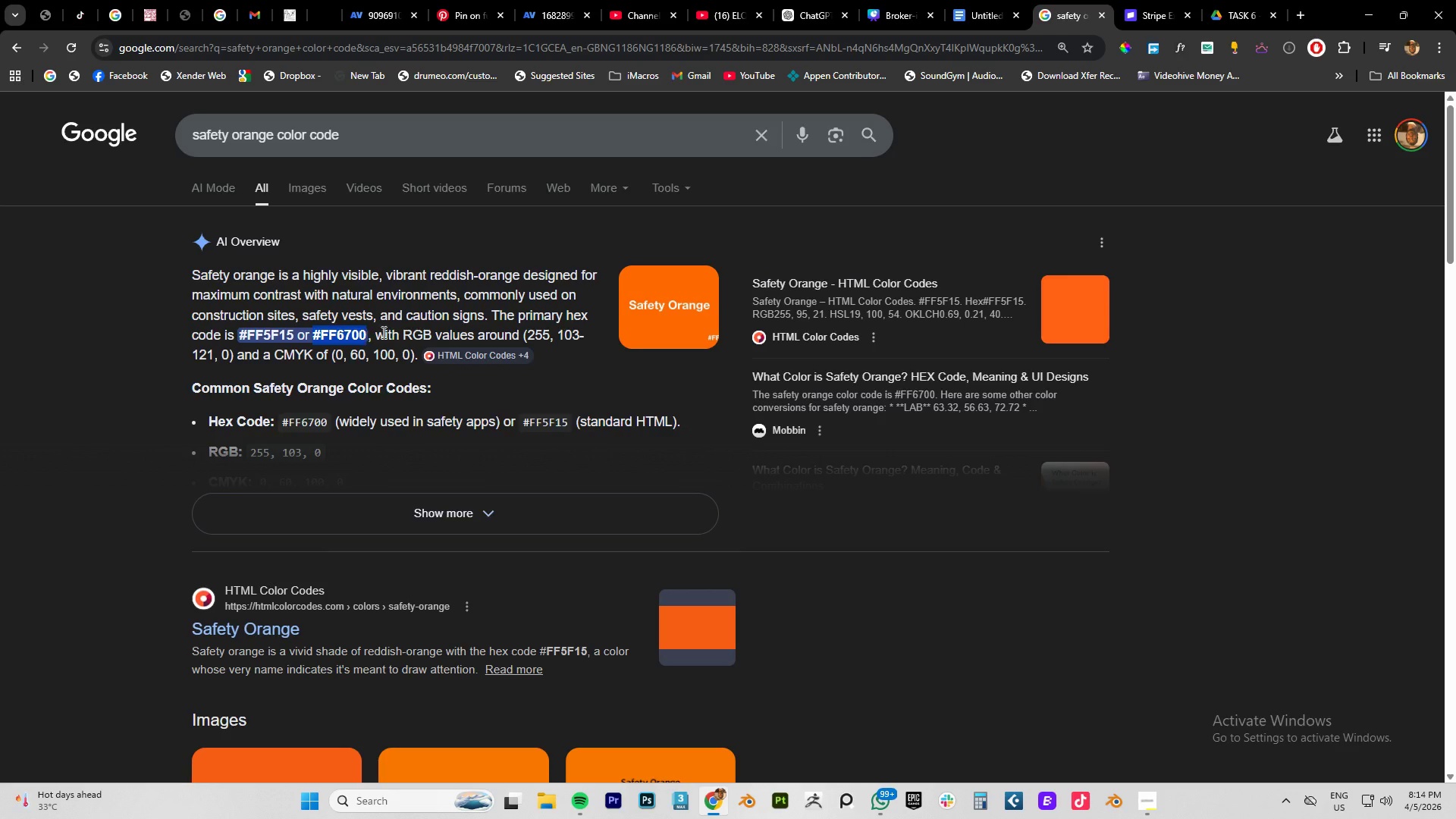 
key(Control+C)
 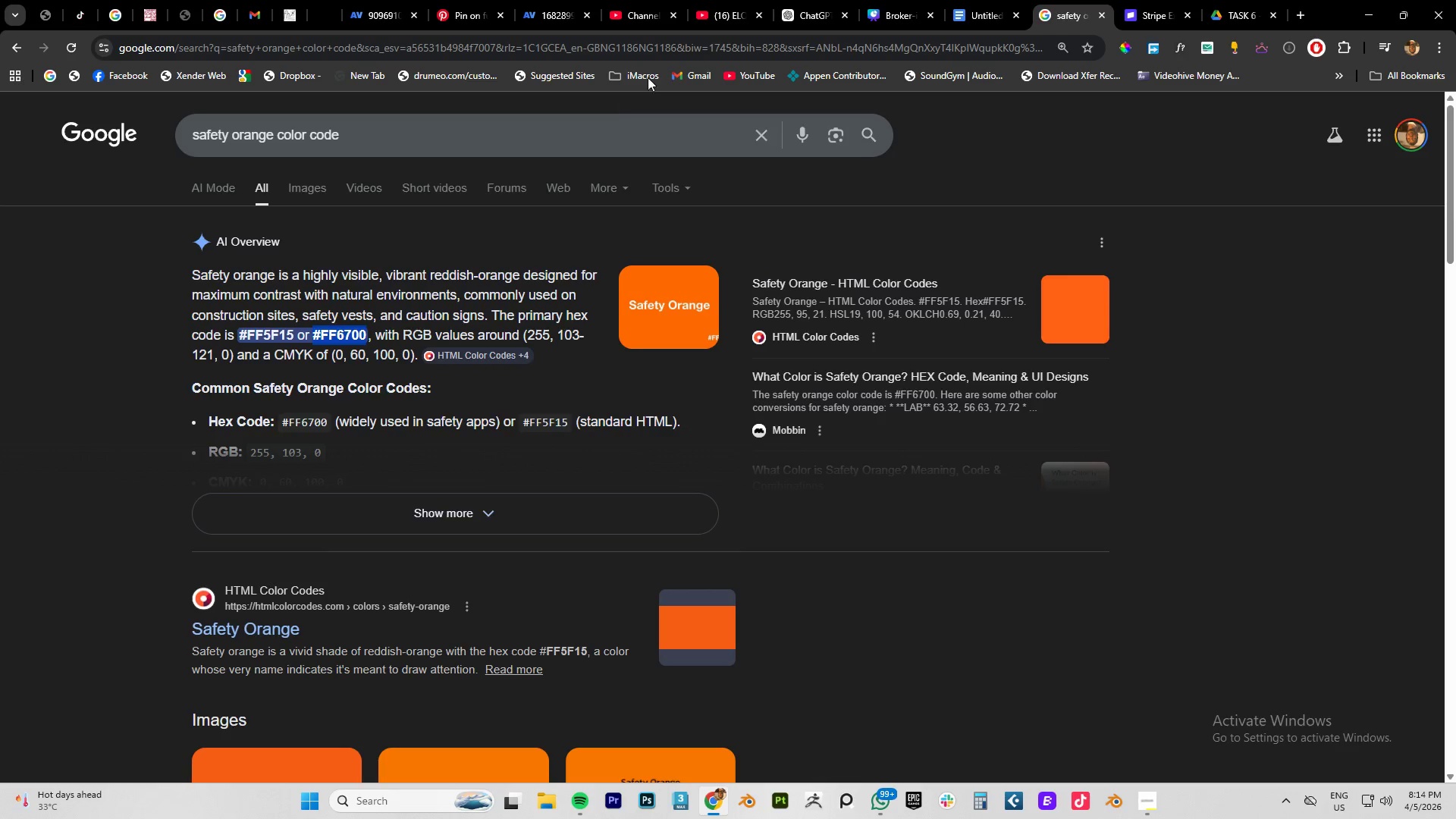 
key(Control+C)
 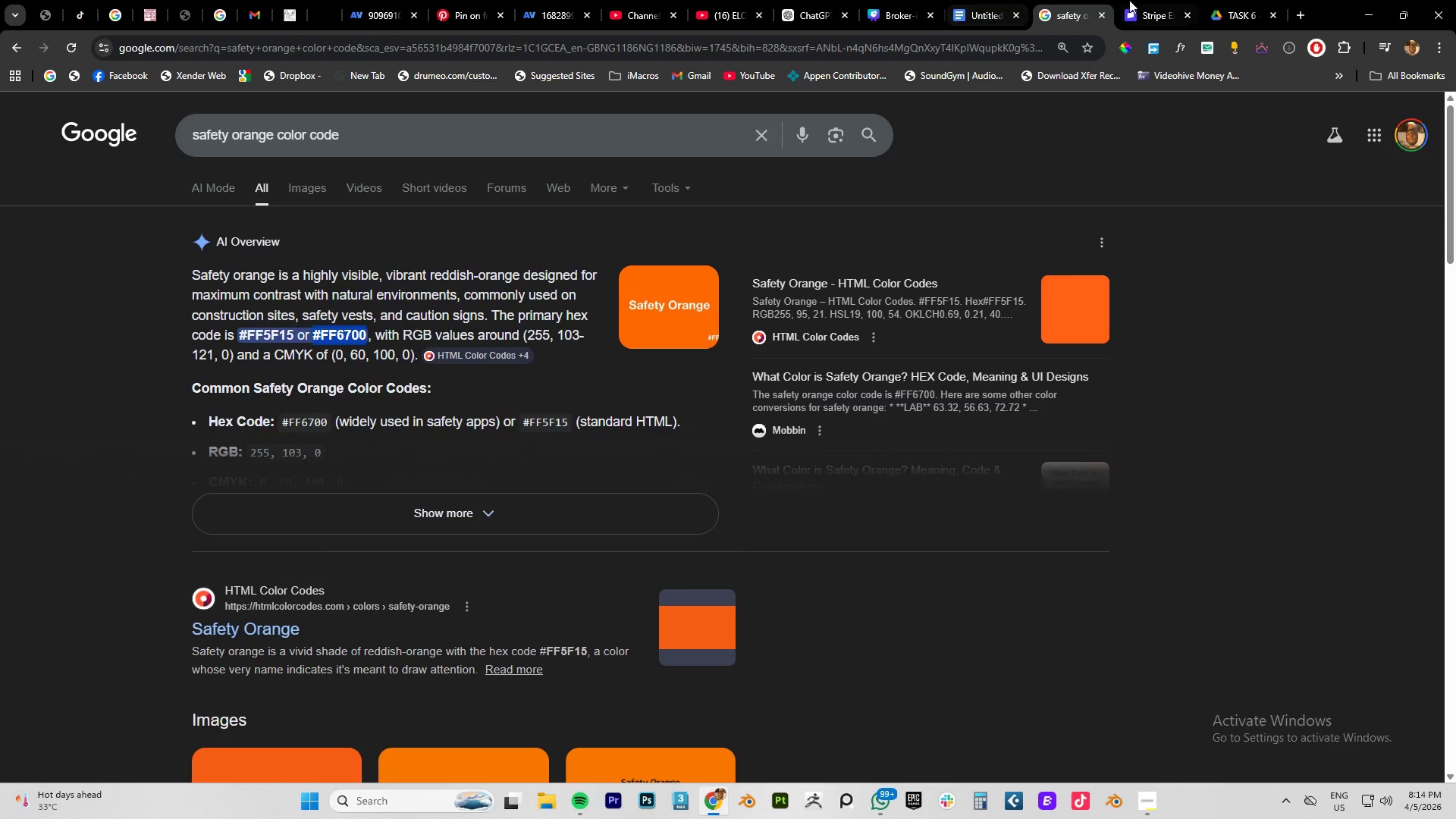 
left_click([1138, 14])
 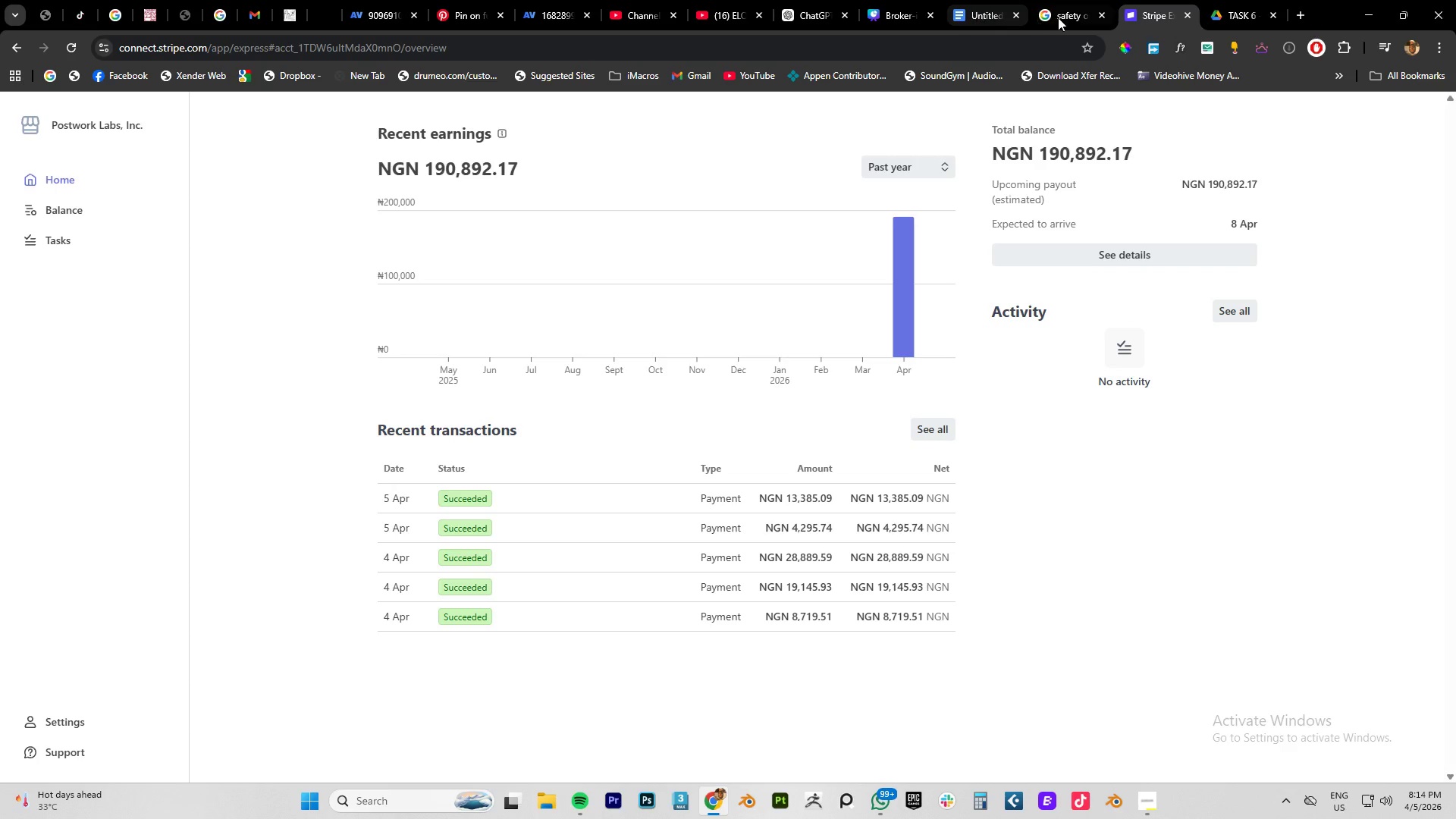 
left_click([1063, 16])
 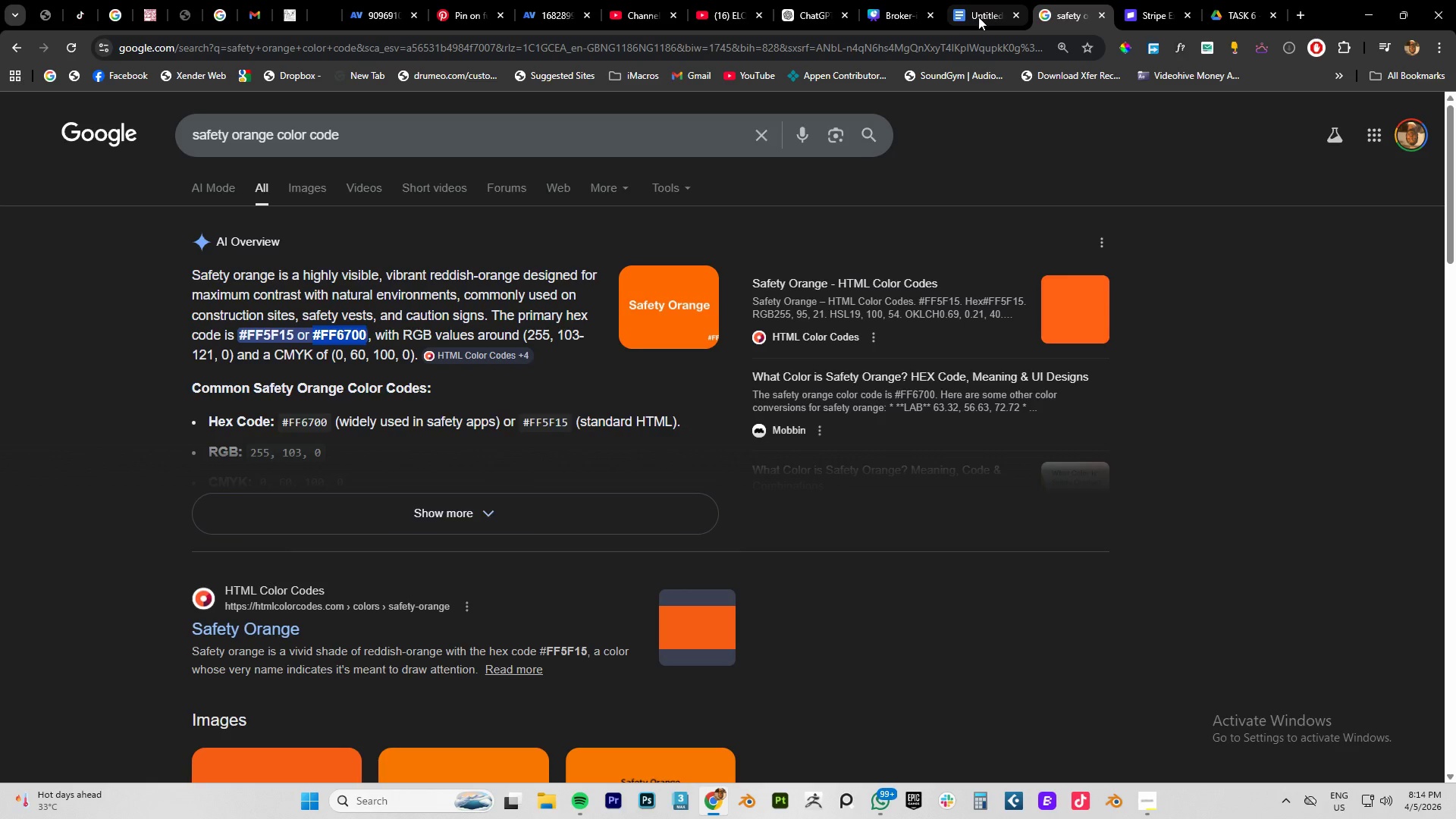 
left_click([970, 17])
 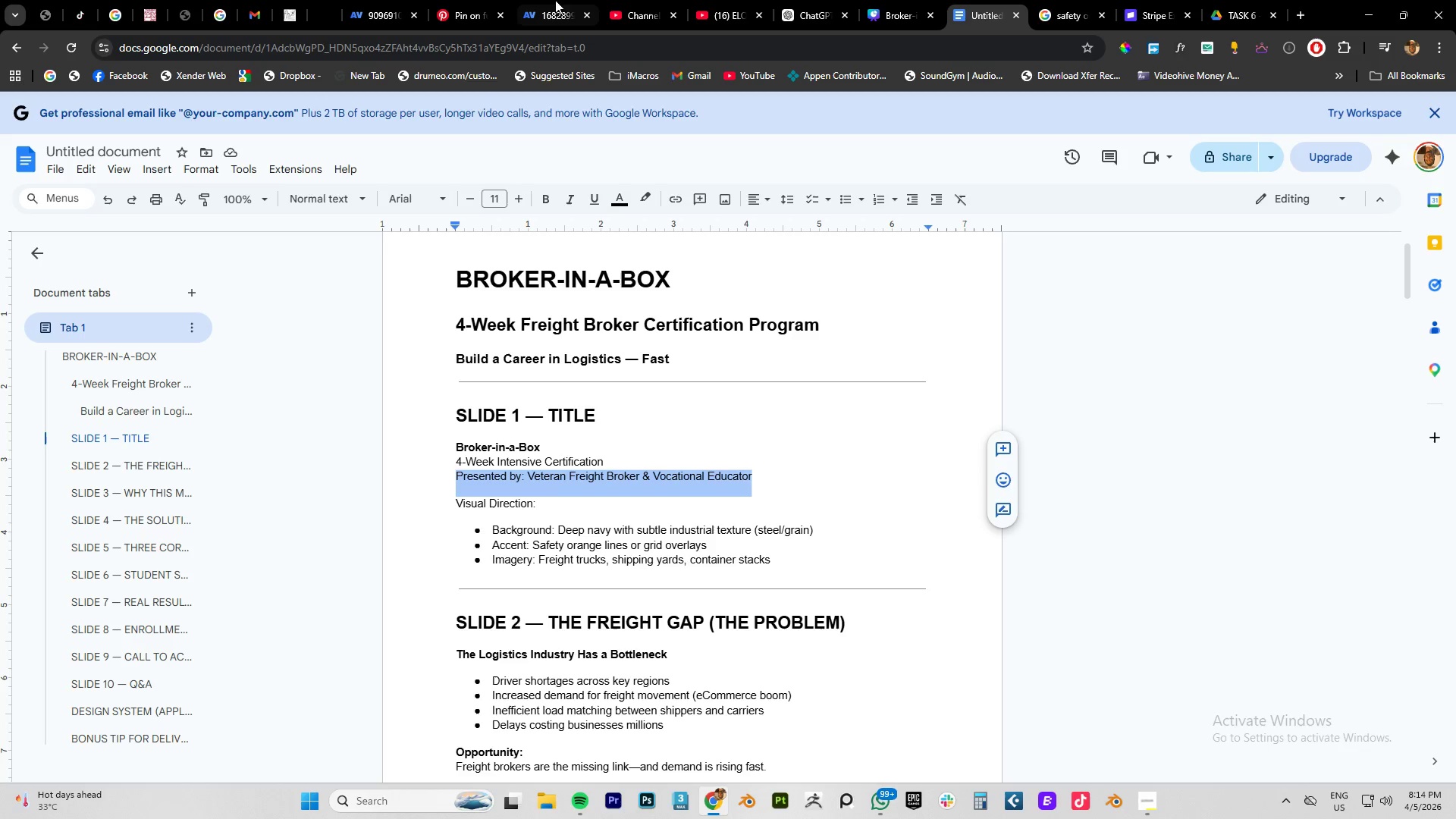 
left_click([893, 14])
 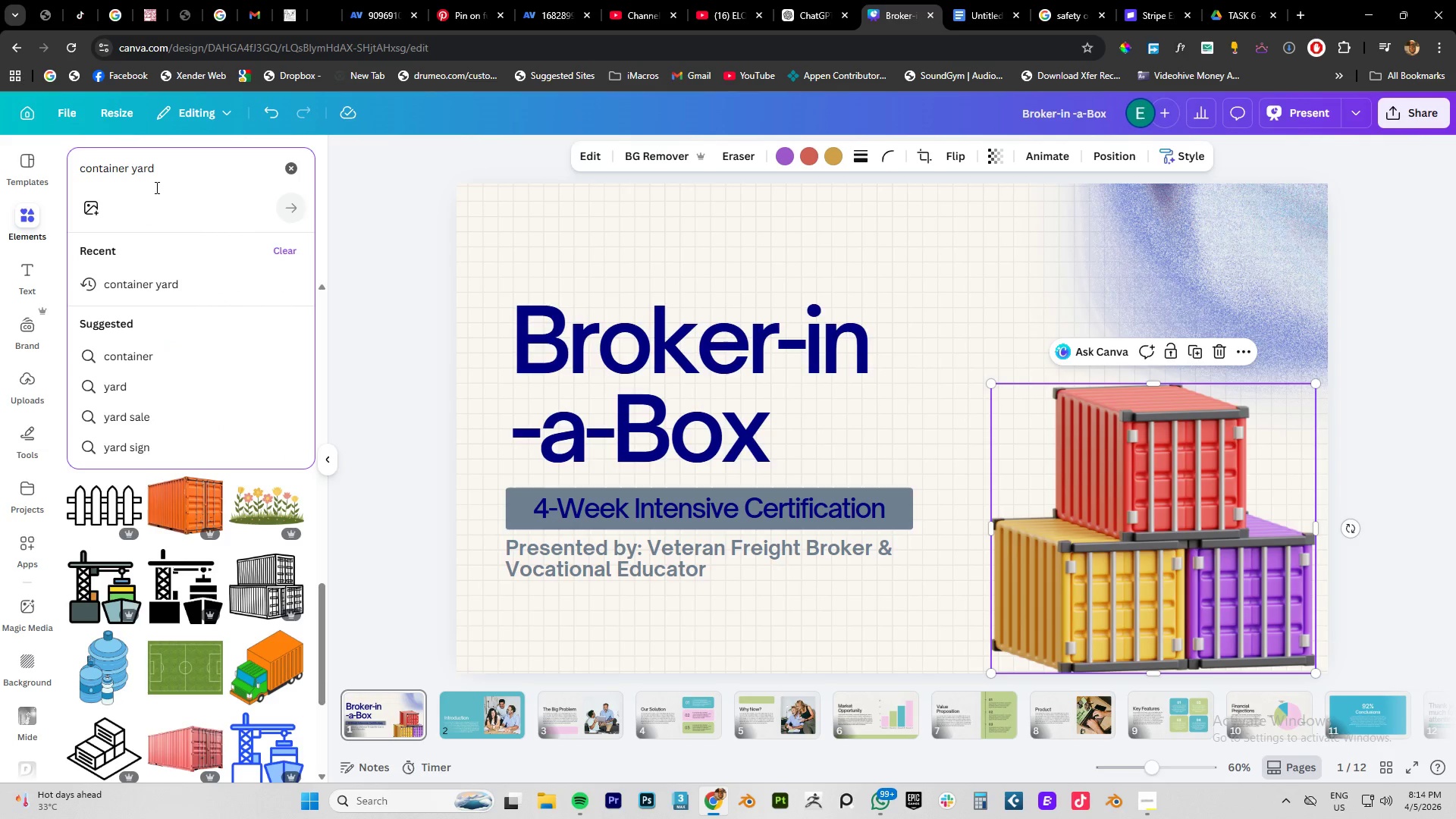 
left_click_drag(start_coordinate=[158, 168], to_coordinate=[0, 165])
 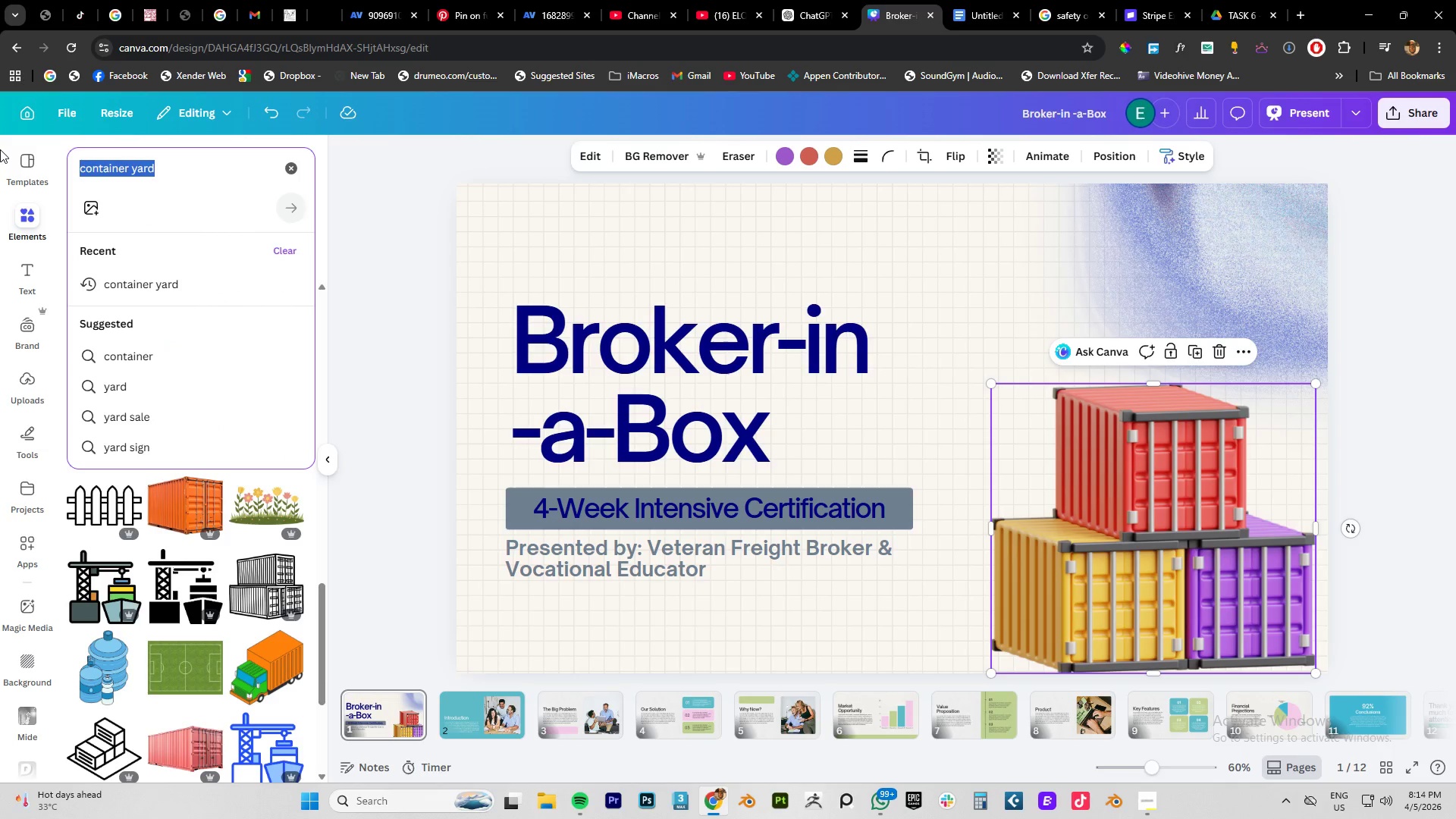 
key(Control+V)
 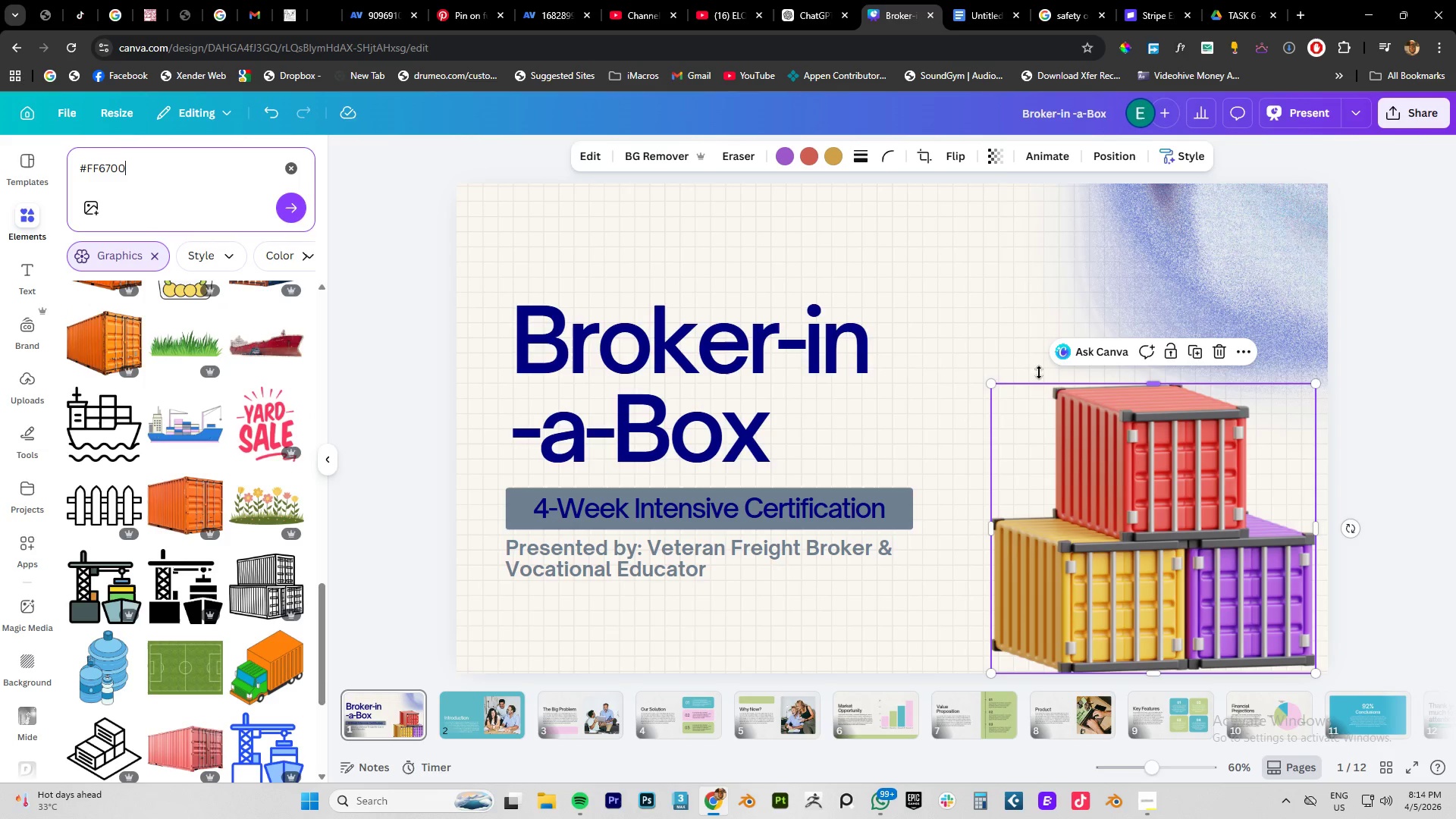 
left_click([908, 265])
 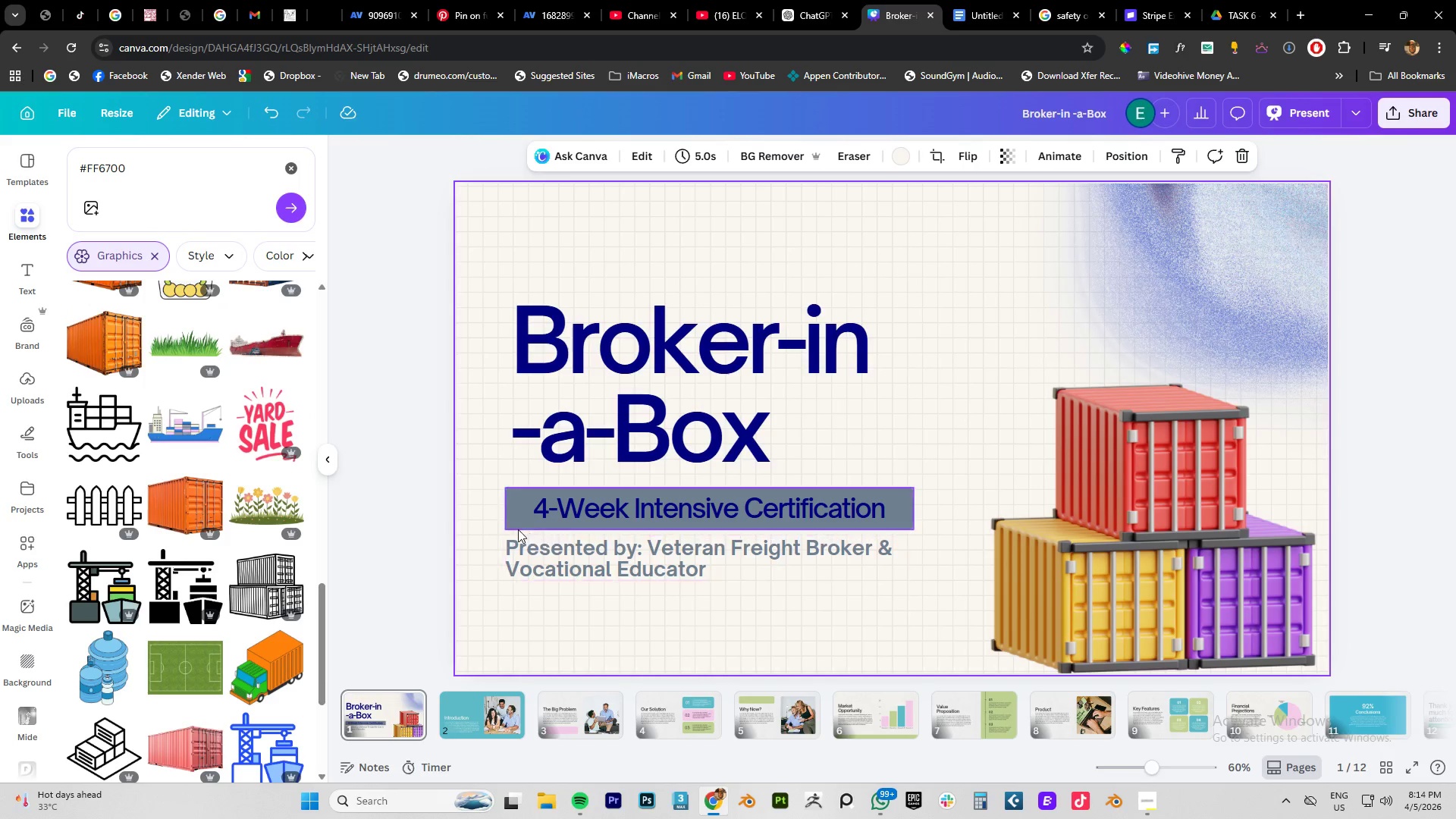 
left_click([514, 523])
 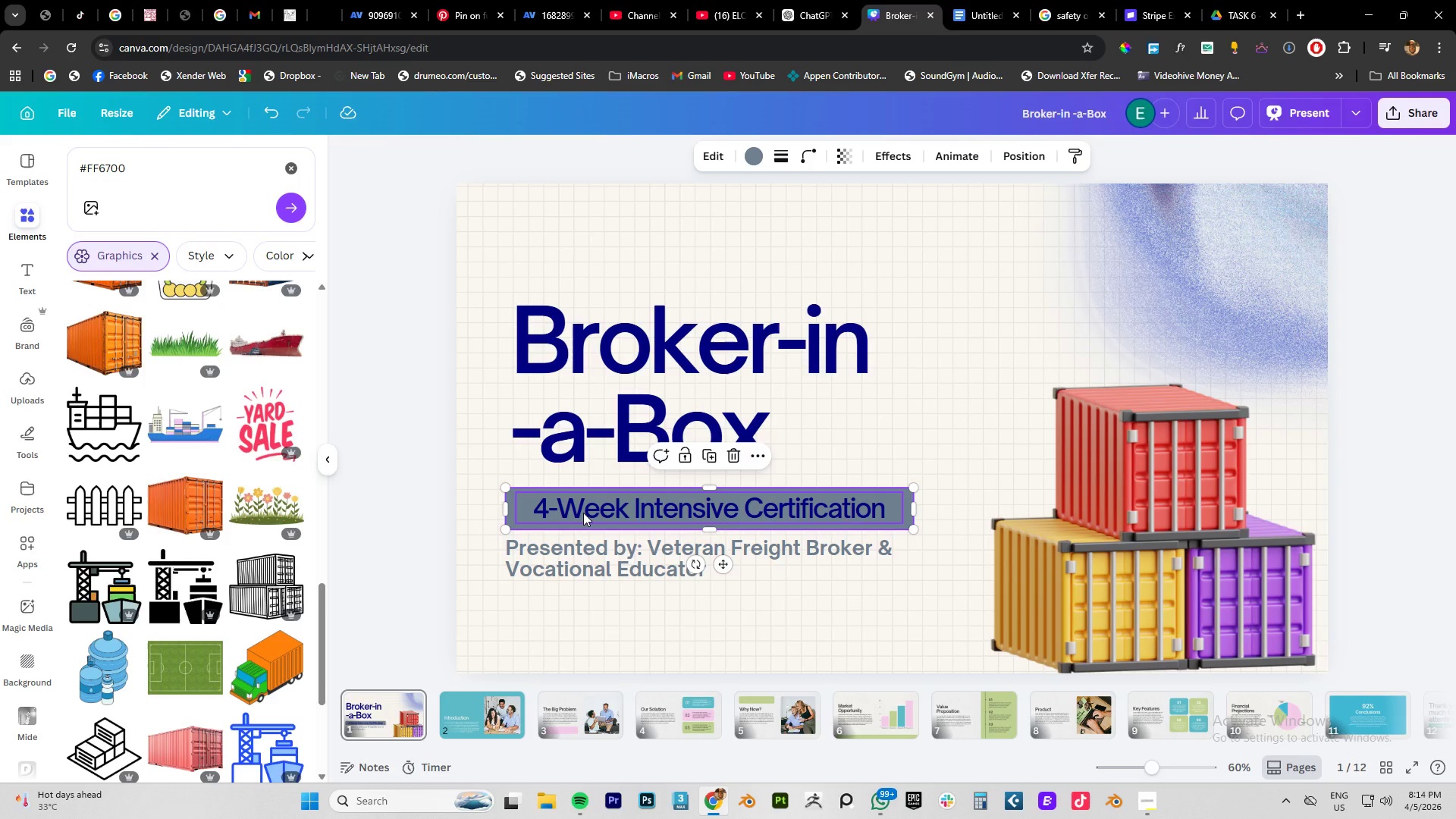 
left_click([583, 513])
 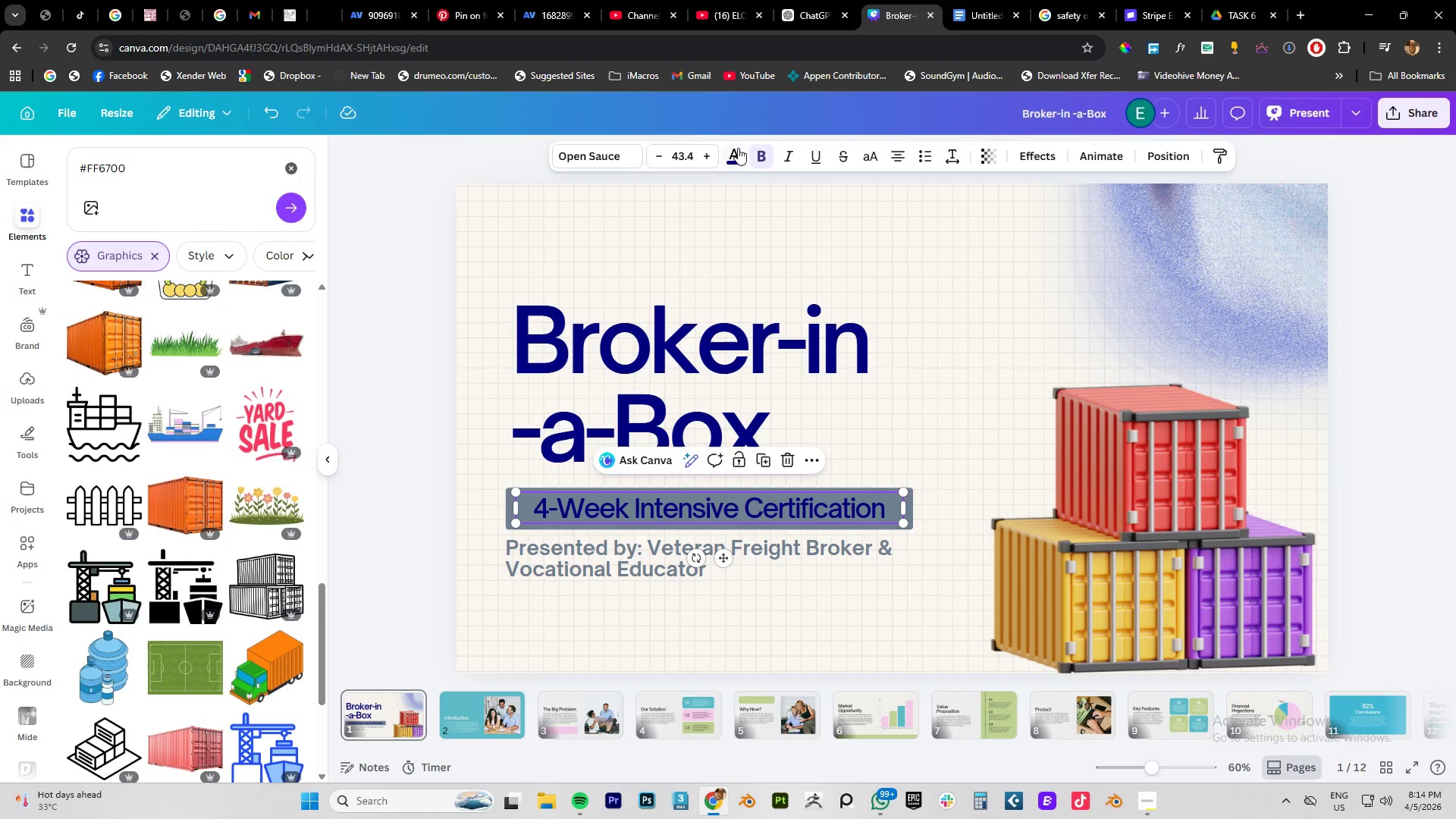 
left_click([731, 156])
 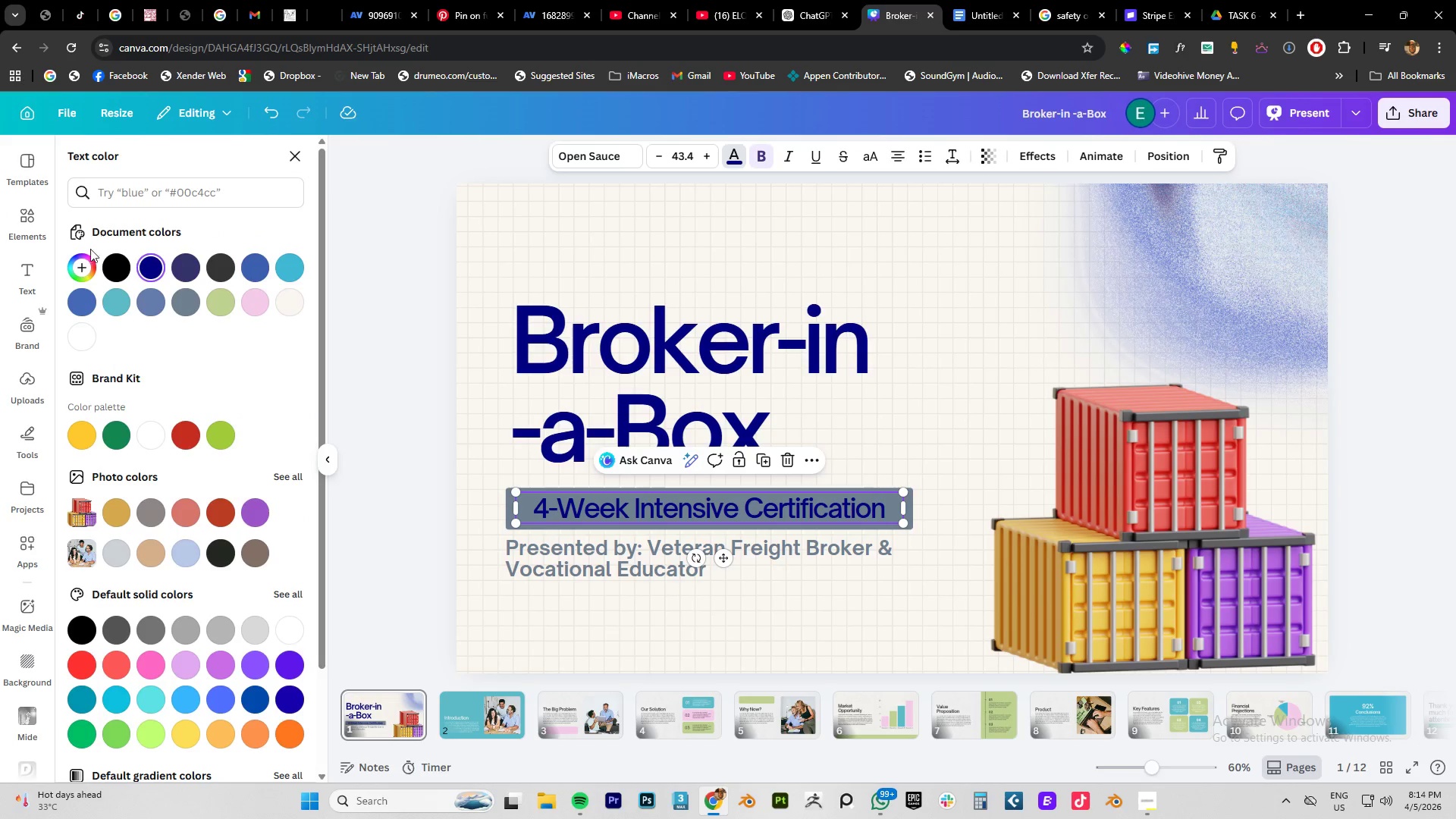 
left_click([86, 265])
 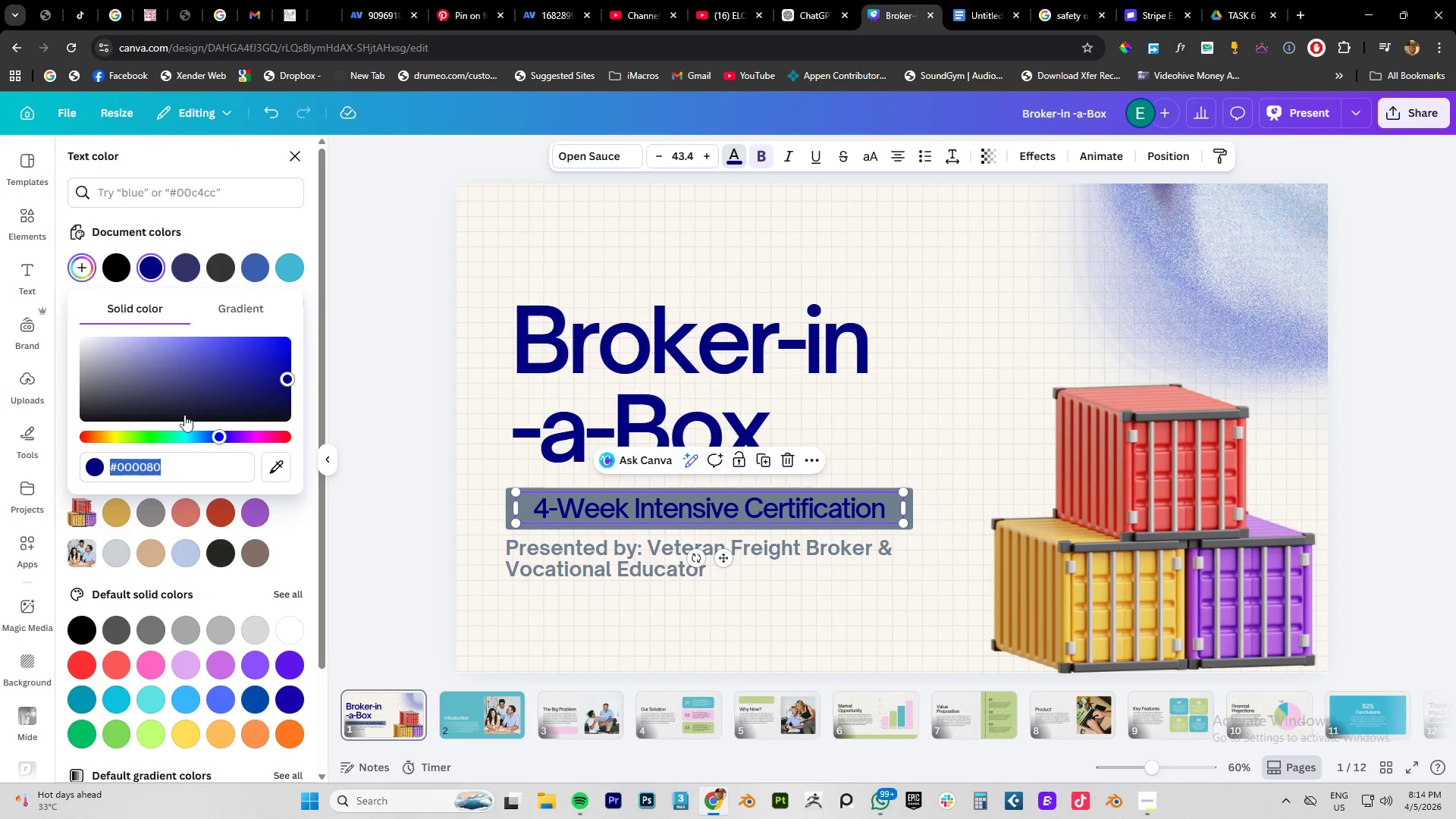 
key(Control+ControlLeft)
 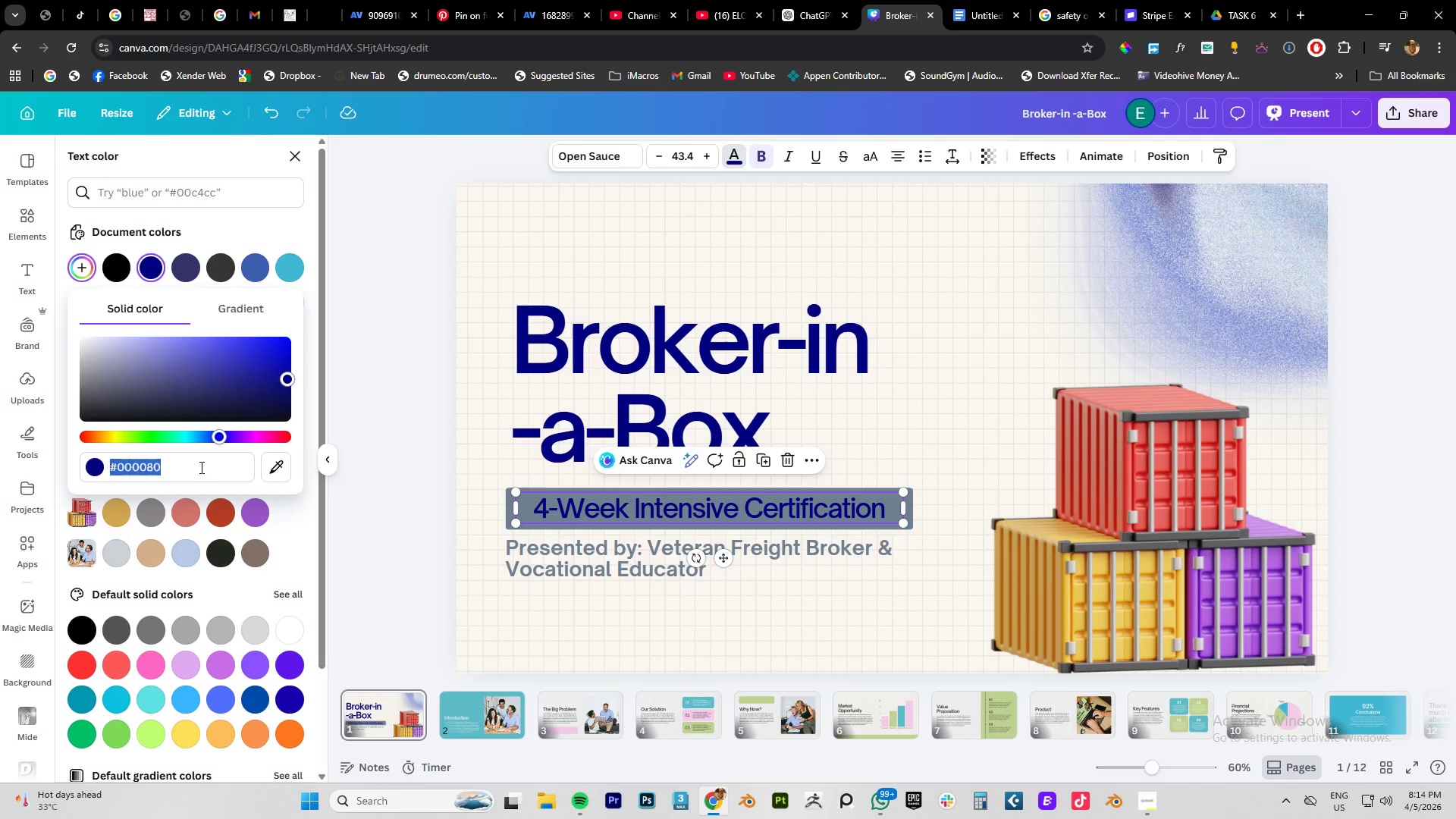 
key(Control+V)
 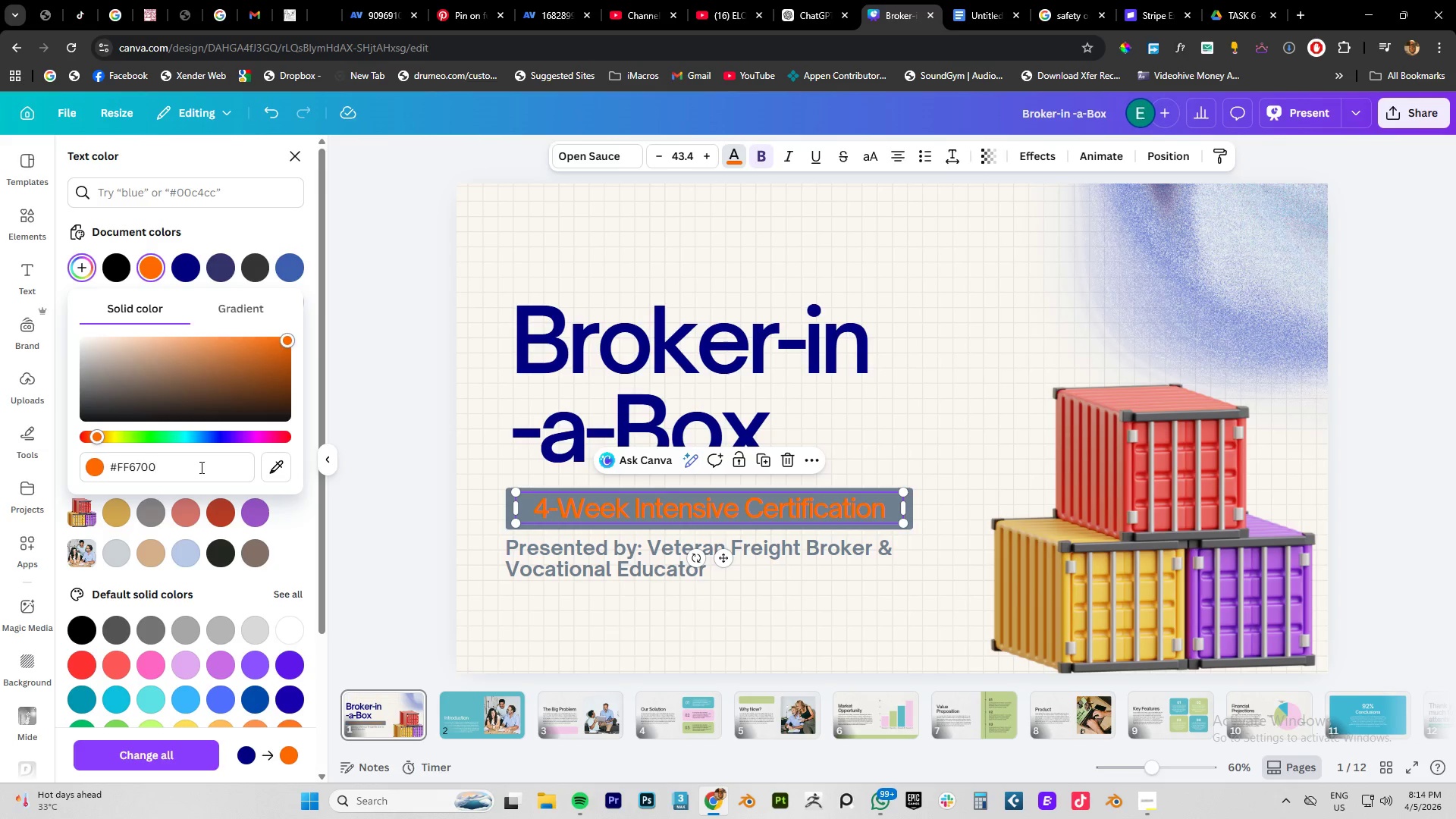 
key(NumpadEnter)
 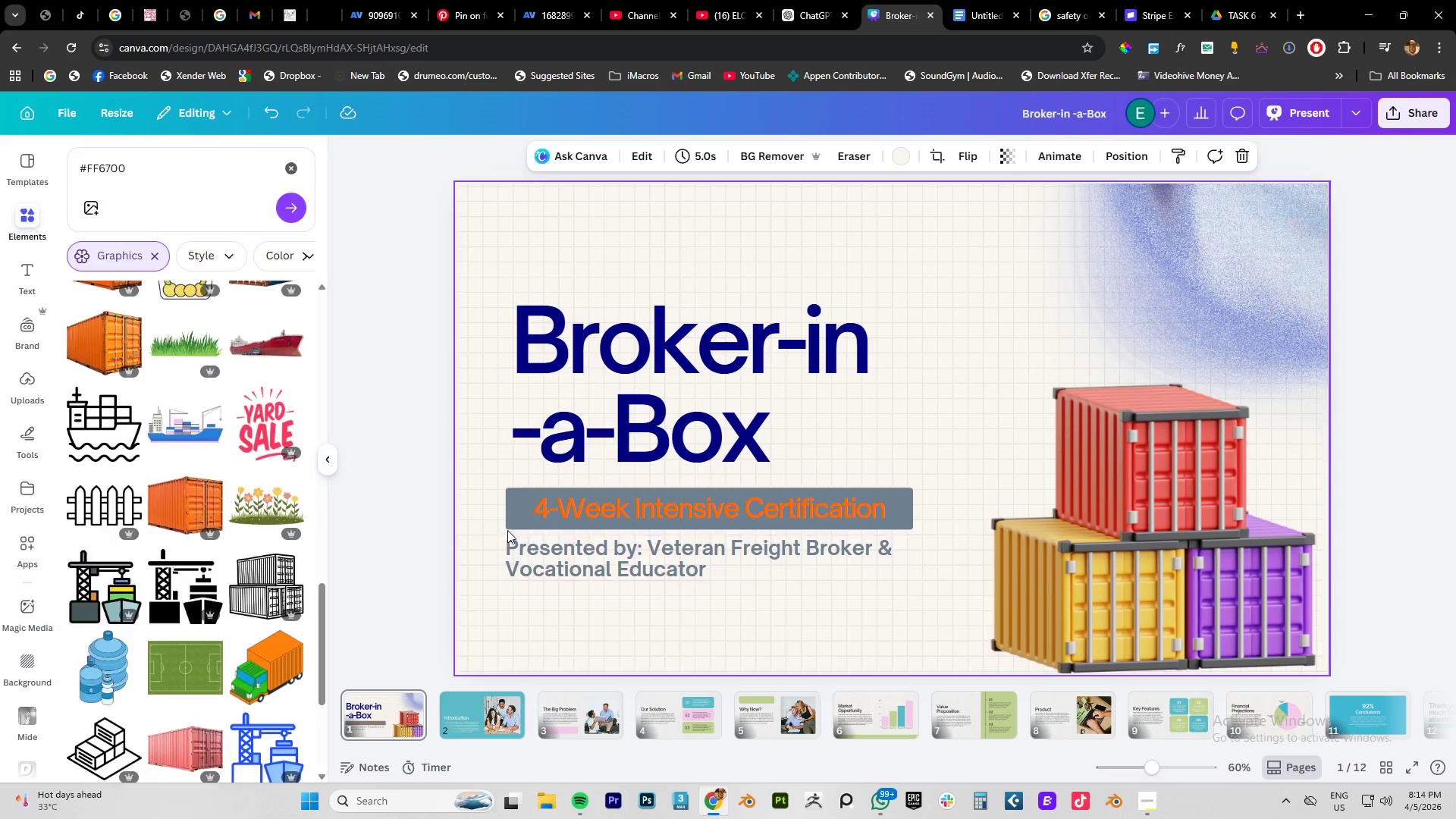 
left_click([507, 500])
 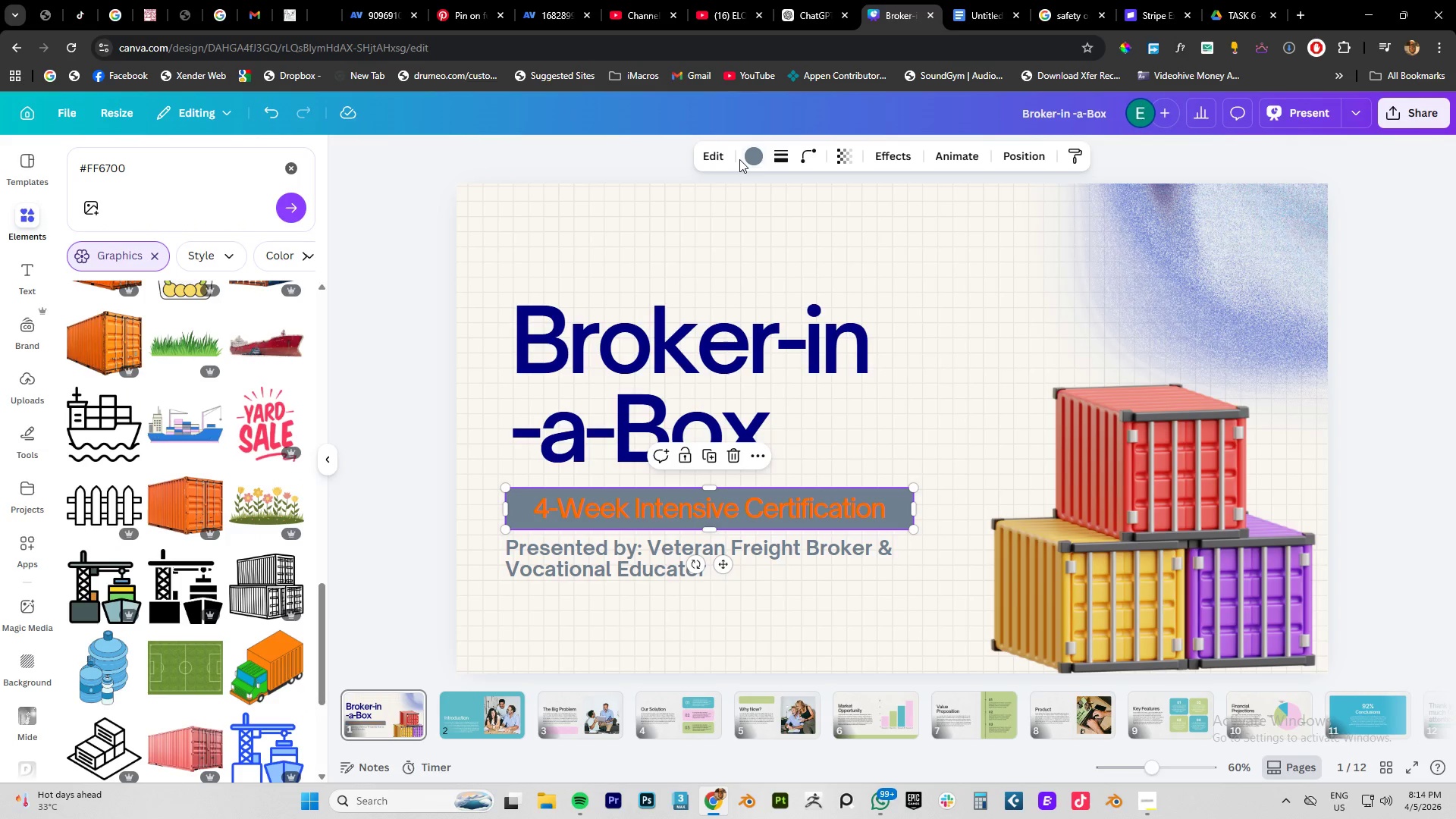 
double_click([747, 155])
 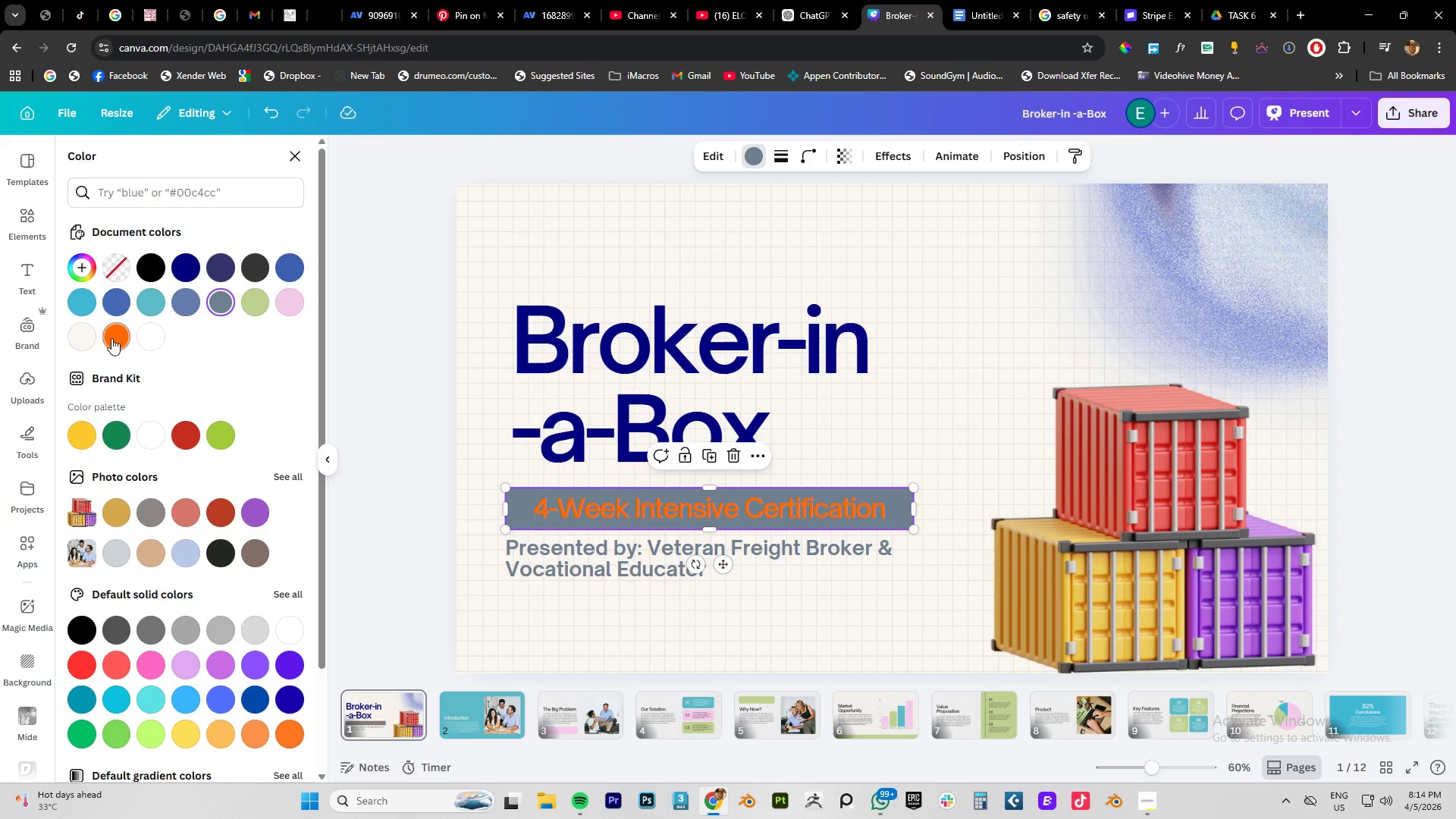 
left_click([83, 338])
 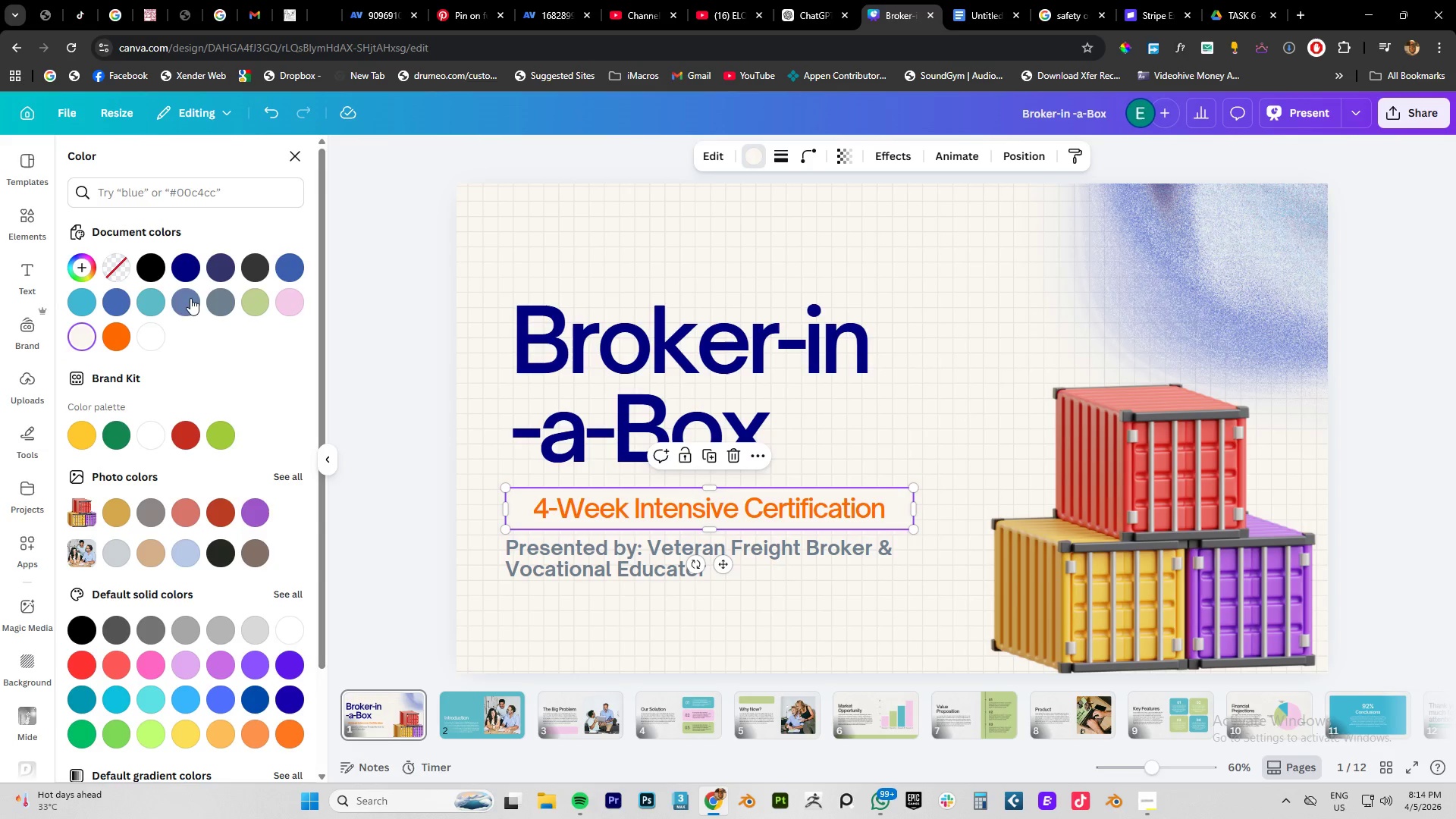 
left_click([189, 299])
 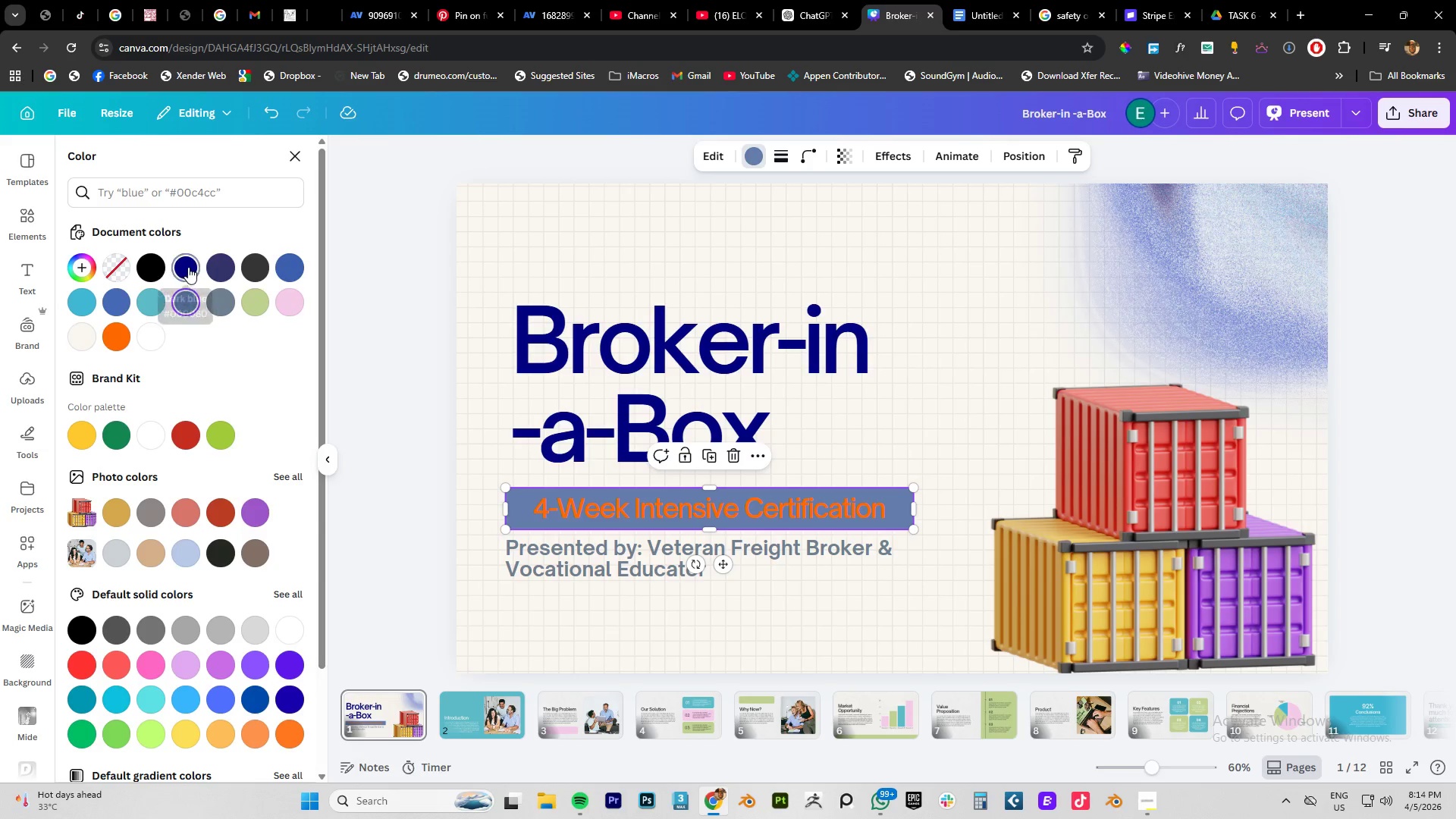 
left_click([188, 267])
 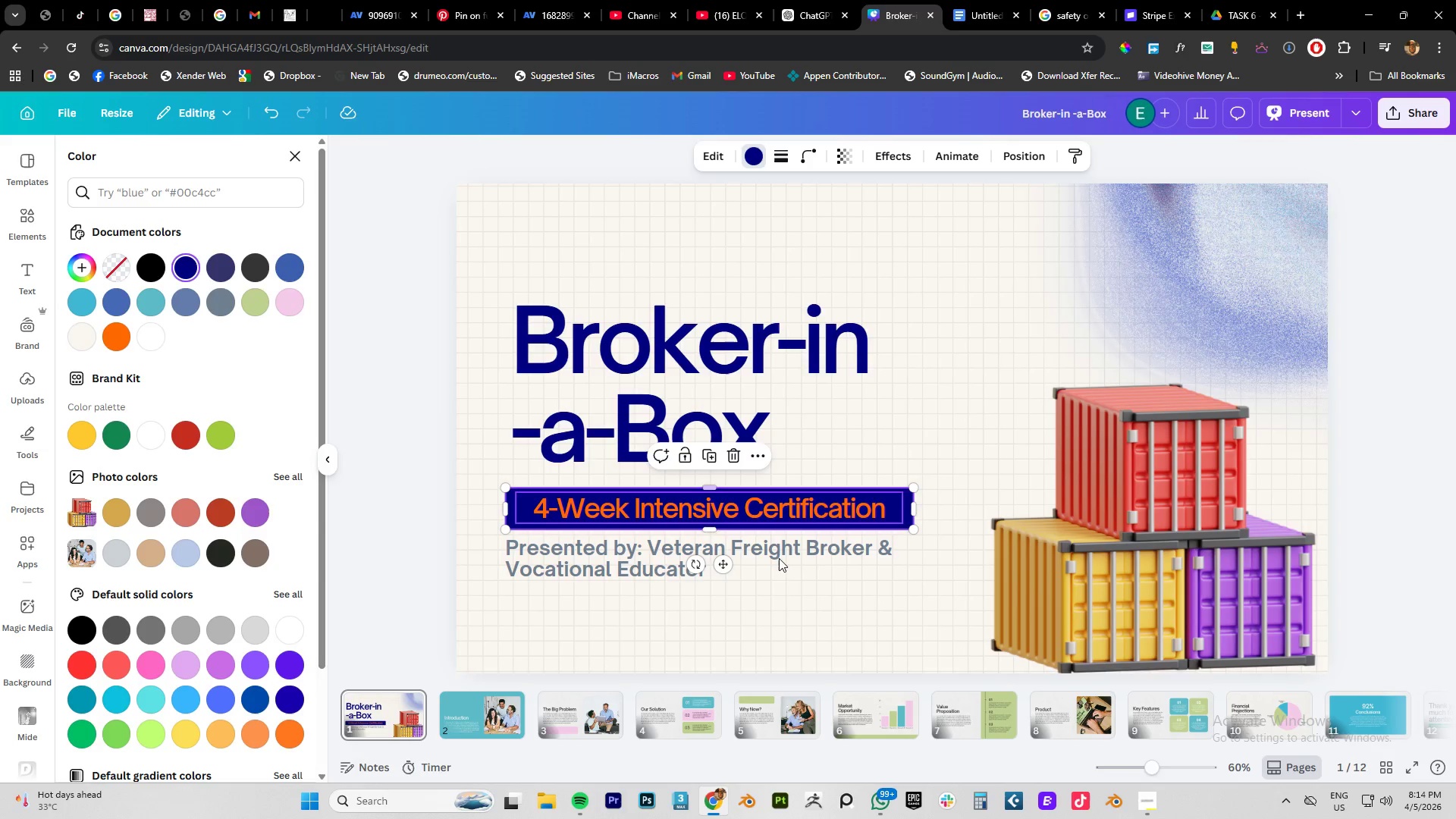 
left_click([622, 598])
 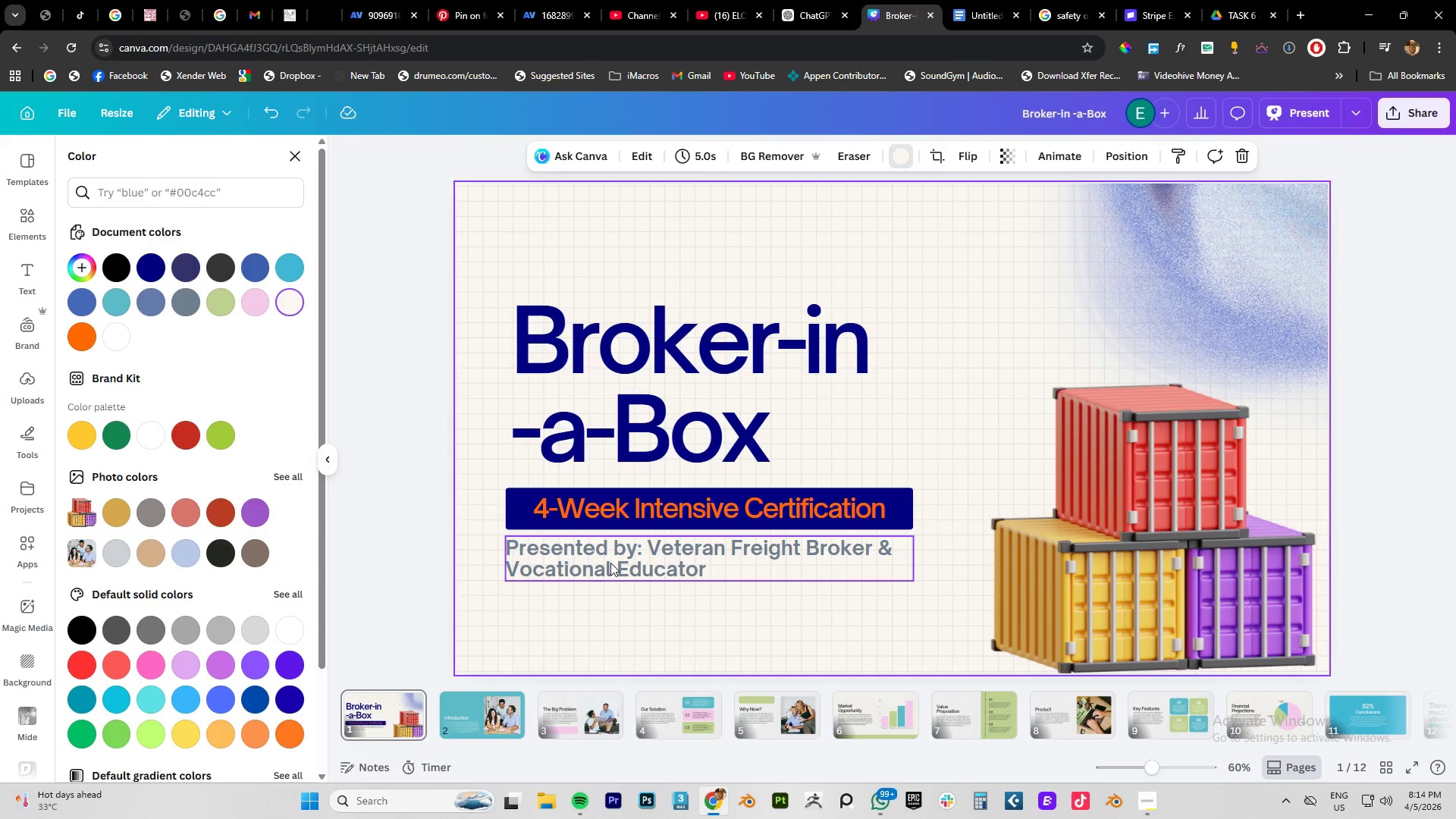 
left_click([610, 563])
 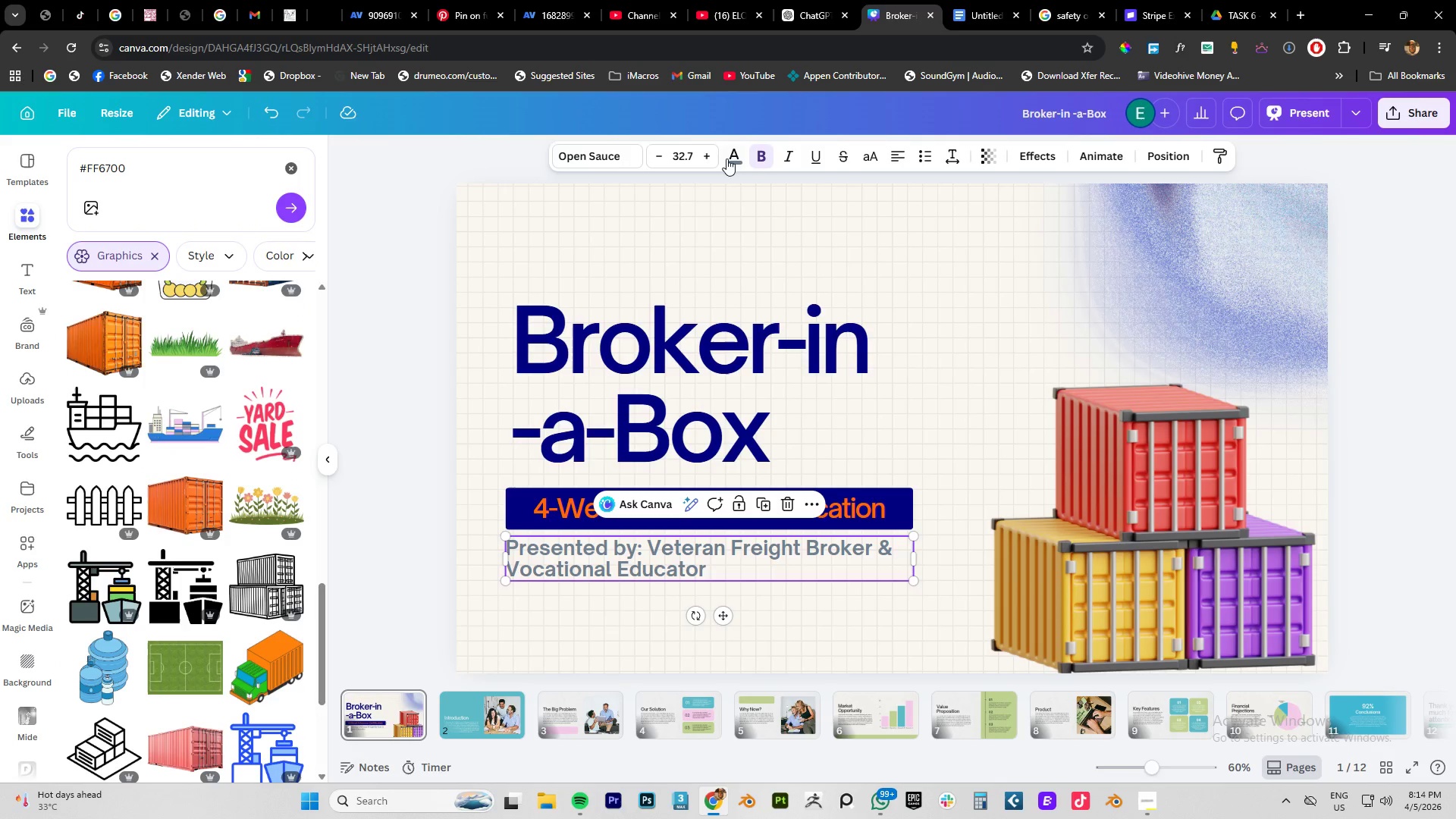 
left_click([724, 161])
 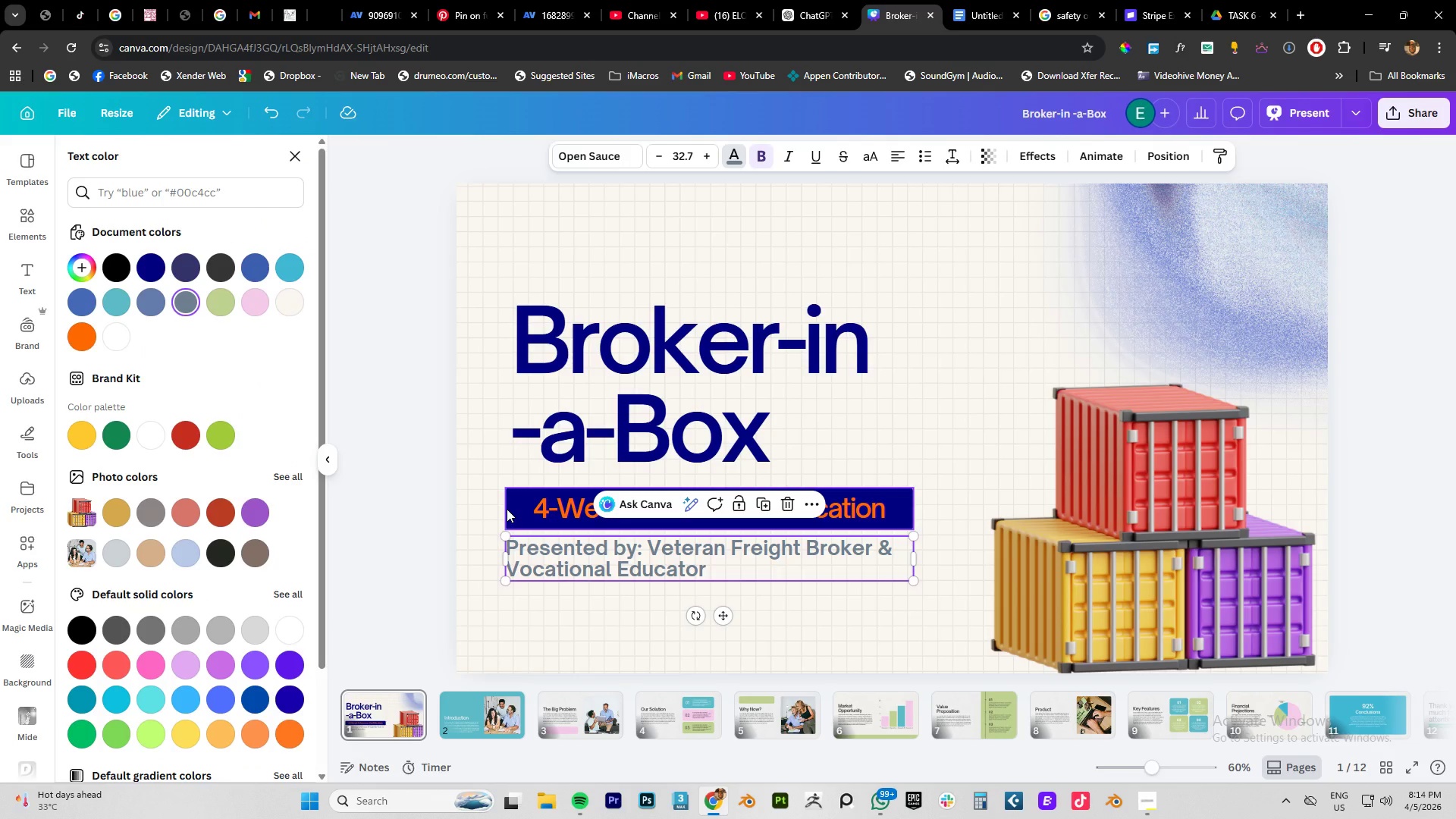 
left_click([510, 509])
 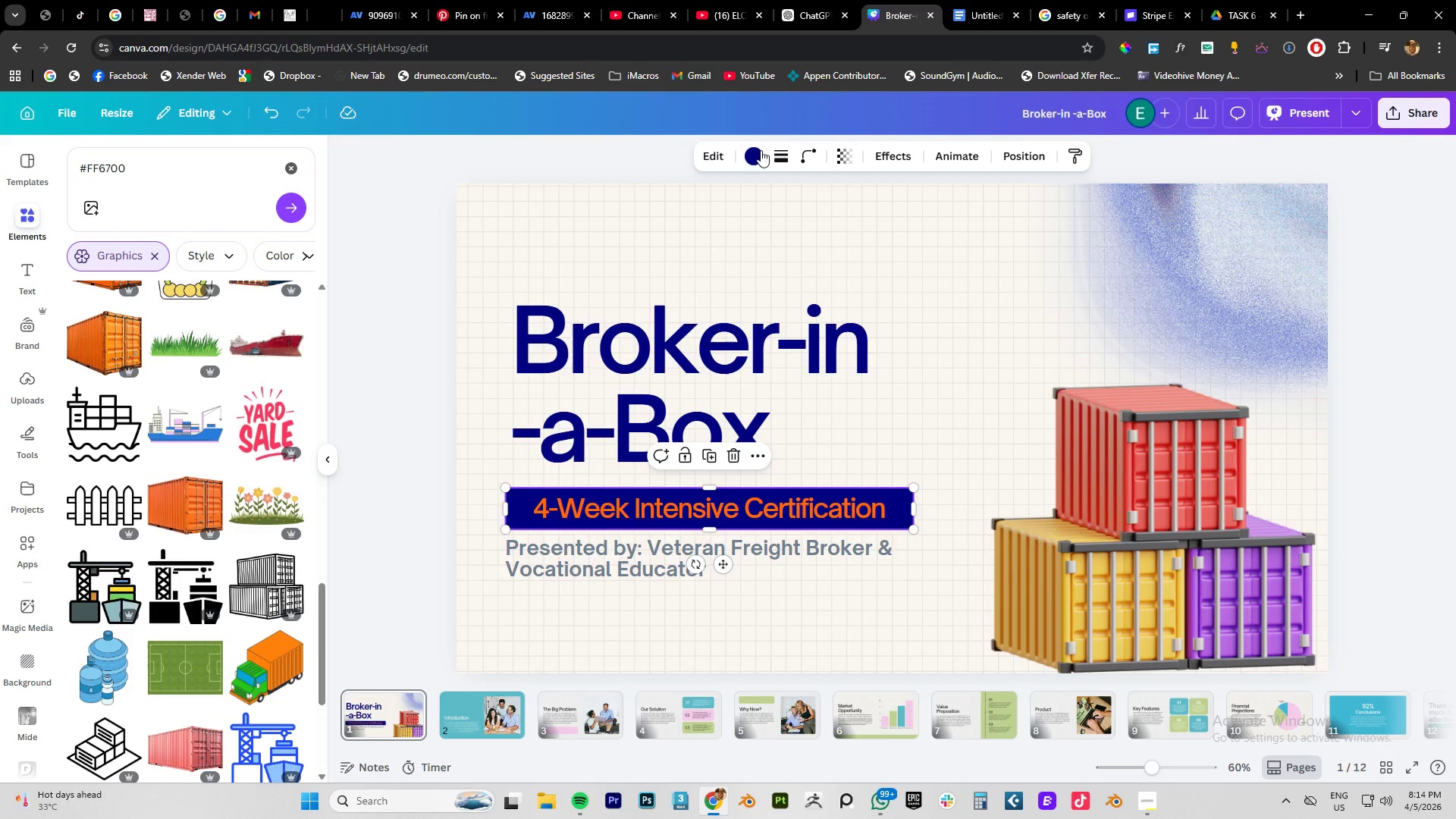 
left_click([758, 157])
 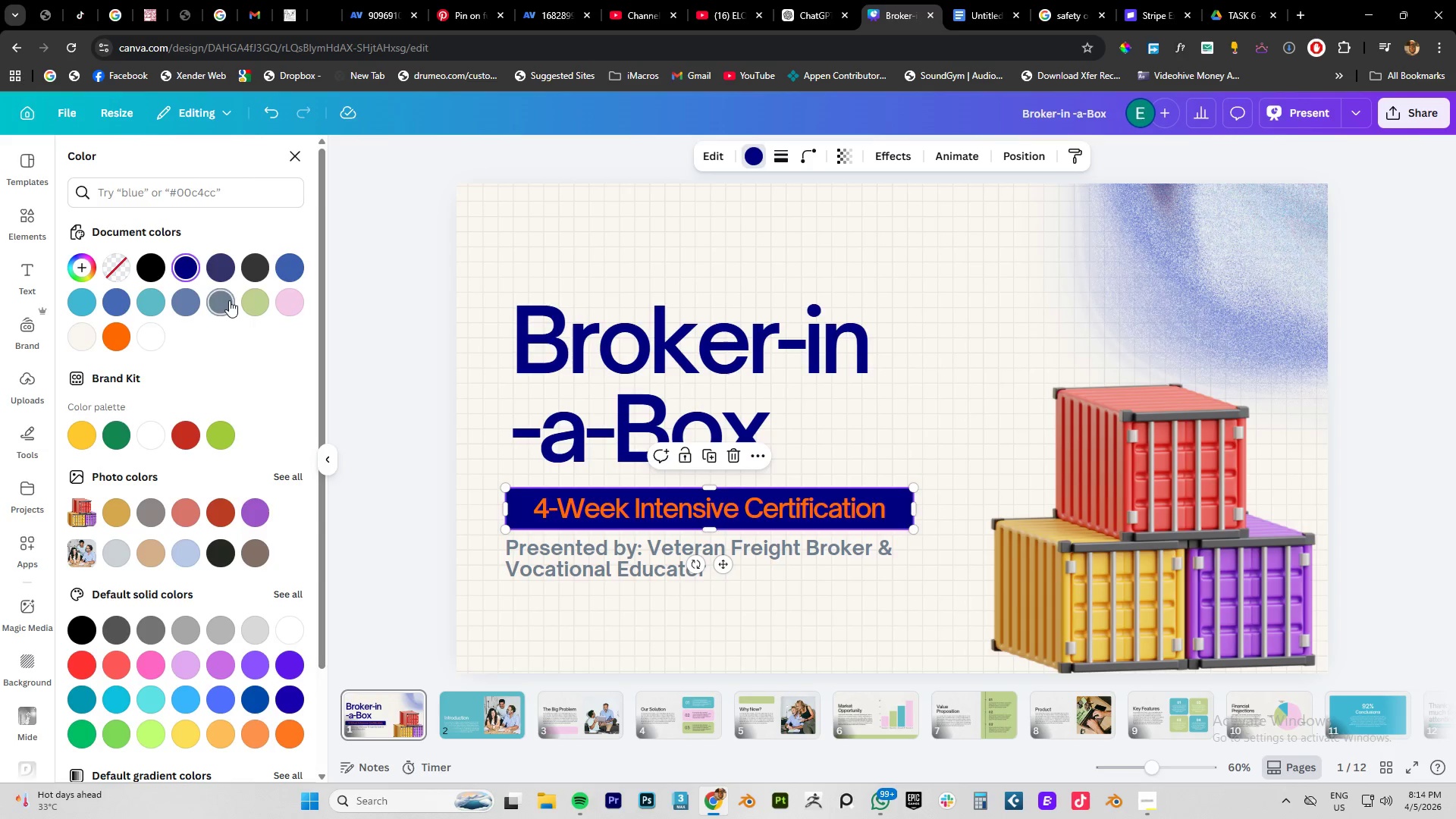 
left_click([229, 300])
 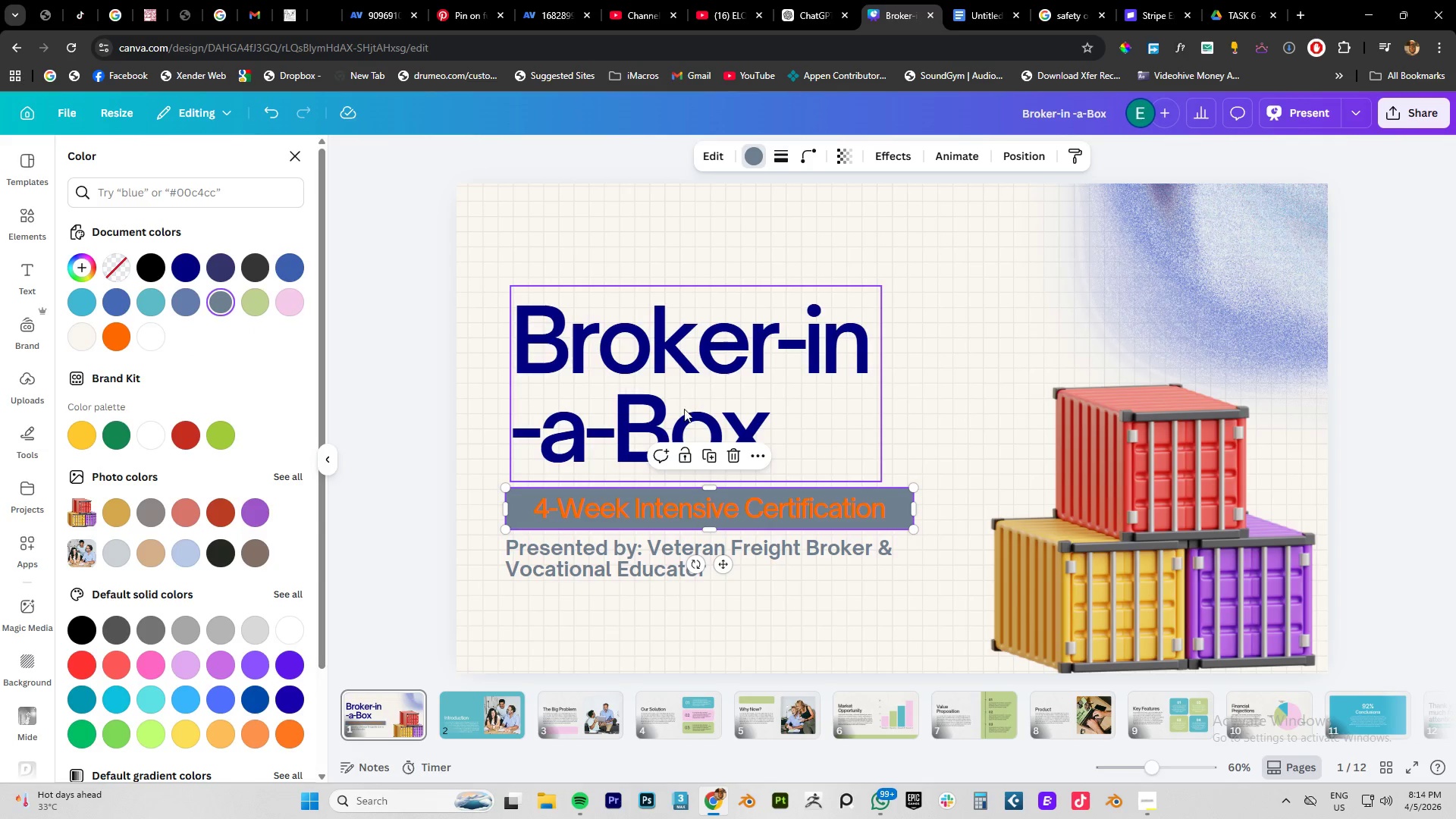 
key(Control+Z)
 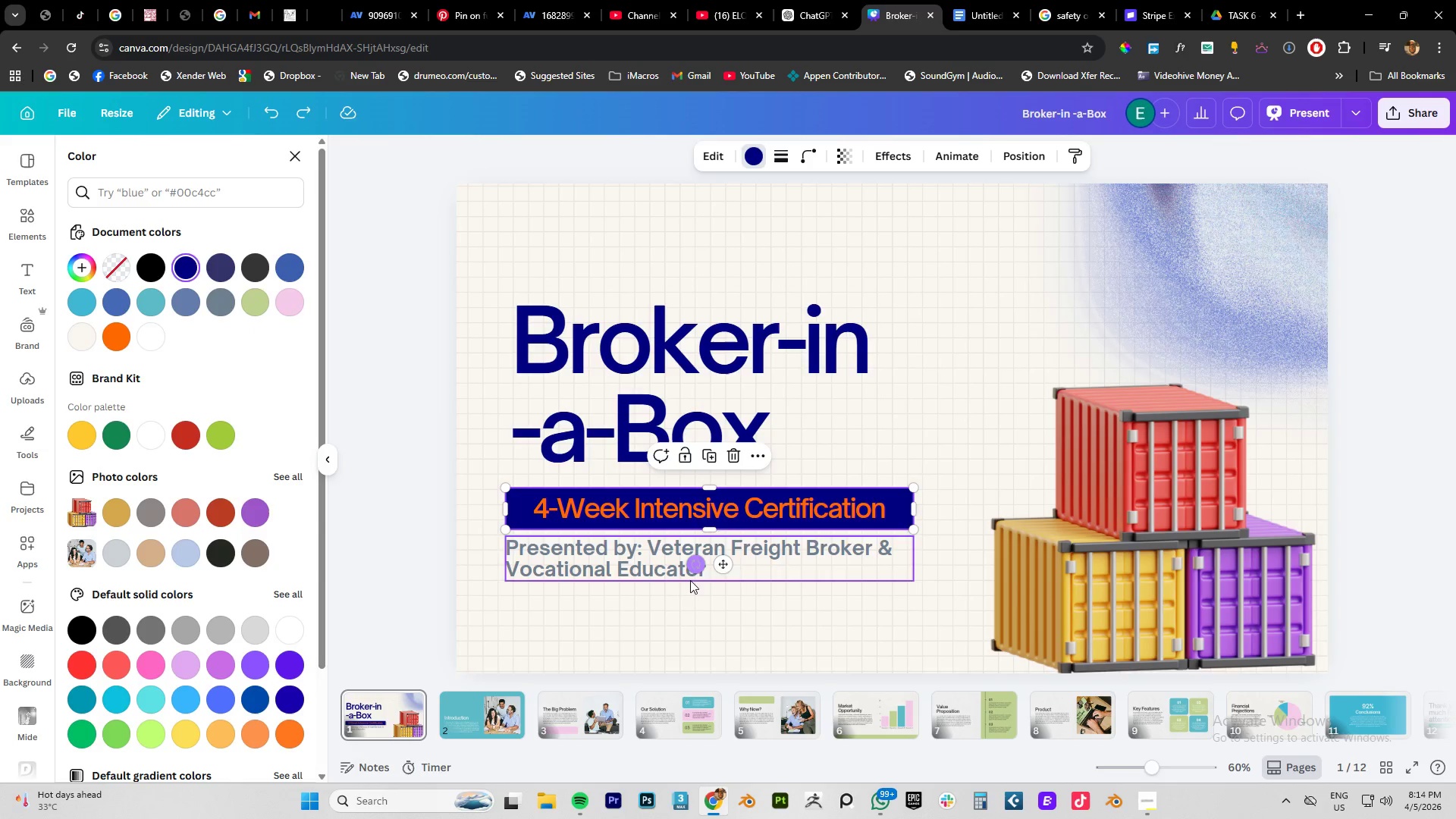 
left_click([689, 606])
 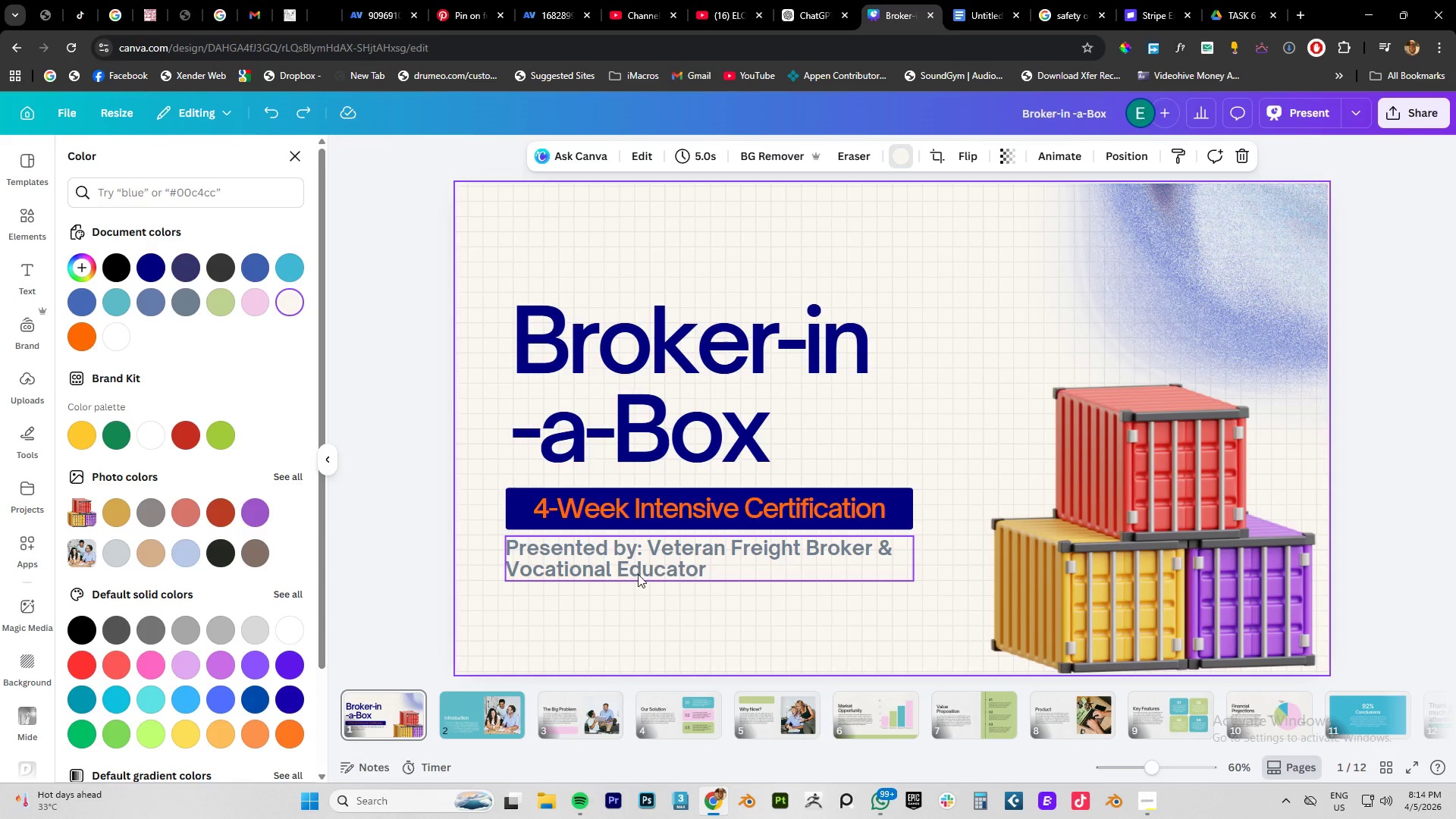 
left_click([638, 574])
 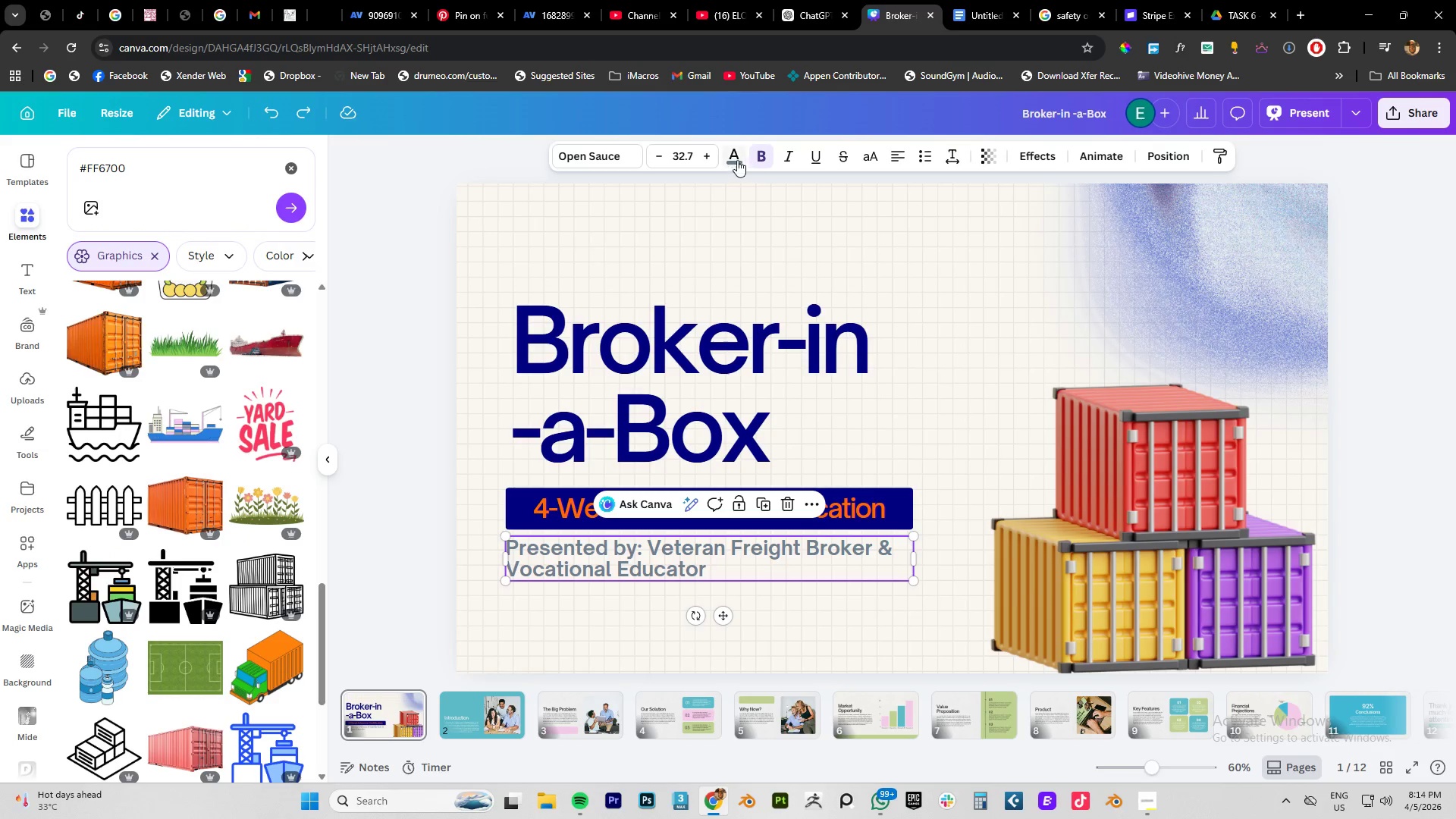 
left_click([733, 158])
 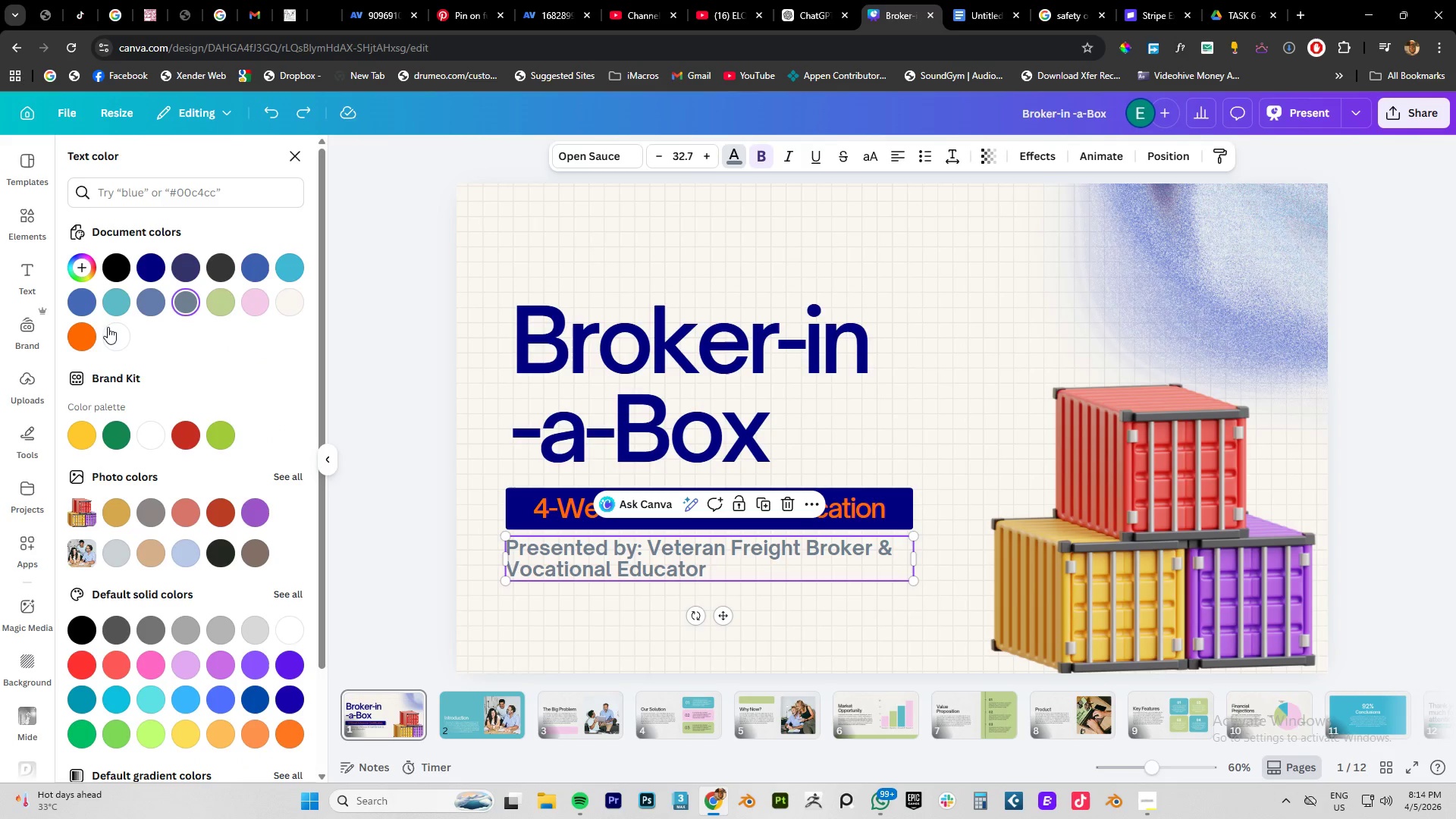 
left_click([84, 335])
 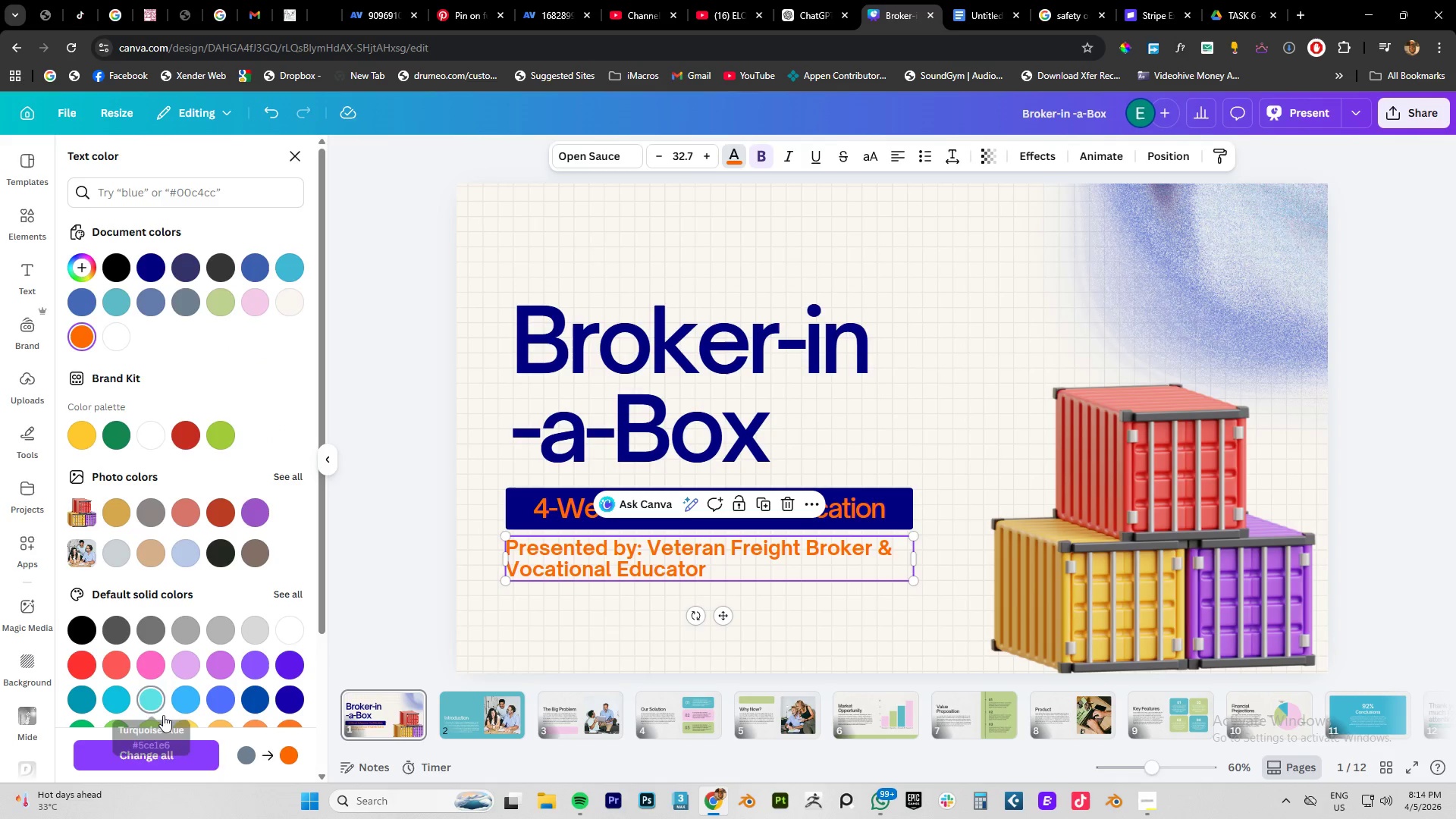 
left_click([161, 753])
 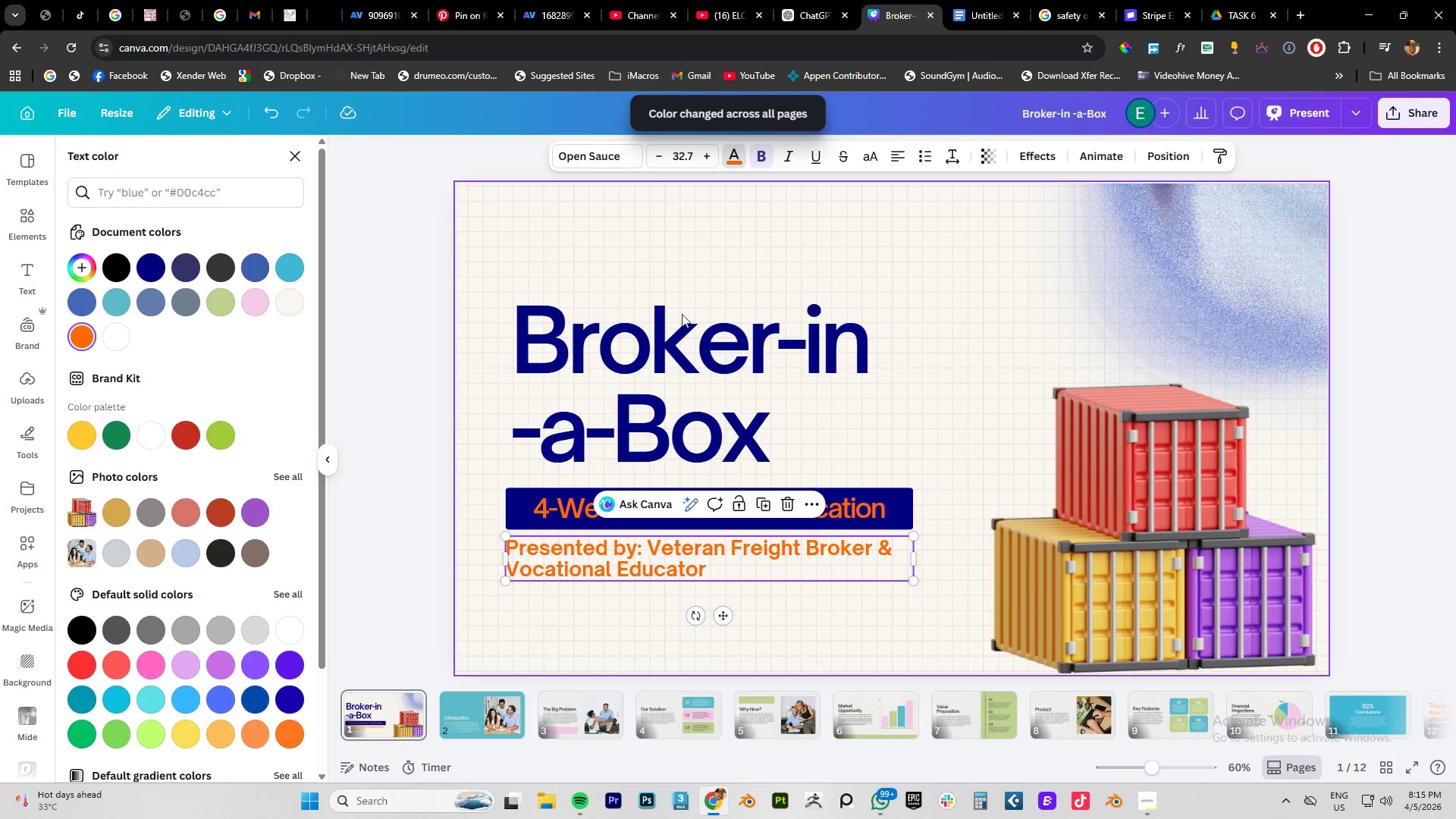 
left_click([488, 739])
 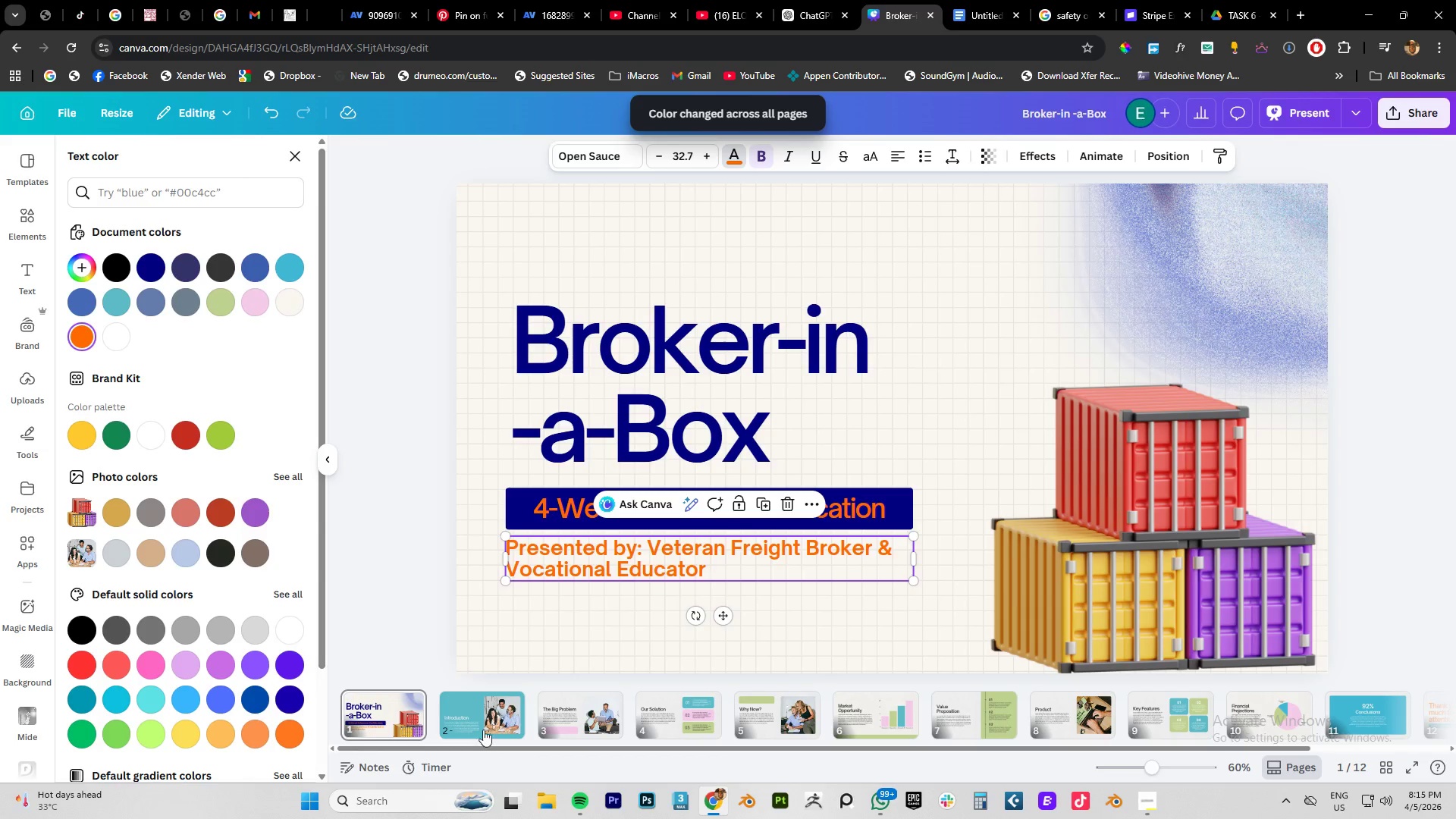 
left_click([482, 723])
 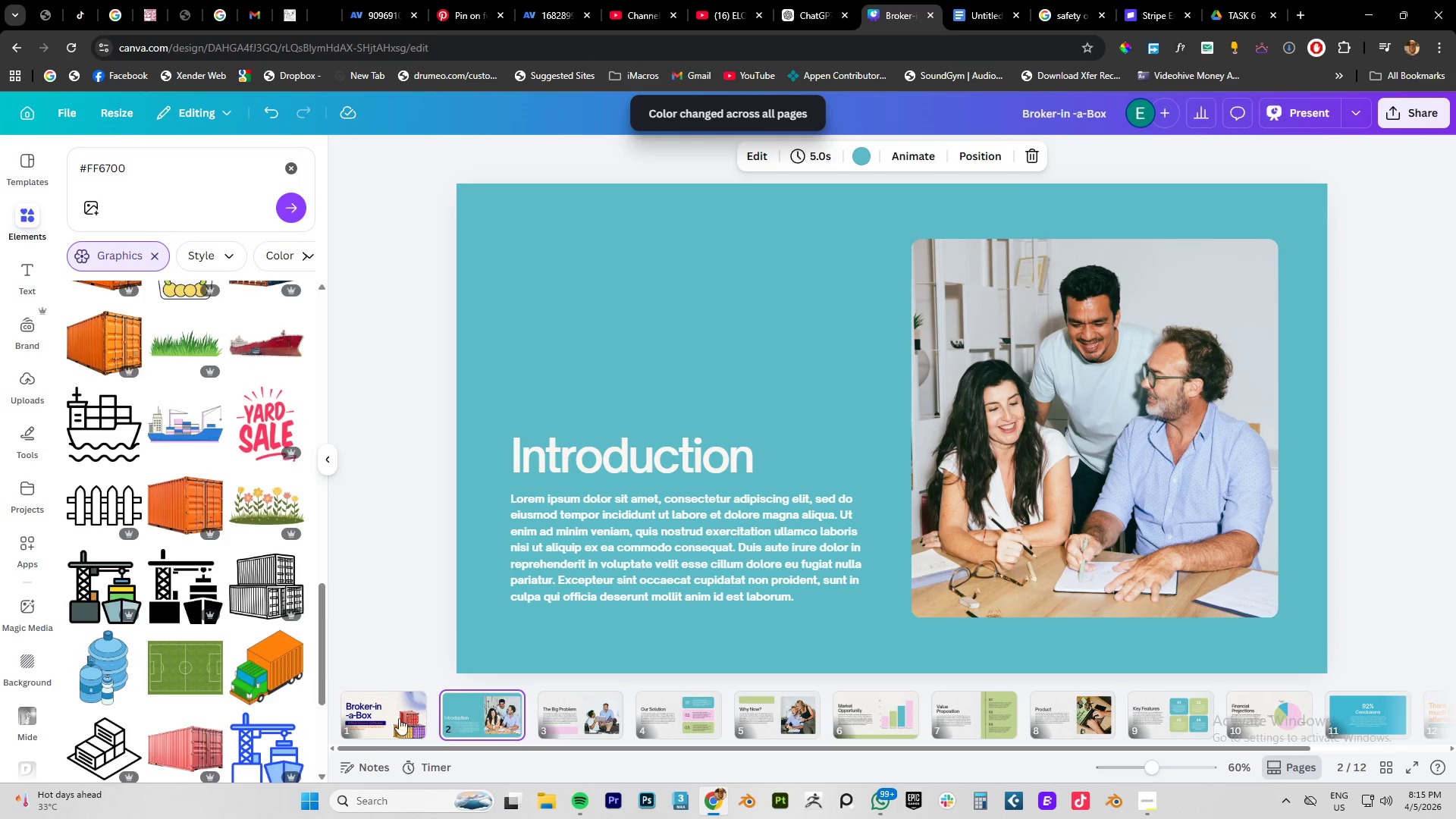 
left_click([373, 718])
 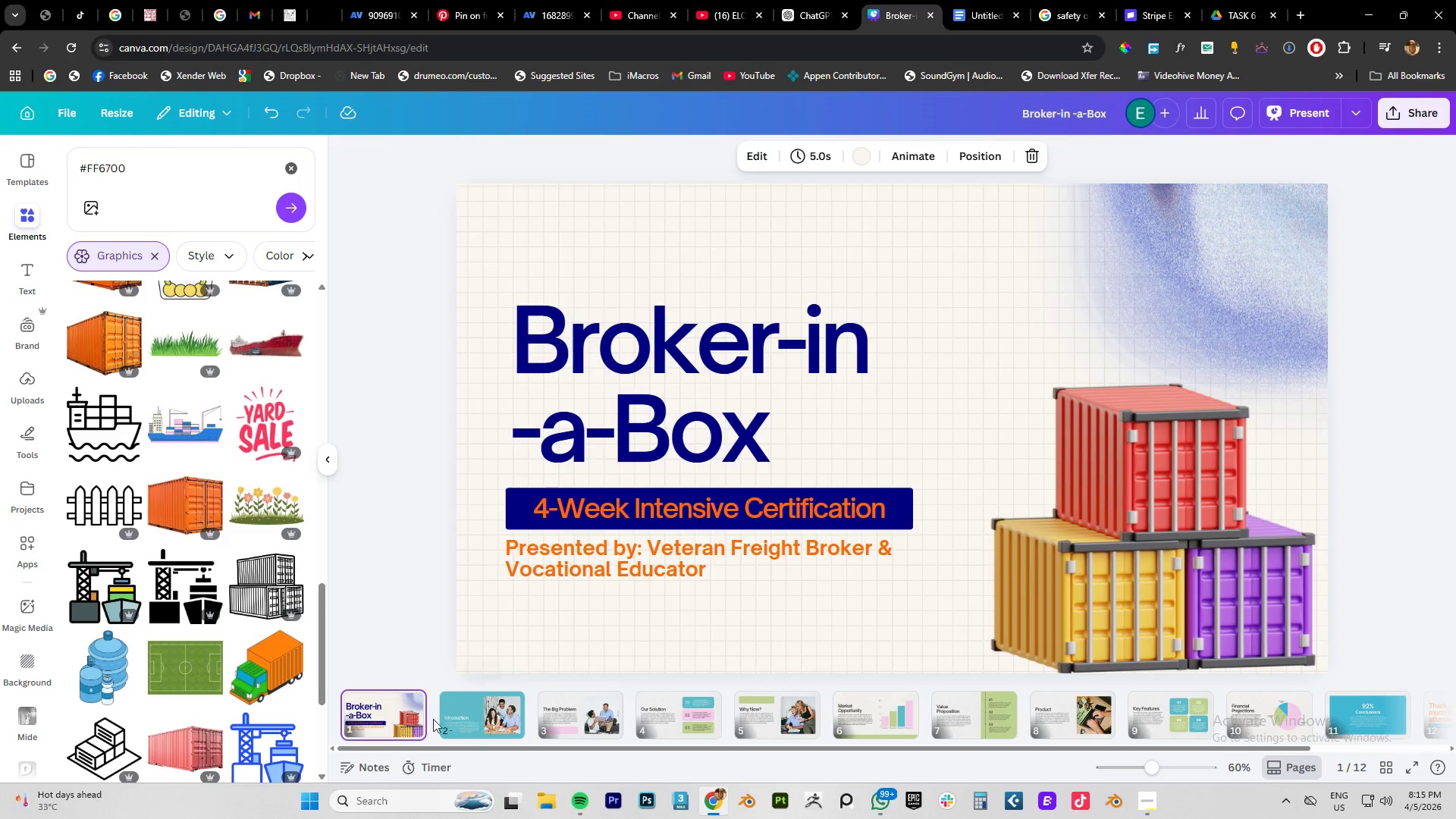 
left_click([483, 721])
 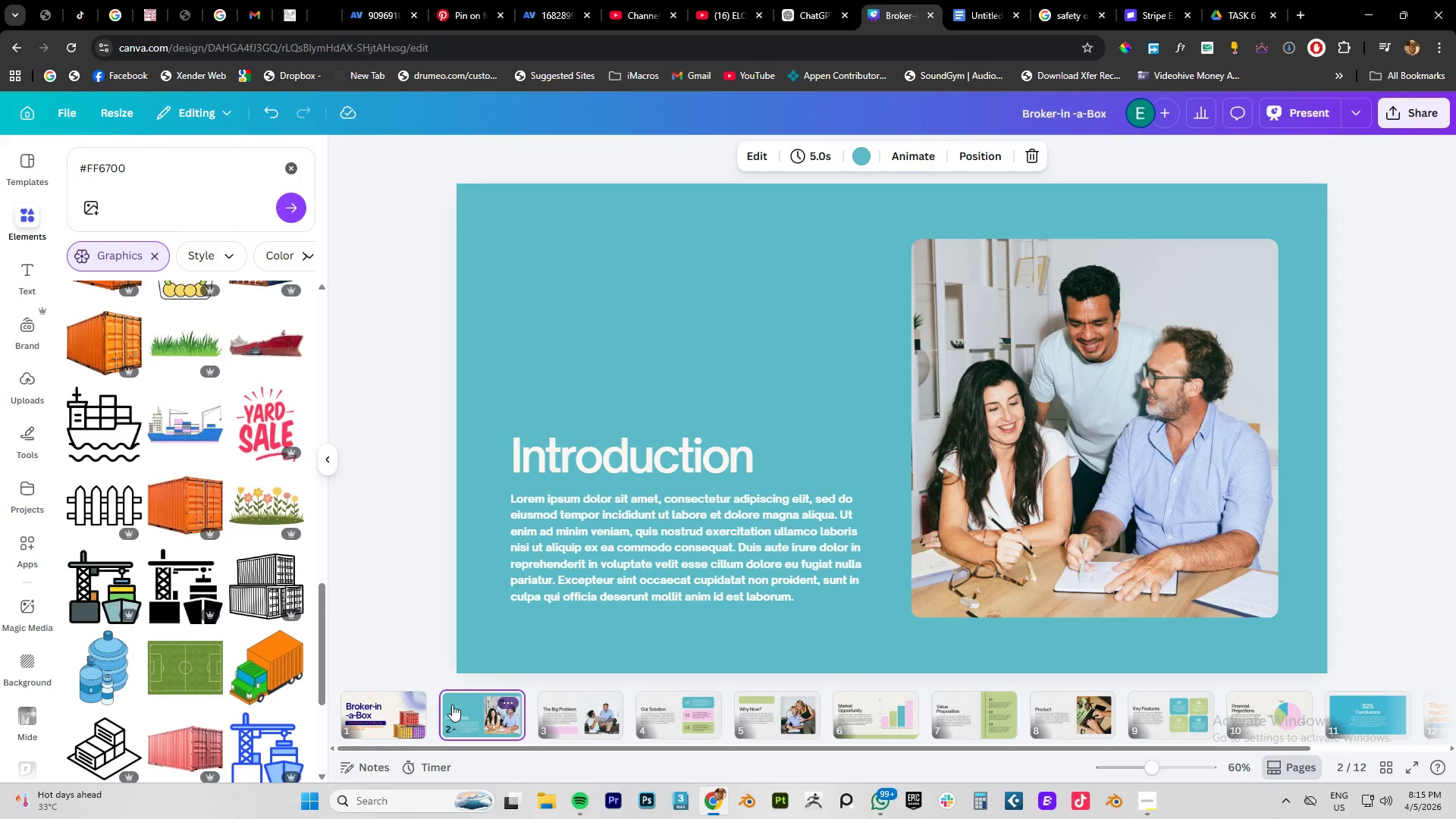 
left_click([400, 707])
 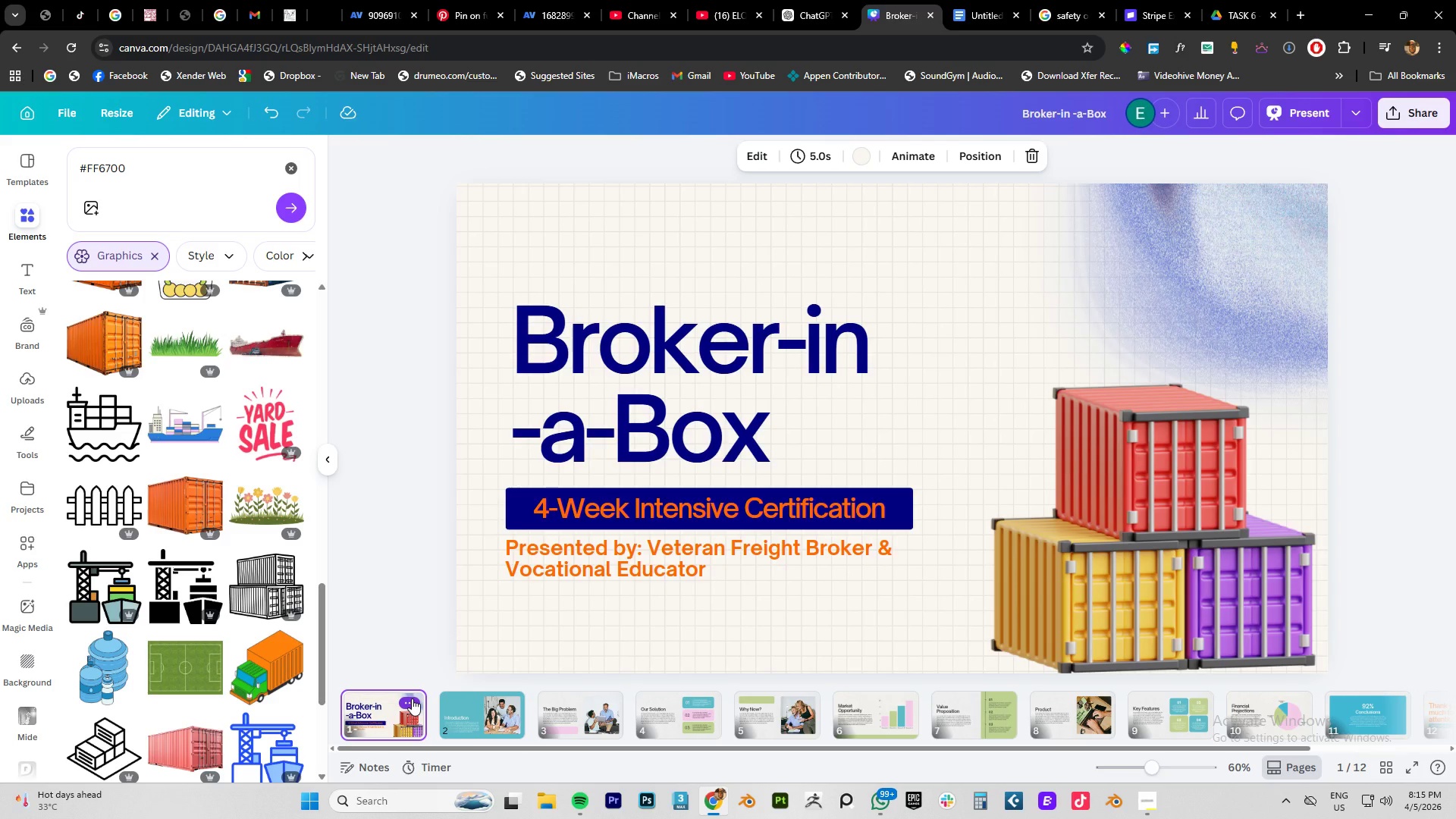 
left_click([412, 698])
 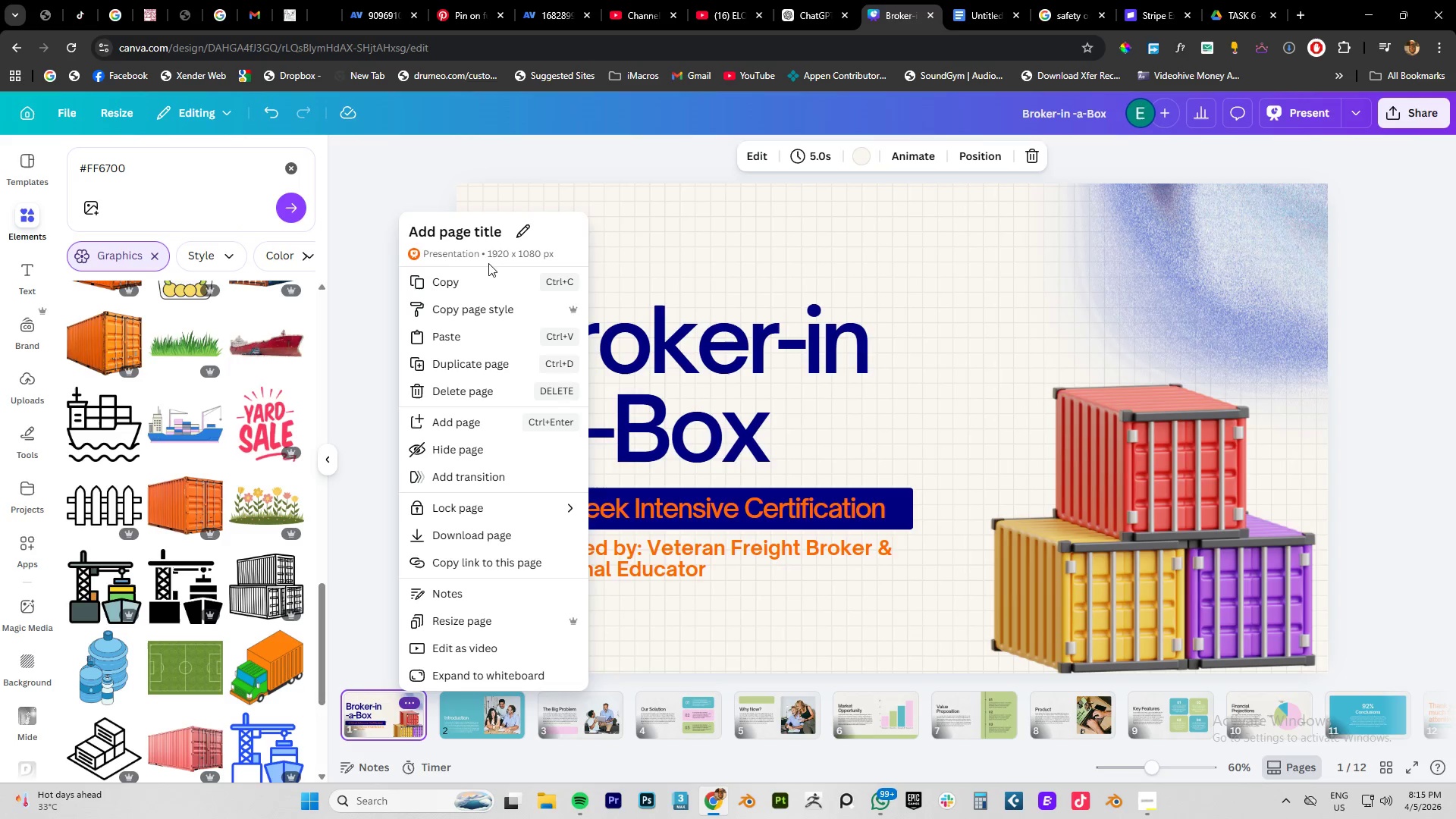 
wait(5.06)
 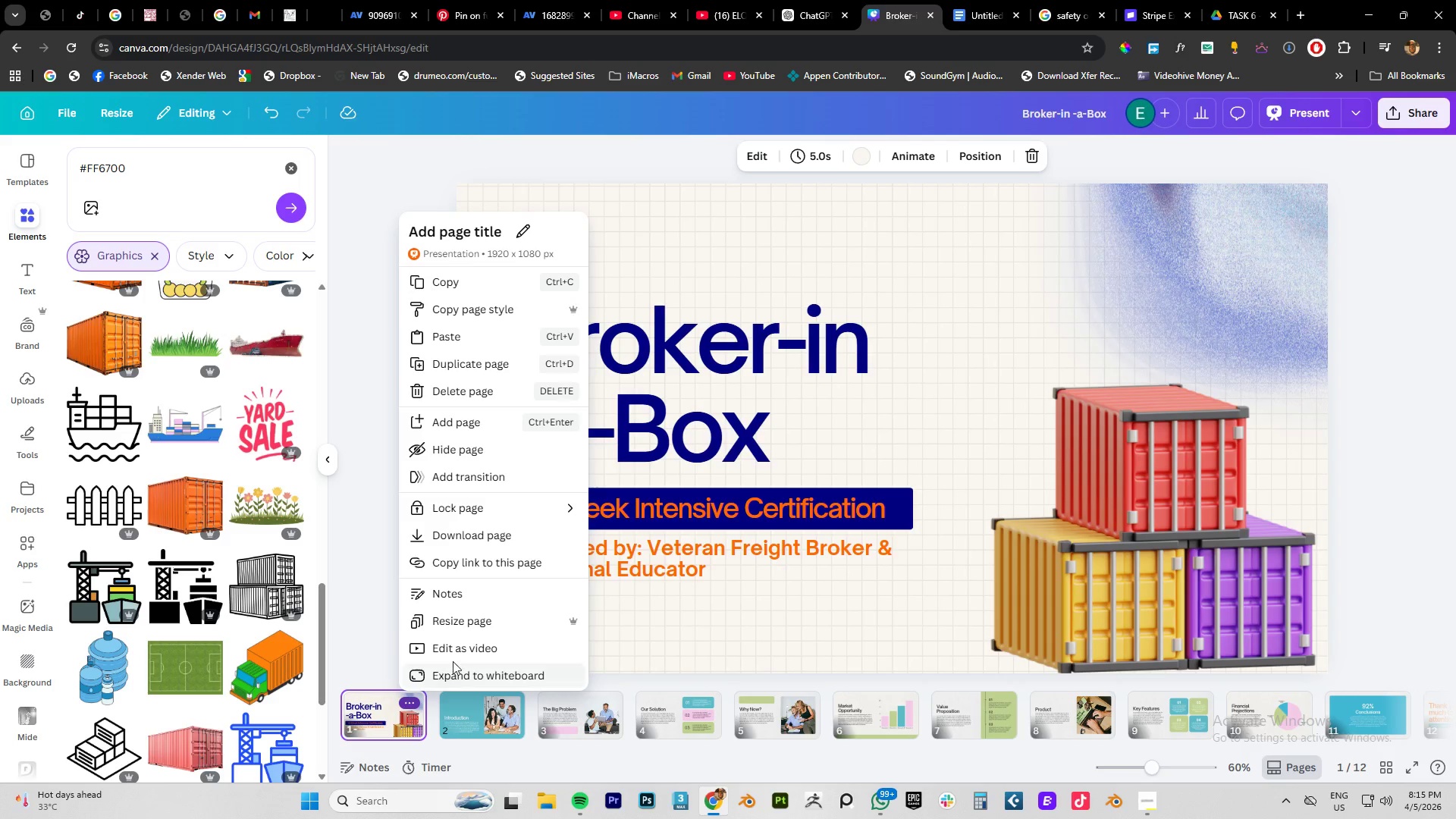 
left_click([480, 305])
 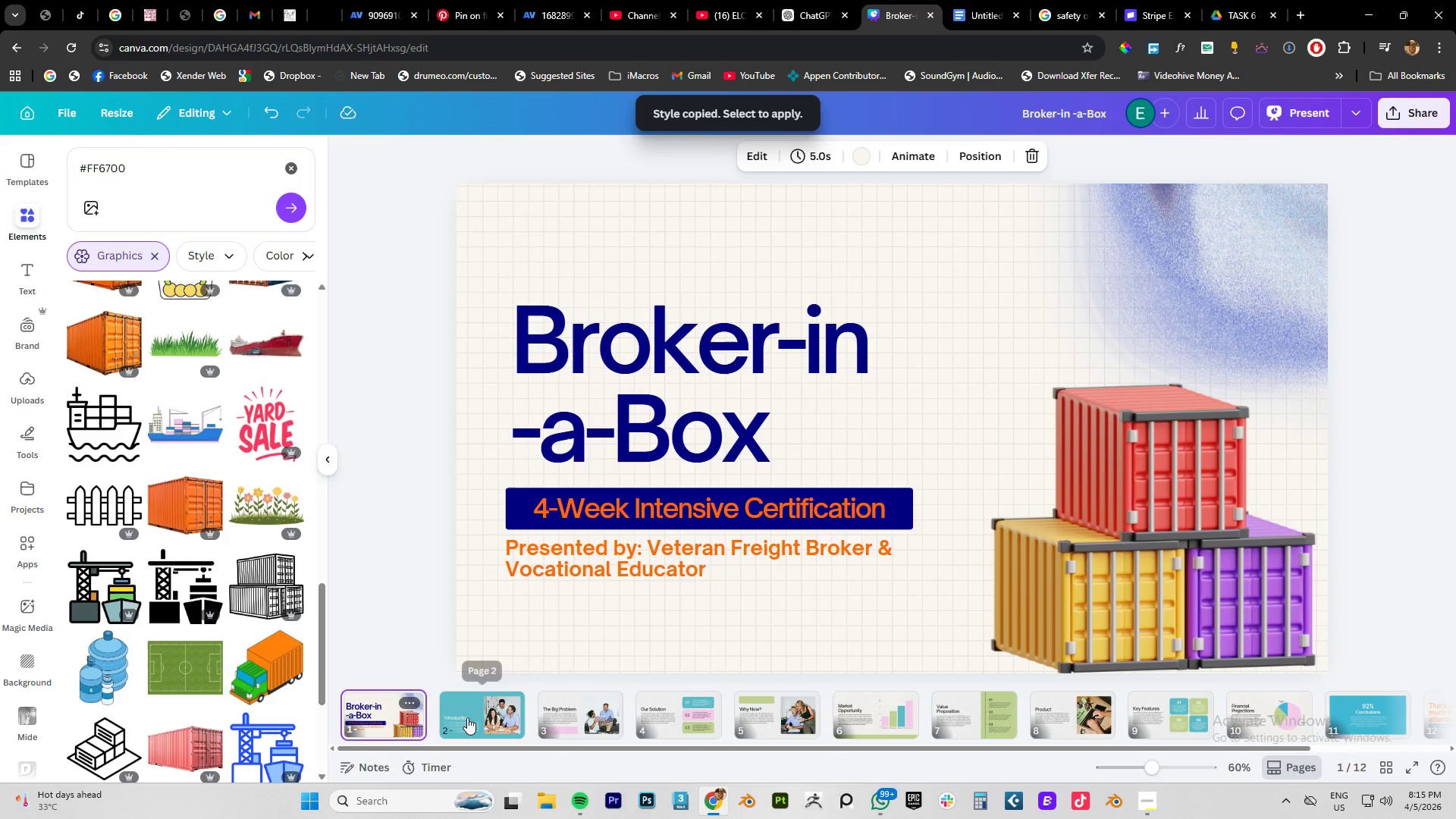 
left_click([463, 719])
 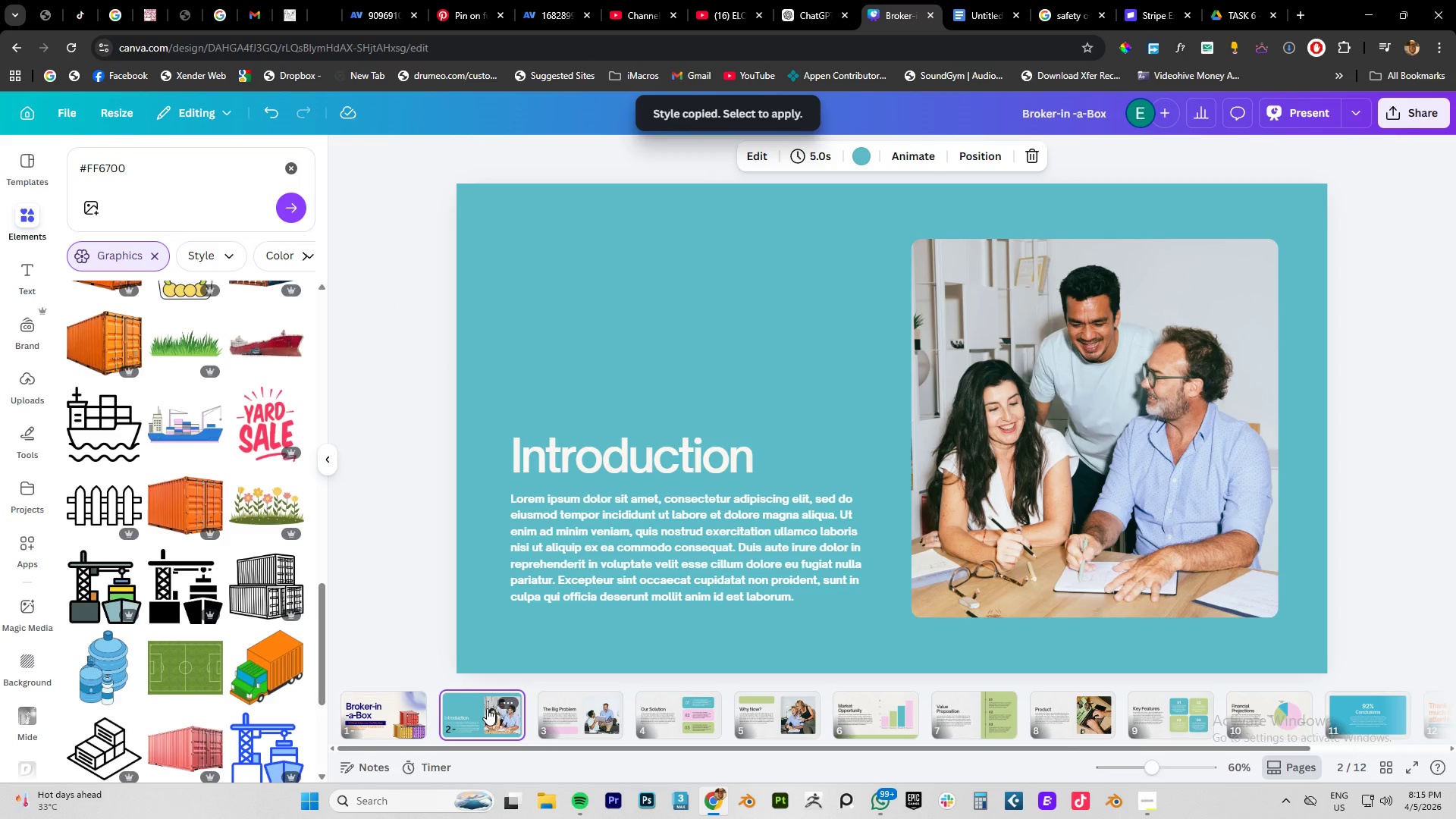 
right_click([487, 708])
 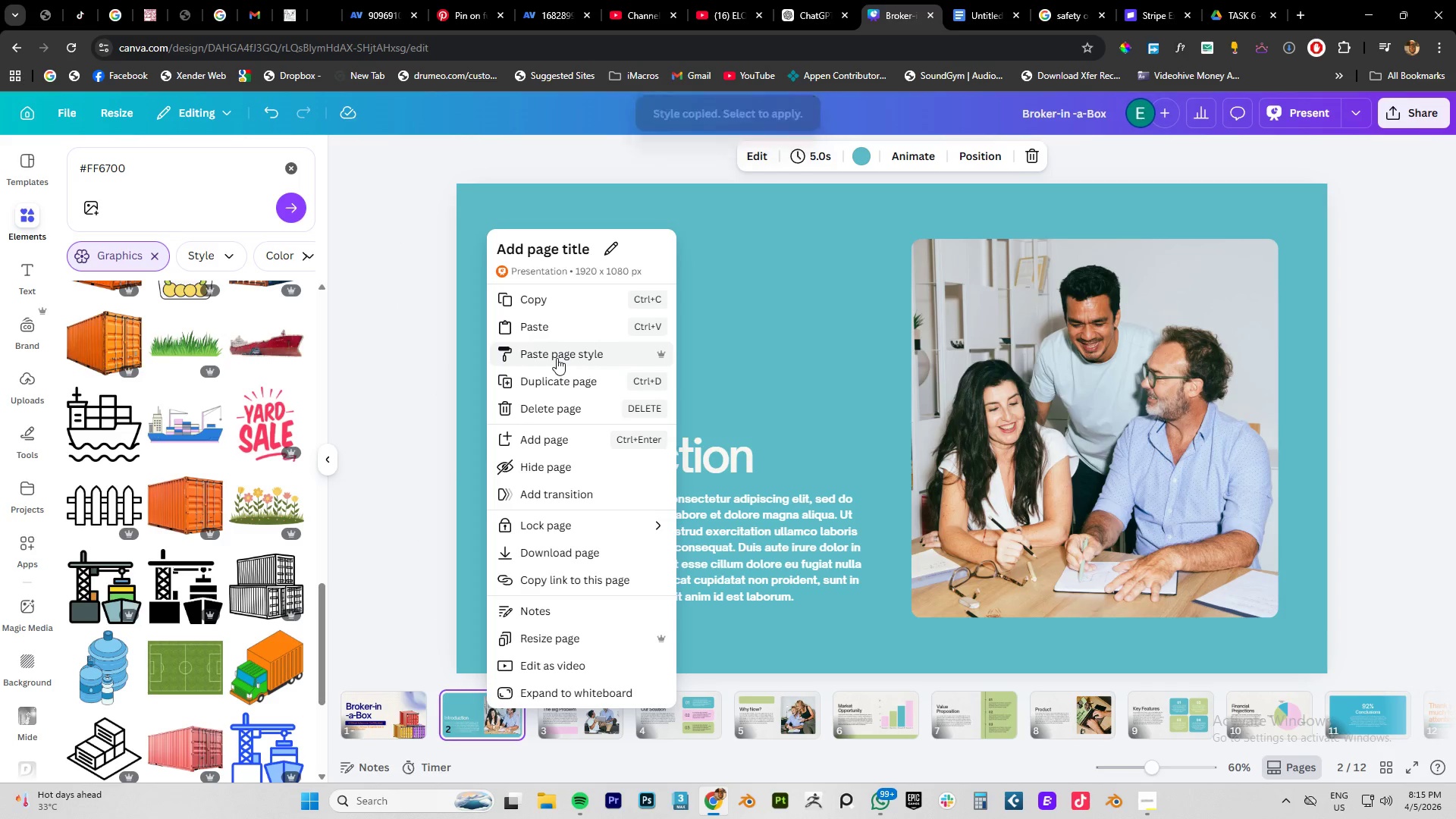 
left_click([557, 358])
 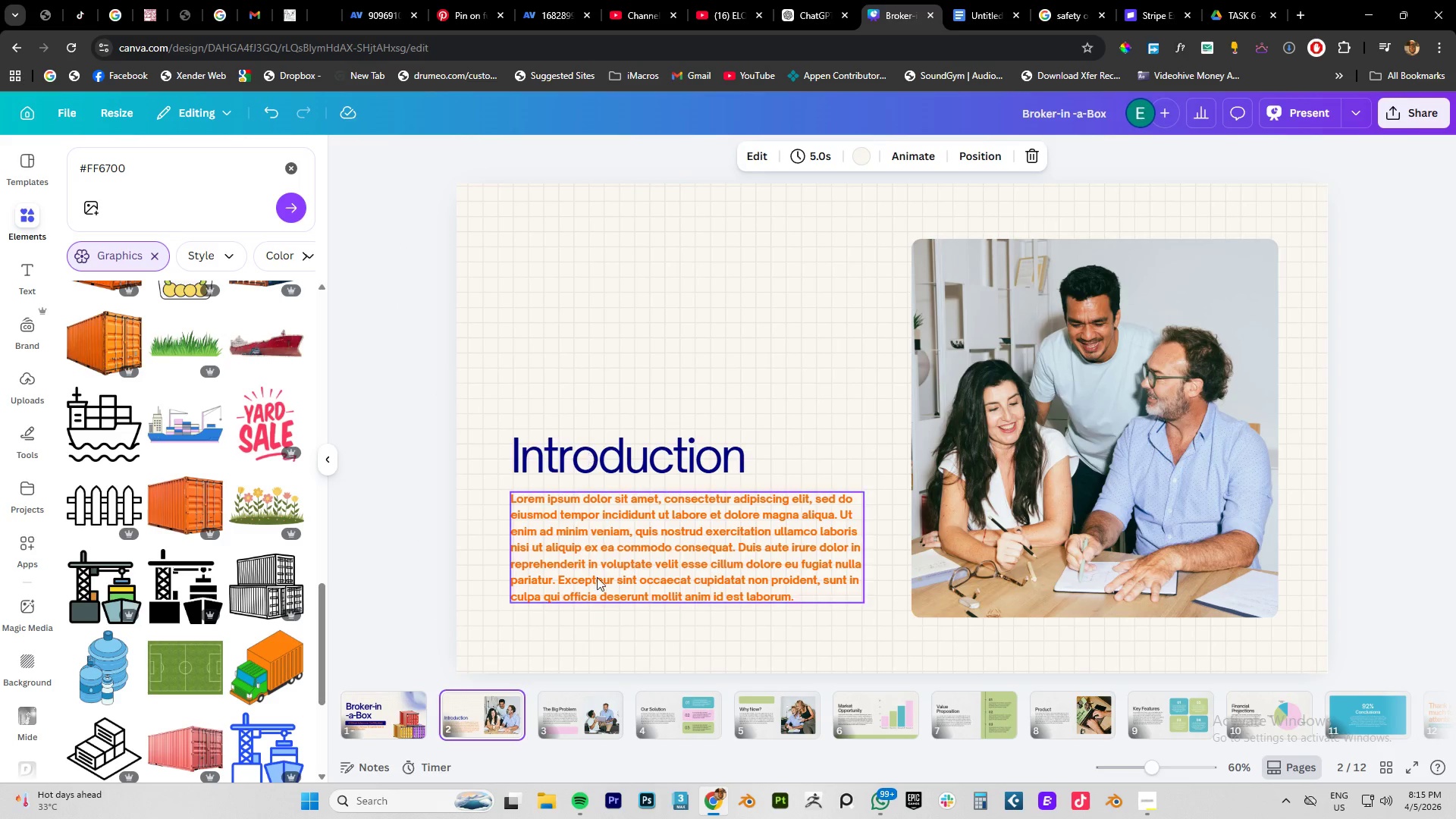 
left_click([577, 704])
 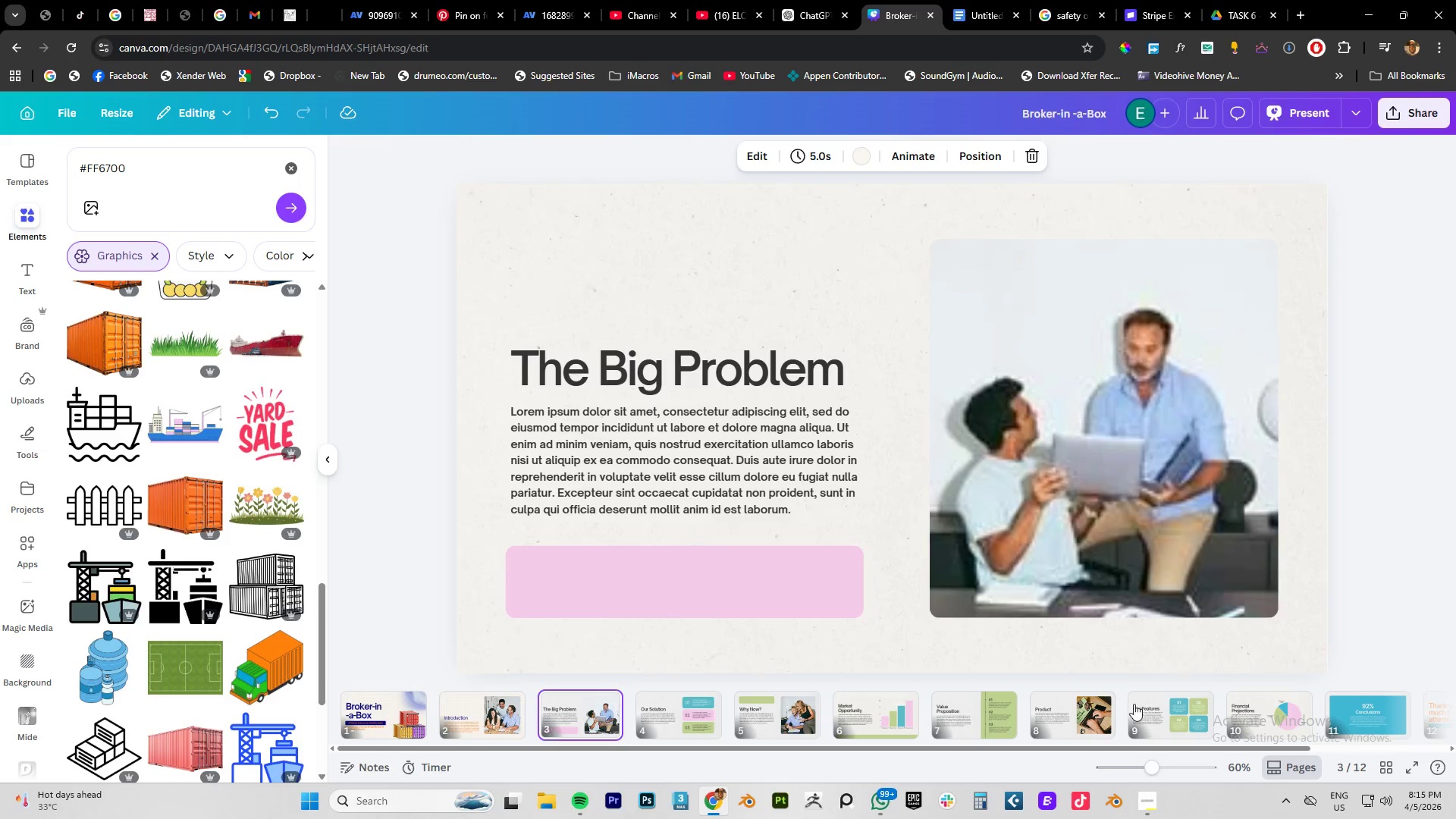 
hold_key(key=ShiftLeft, duration=1.24)
left_click([1288, 709])
 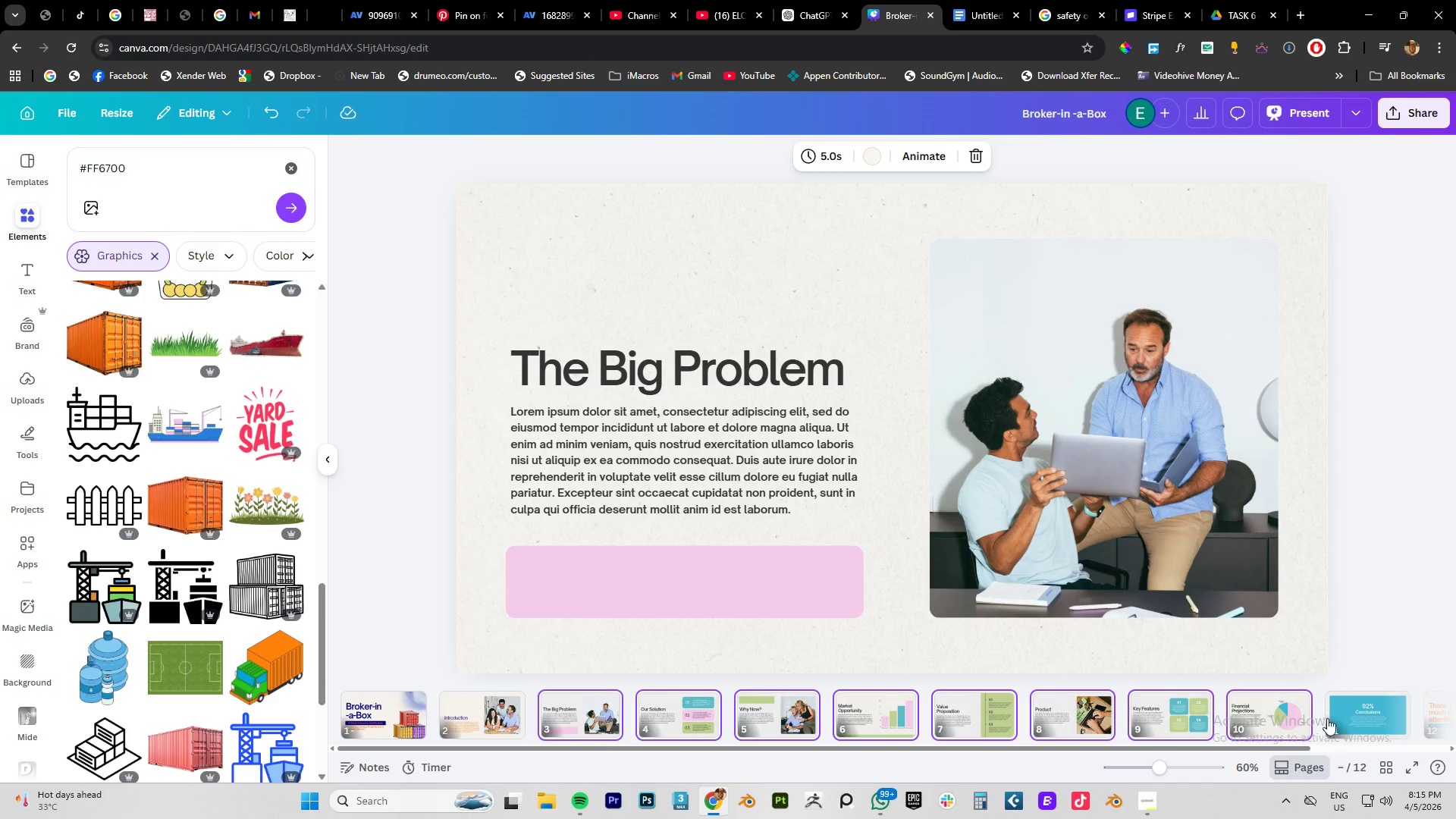 
hold_key(key=ShiftLeft, duration=0.7)
left_click([1359, 711])
 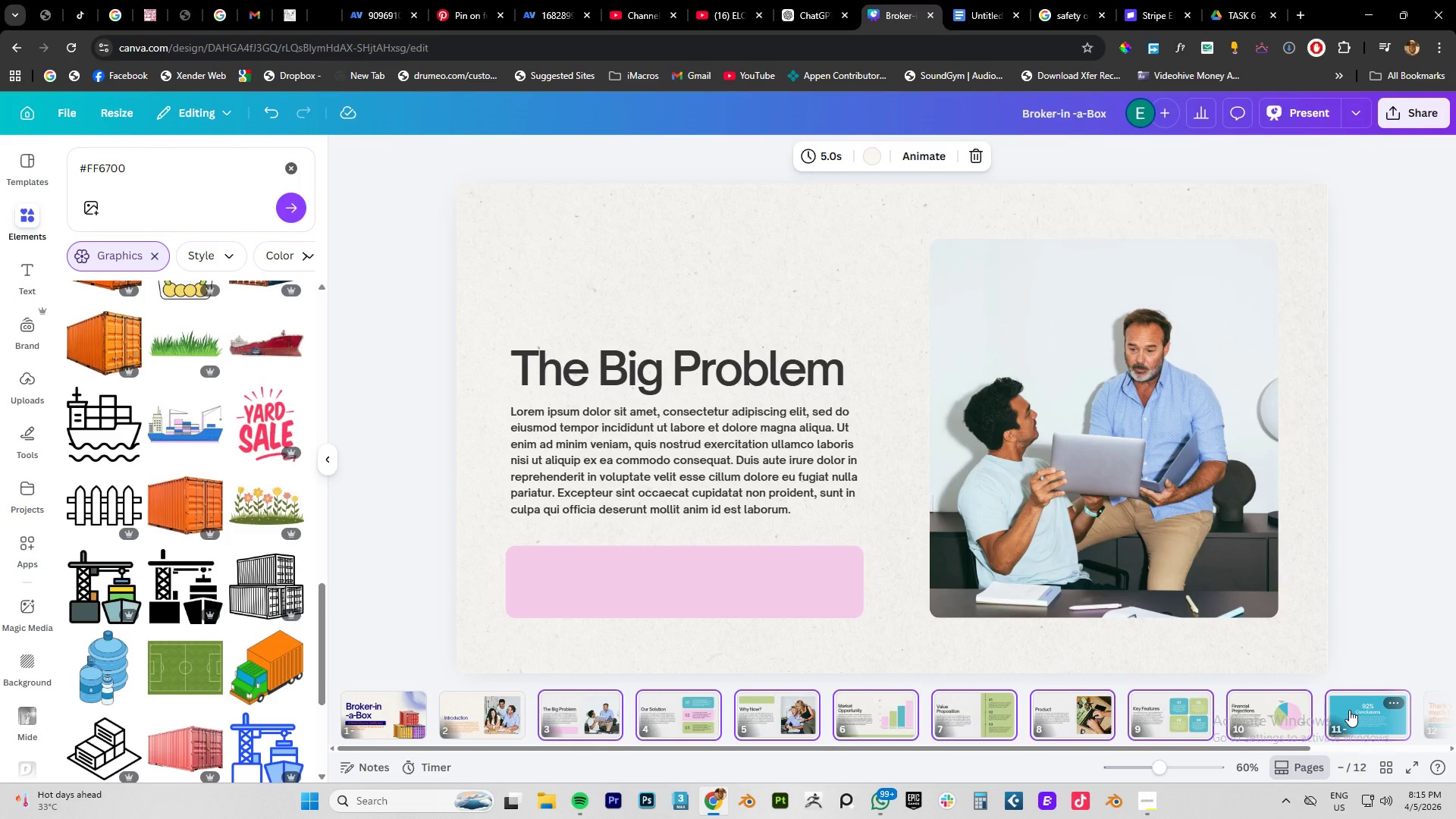 
right_click([1349, 710])
 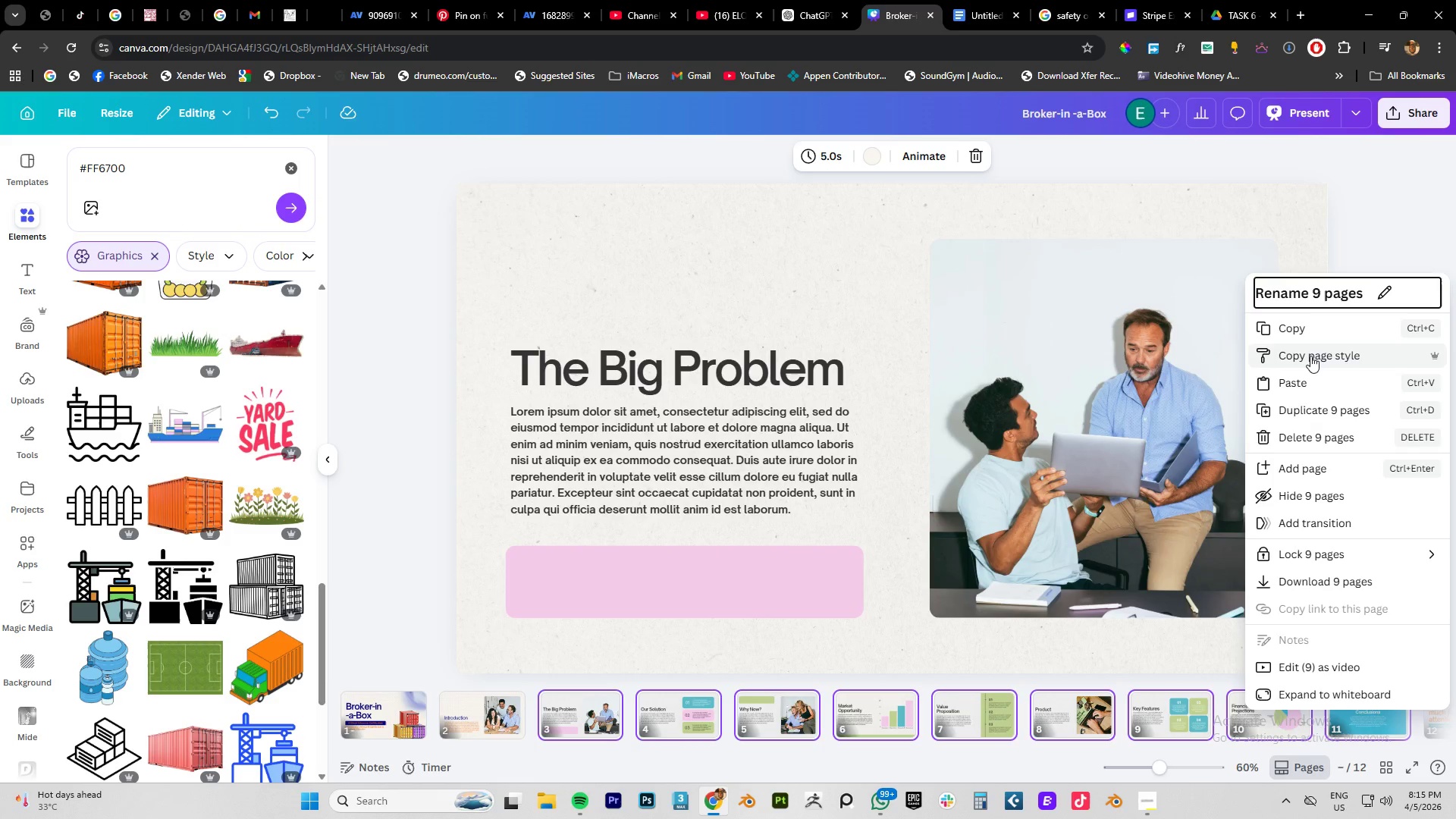 
left_click([1312, 384])
 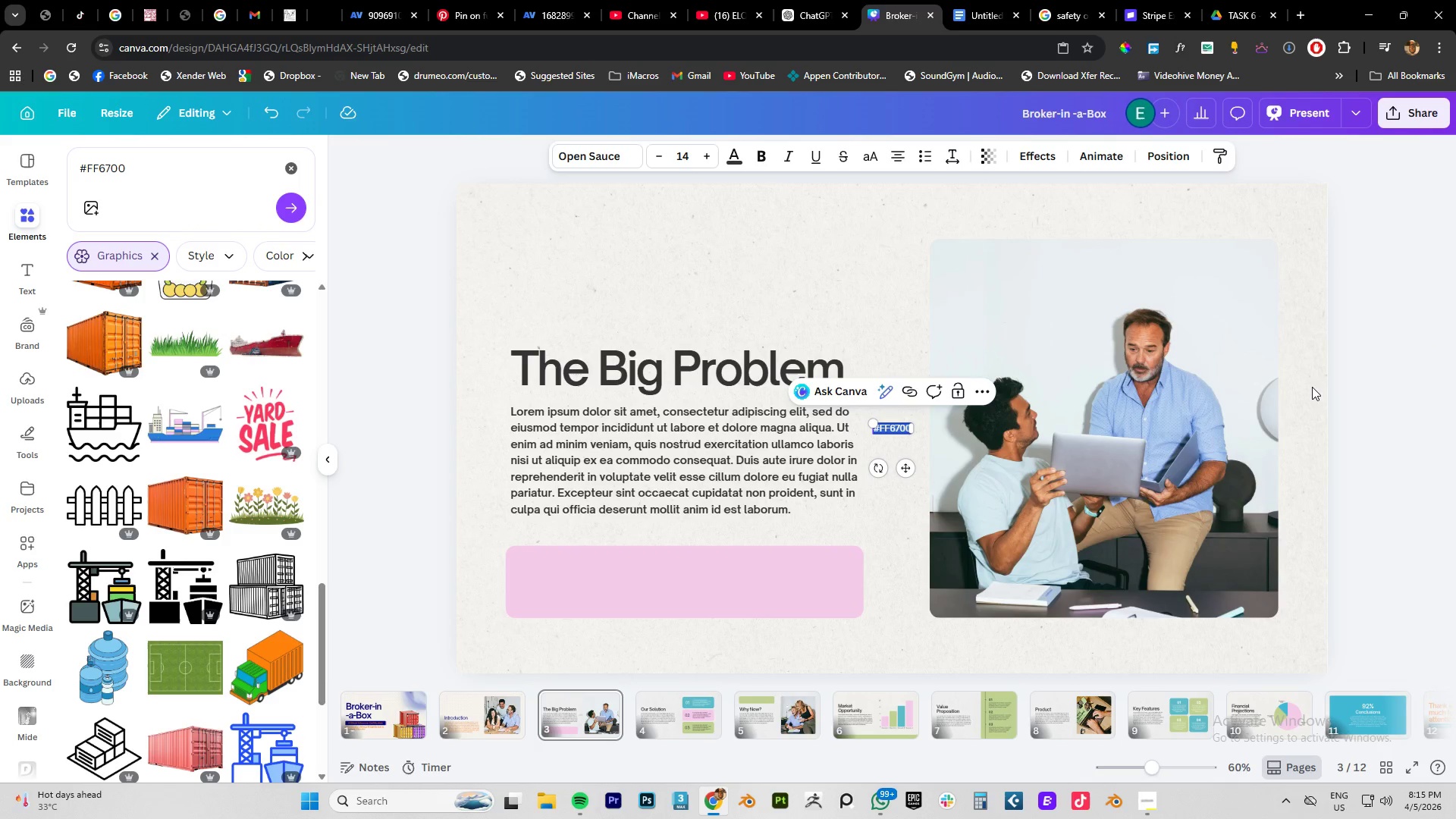 
hold_key(key=ControlLeft, duration=1.5)
 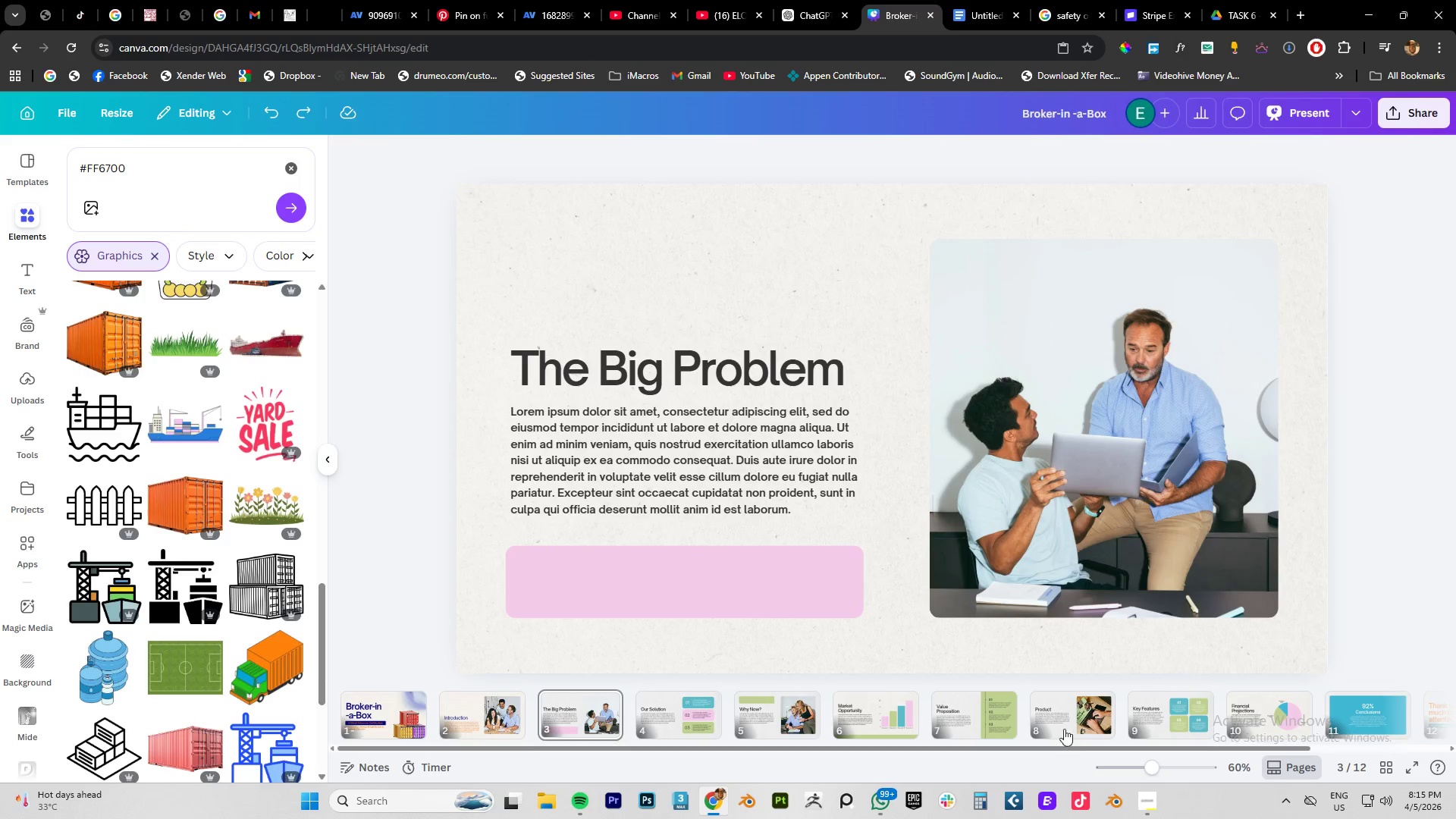 
key(Control+Z)
 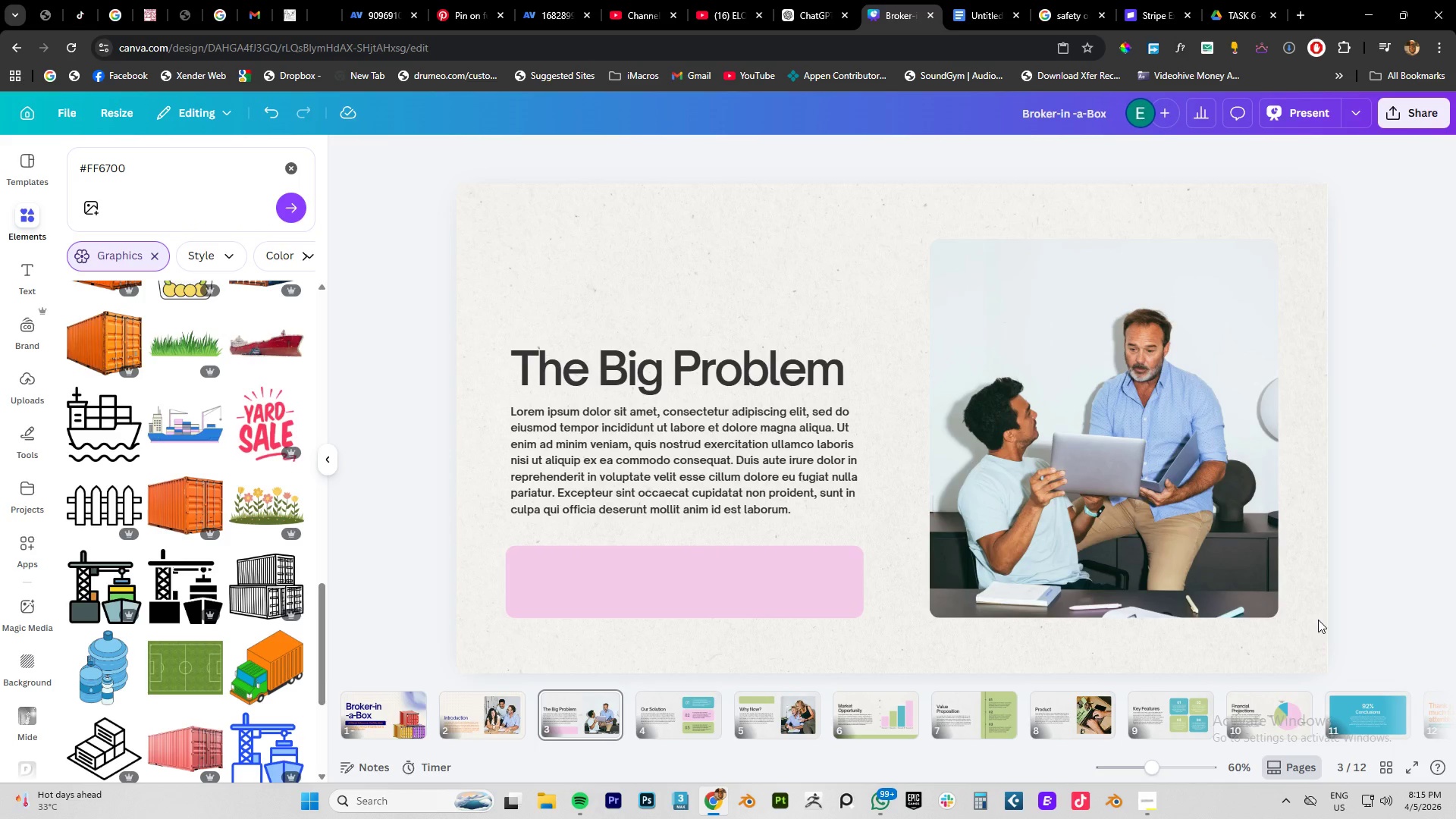 
right_click([610, 722])
 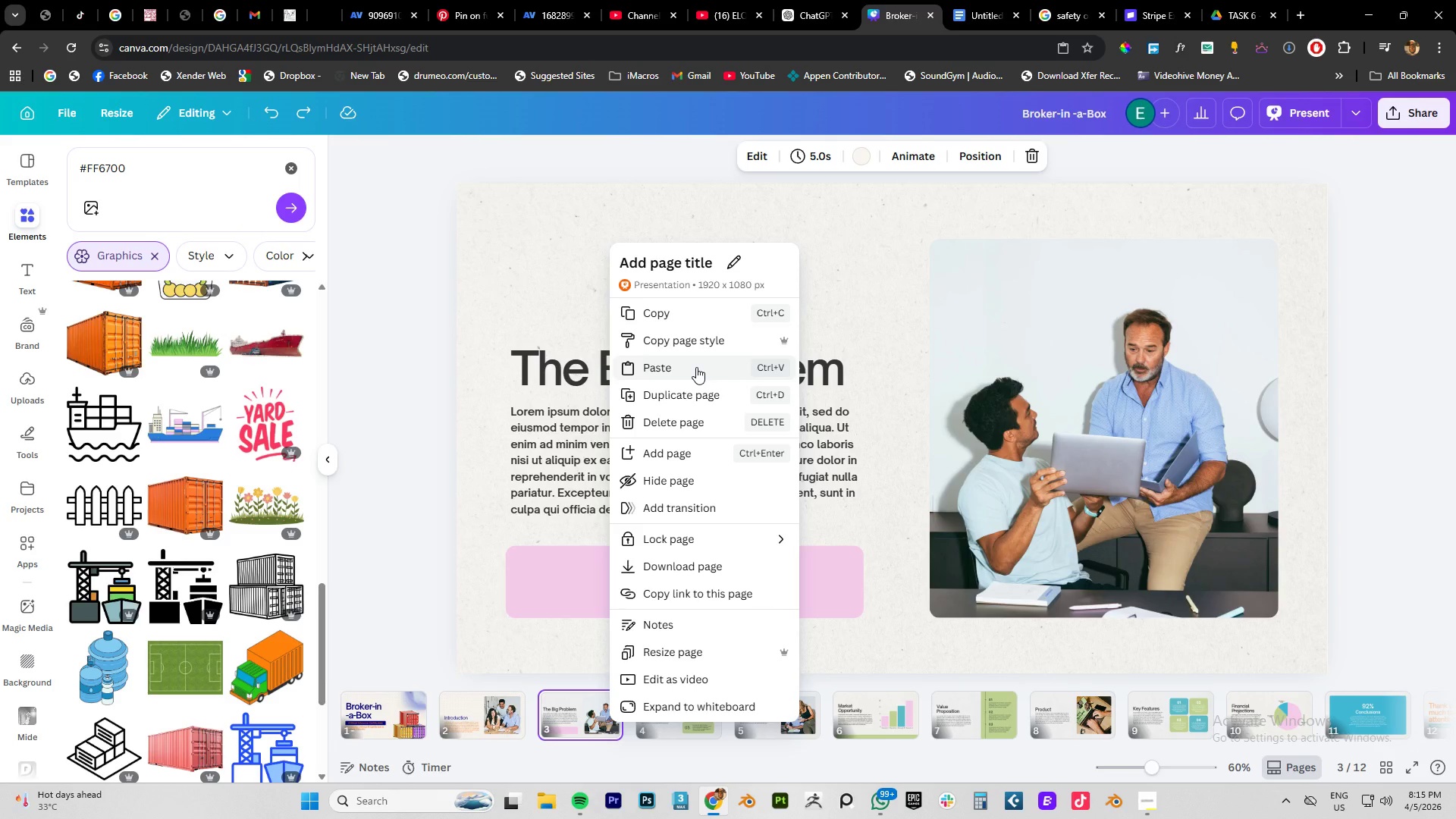 
left_click([696, 367])
 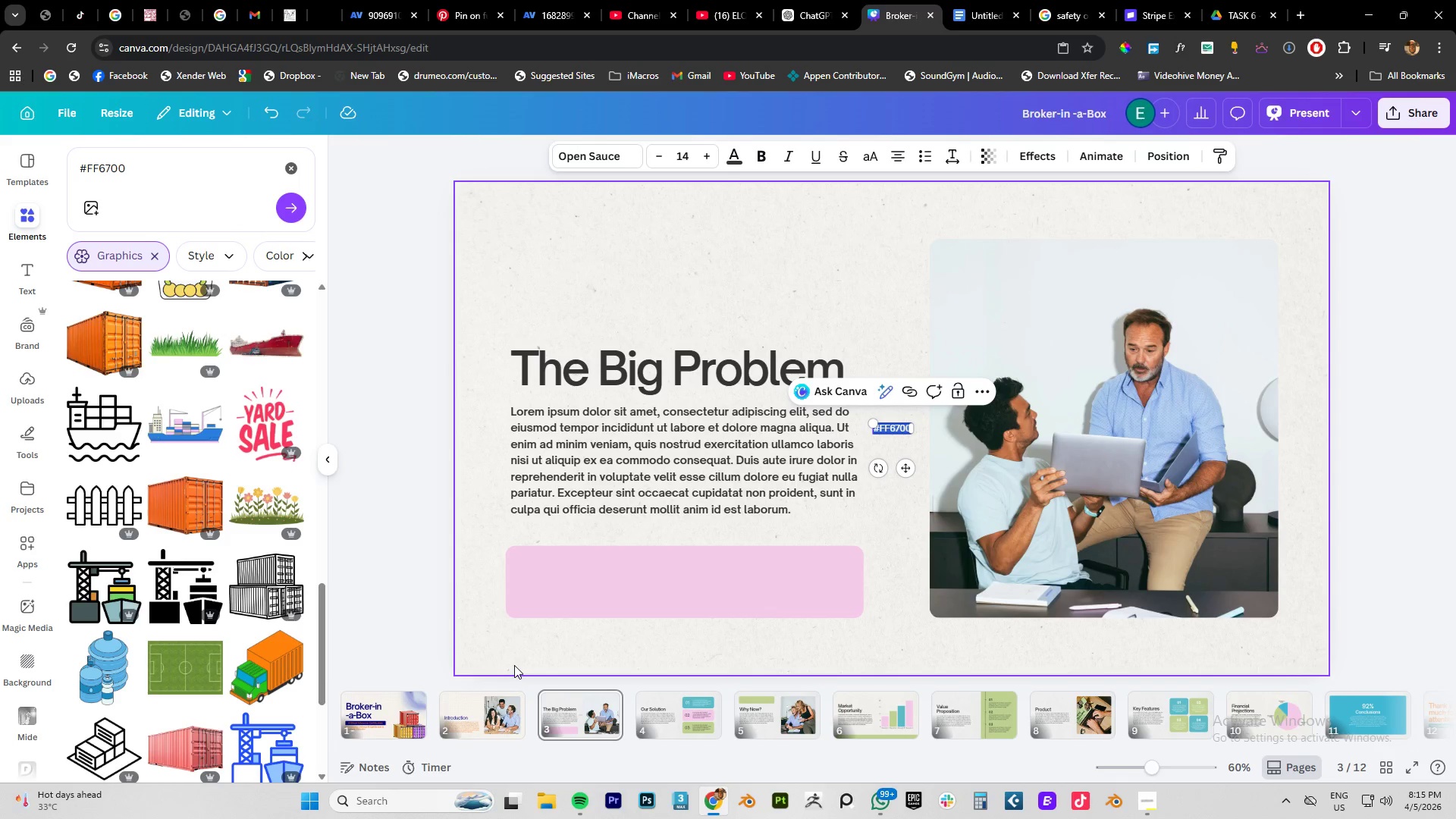 
key(Control+Z)
 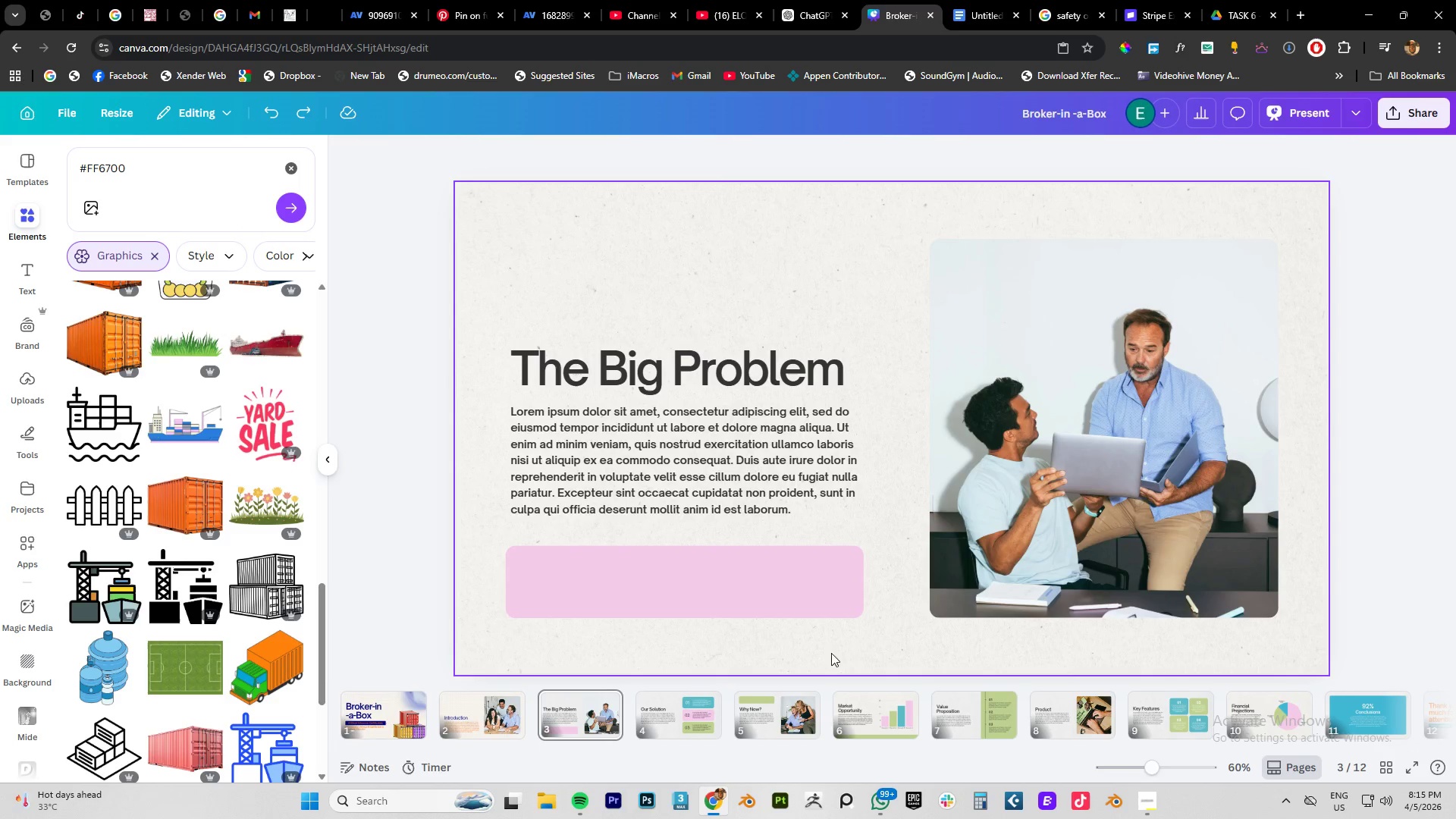 
left_click([861, 653])
 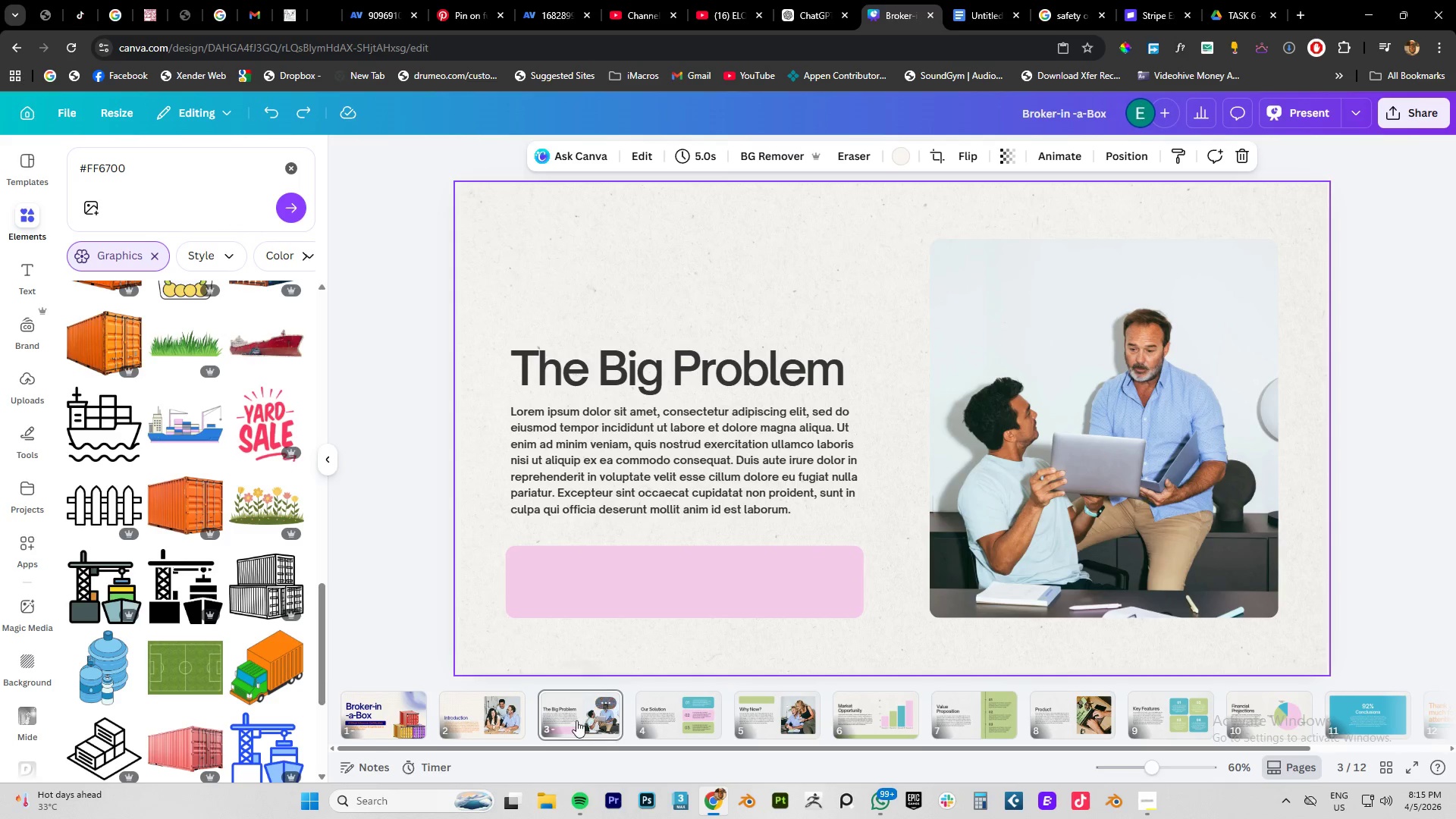 
left_click([576, 720])
 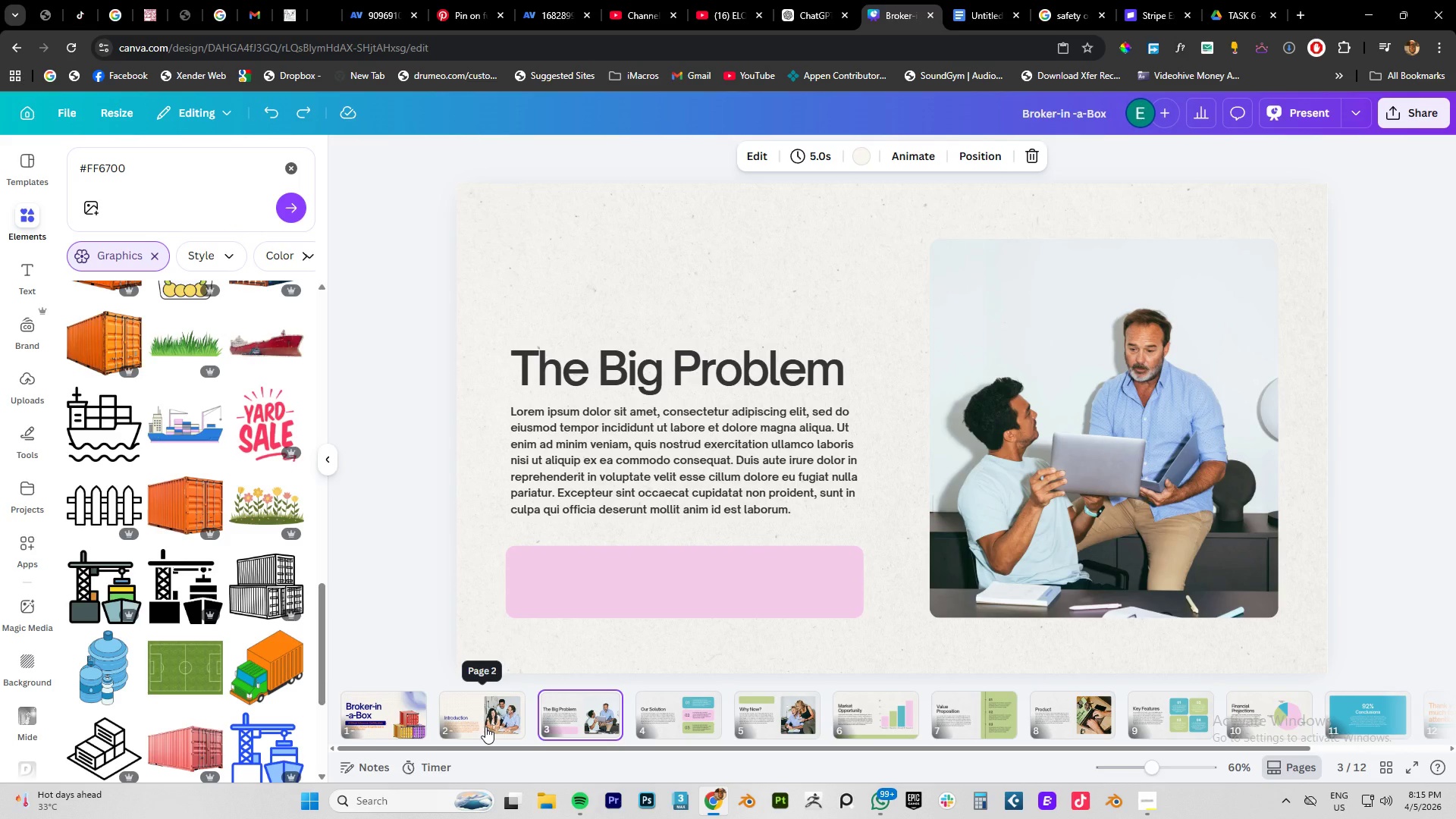 
left_click([485, 726])
 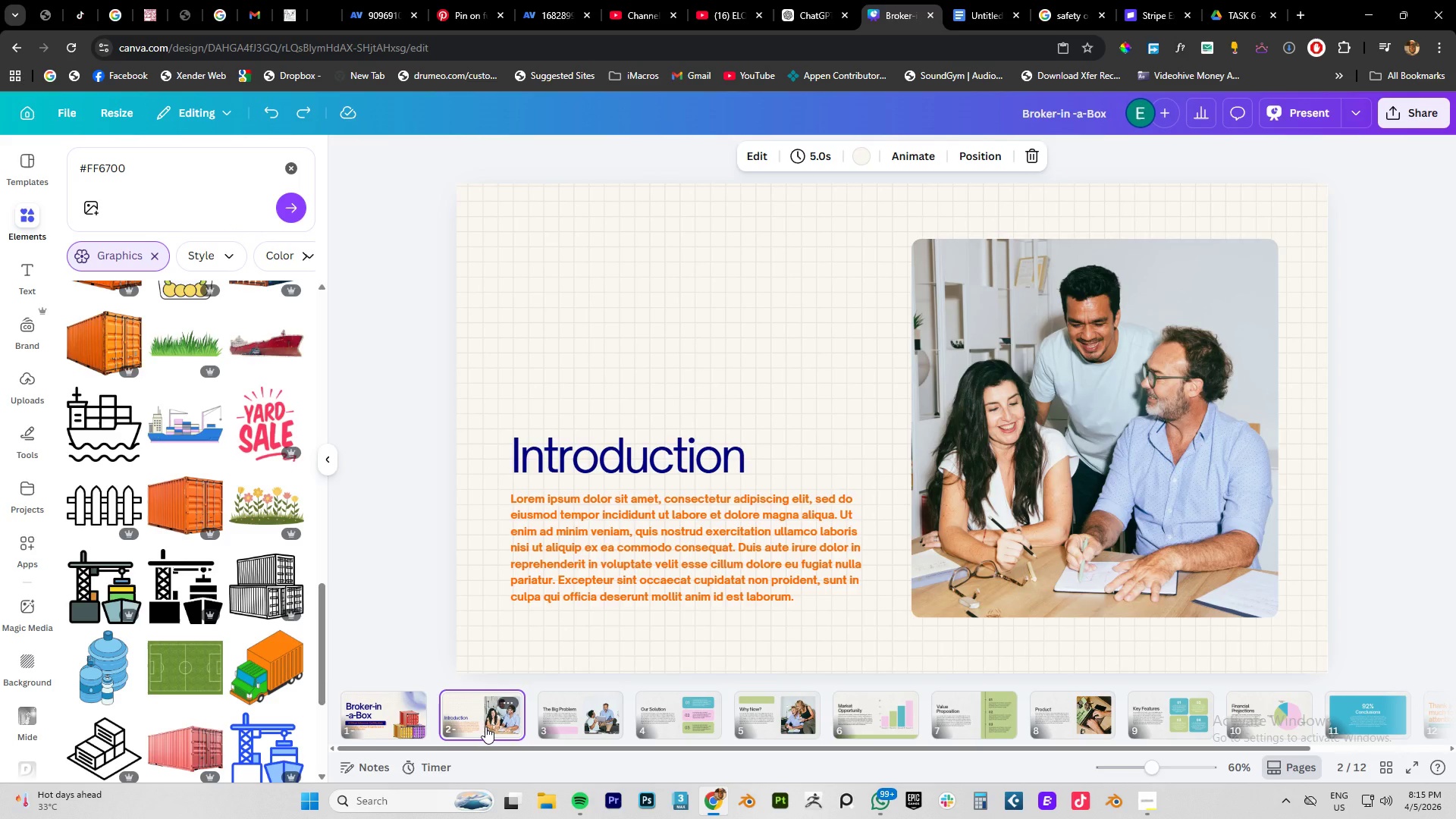 
right_click([485, 726])
 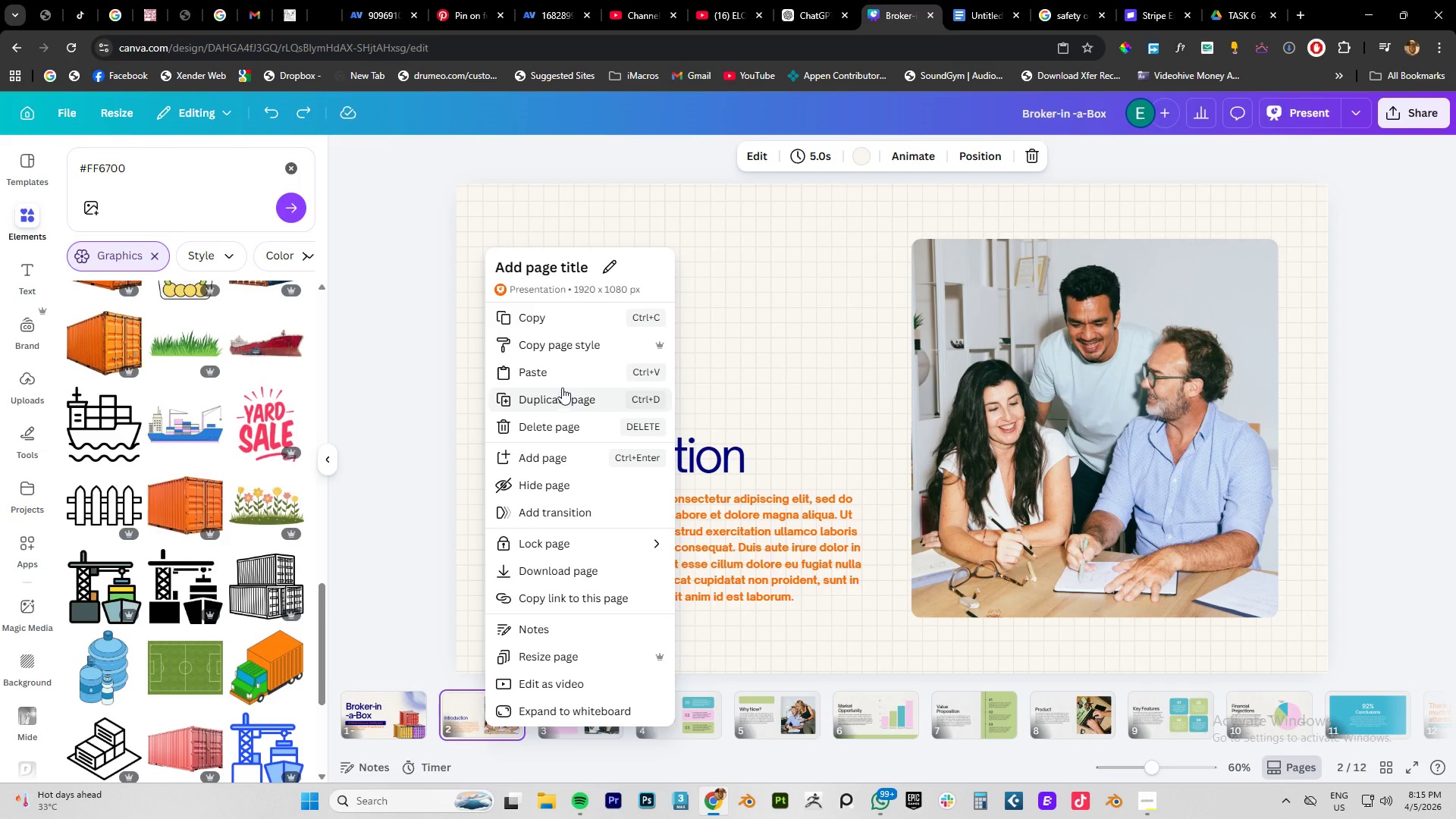 
left_click([556, 353])
 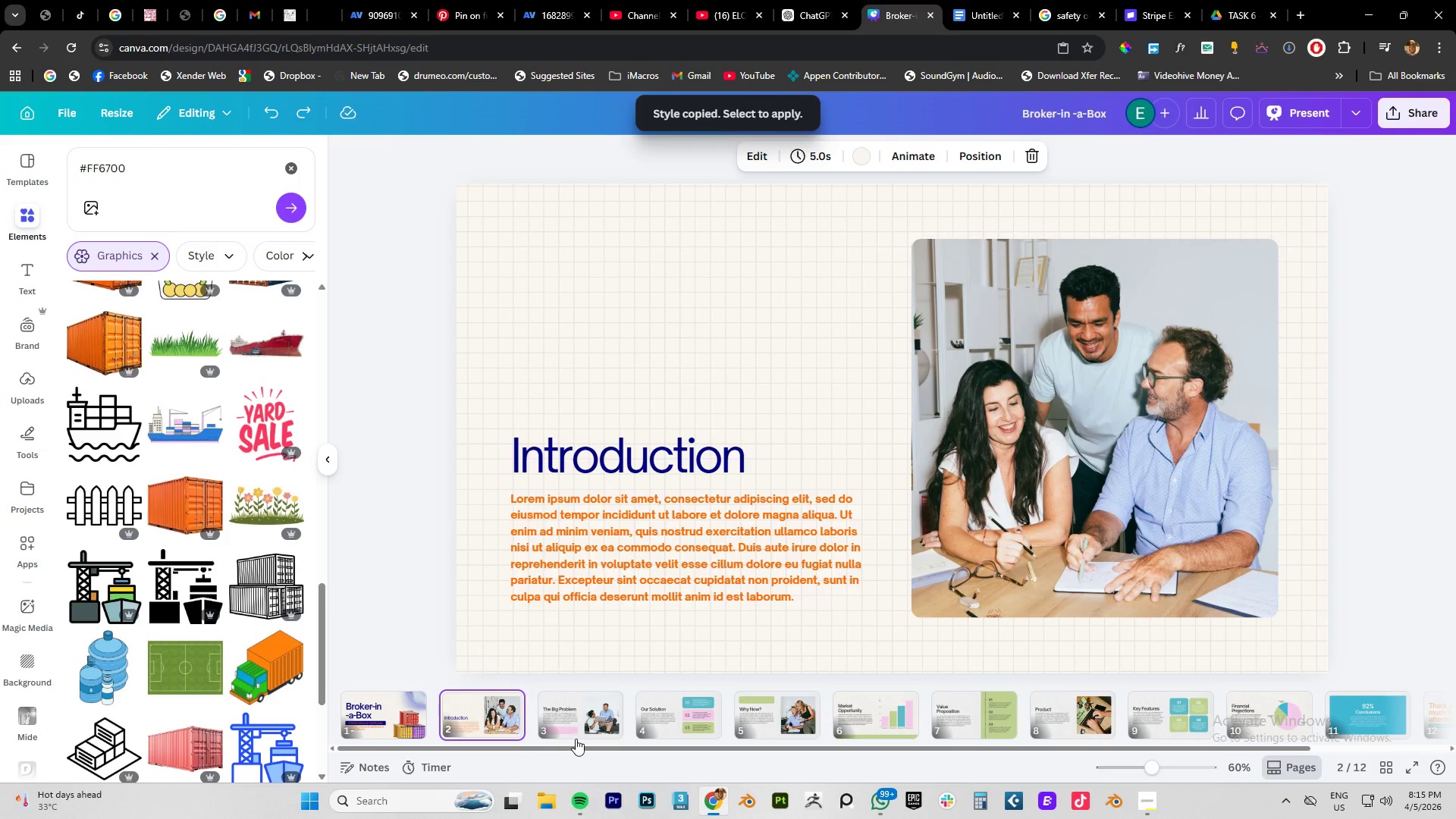 
left_click([573, 724])
 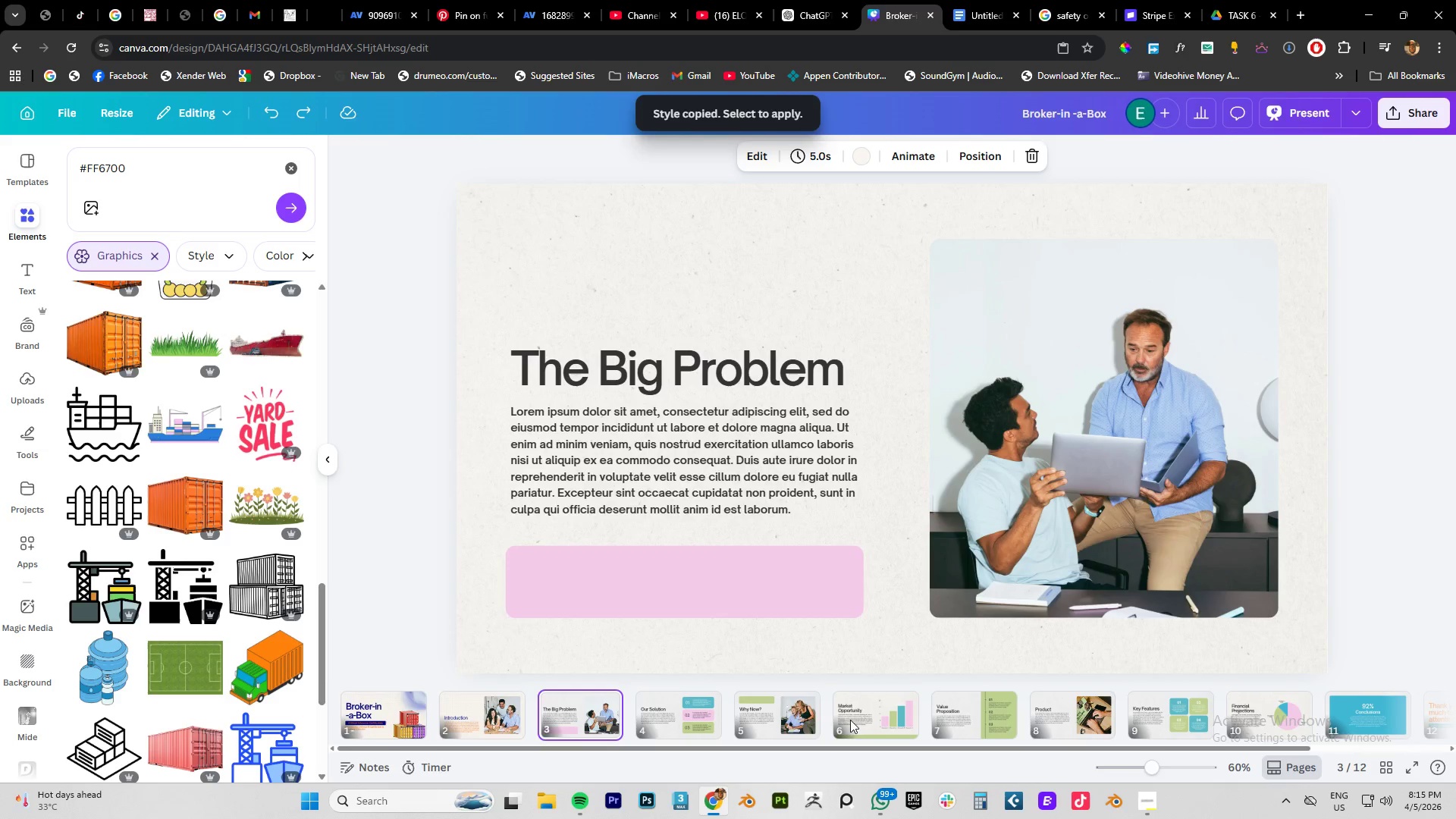 
hold_key(key=ShiftLeft, duration=0.83)
left_click([1259, 704])
 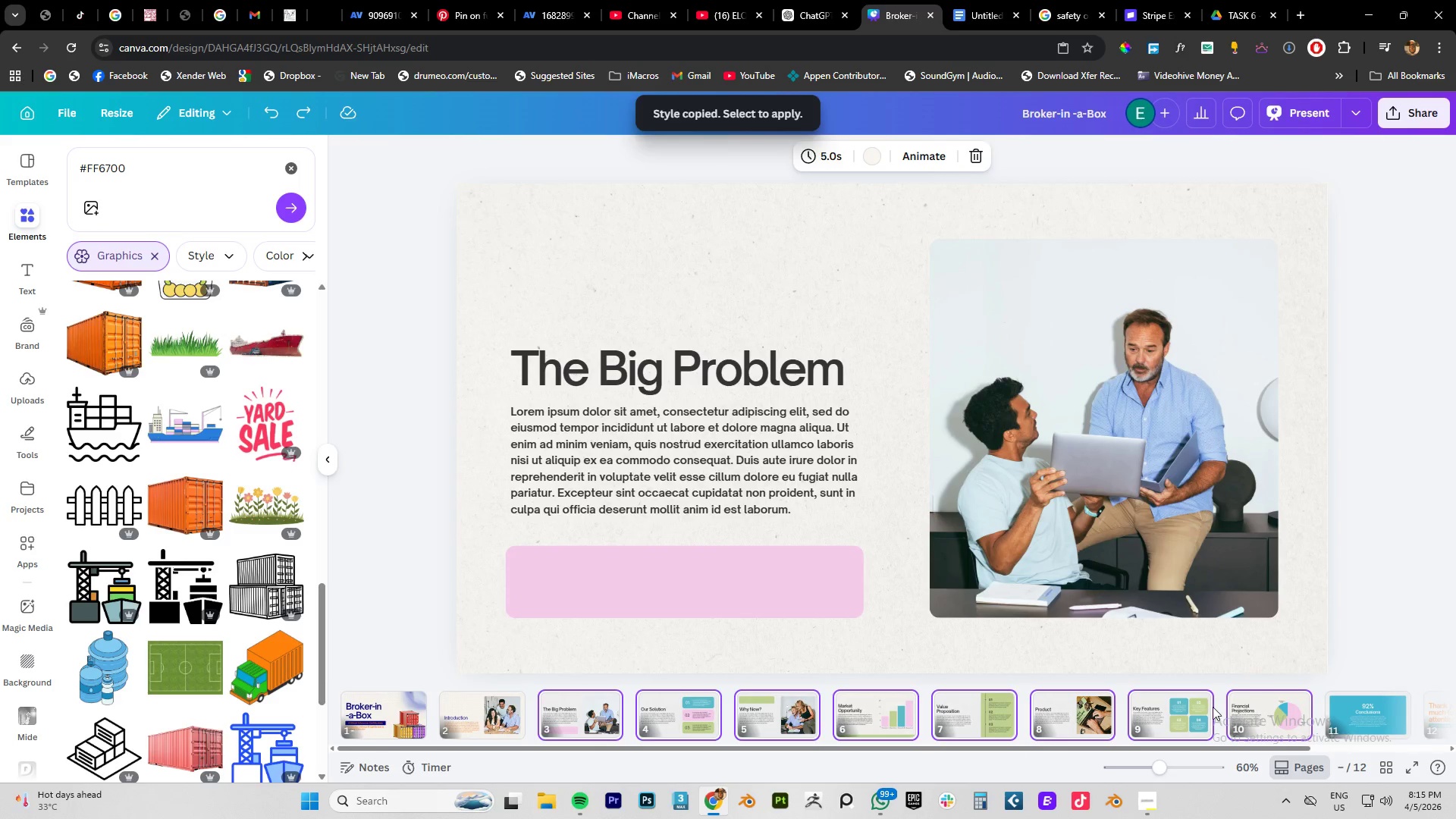 
right_click([1161, 712])
 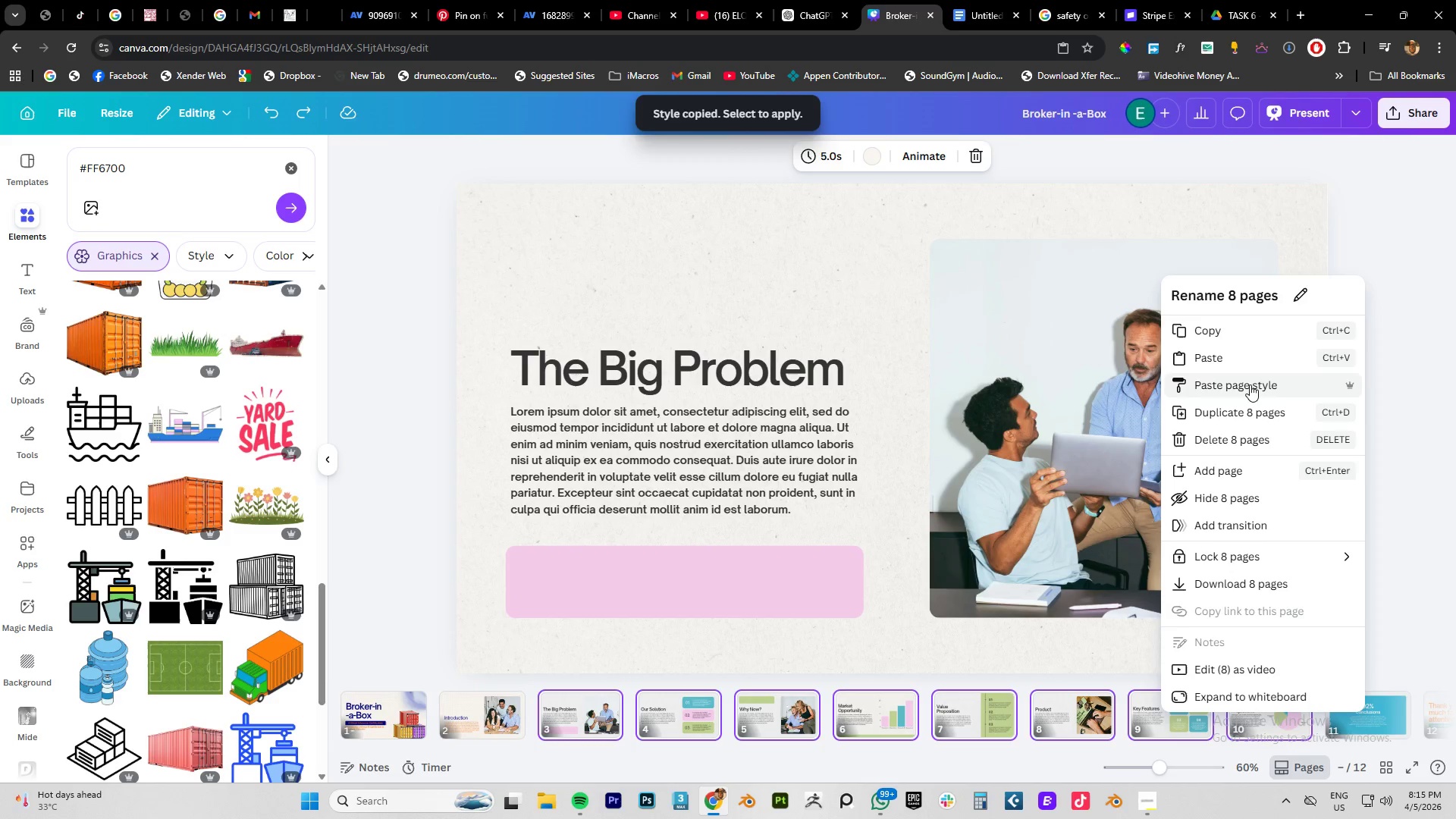 
left_click([1250, 384])
 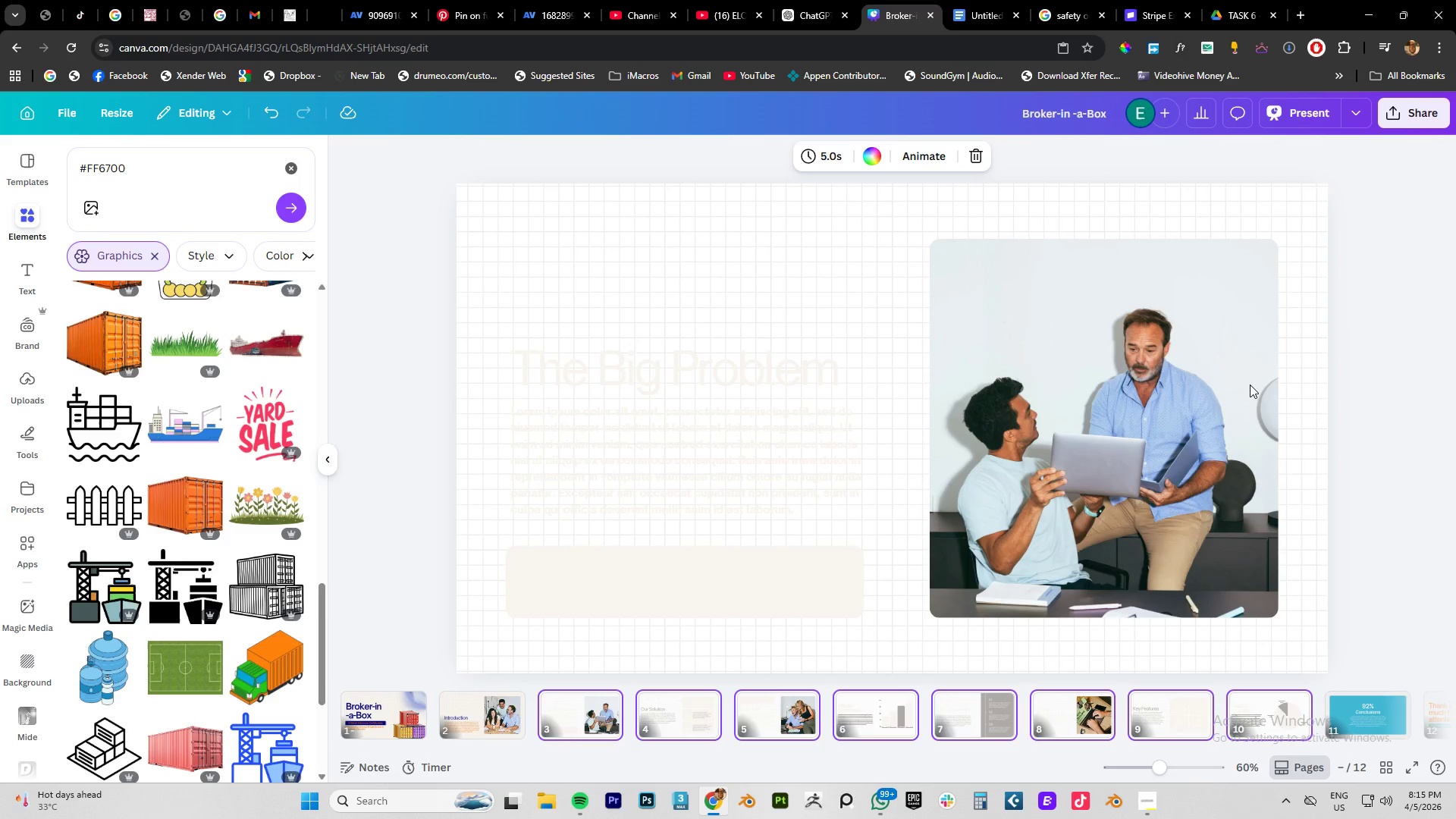 
wait(9.2)
 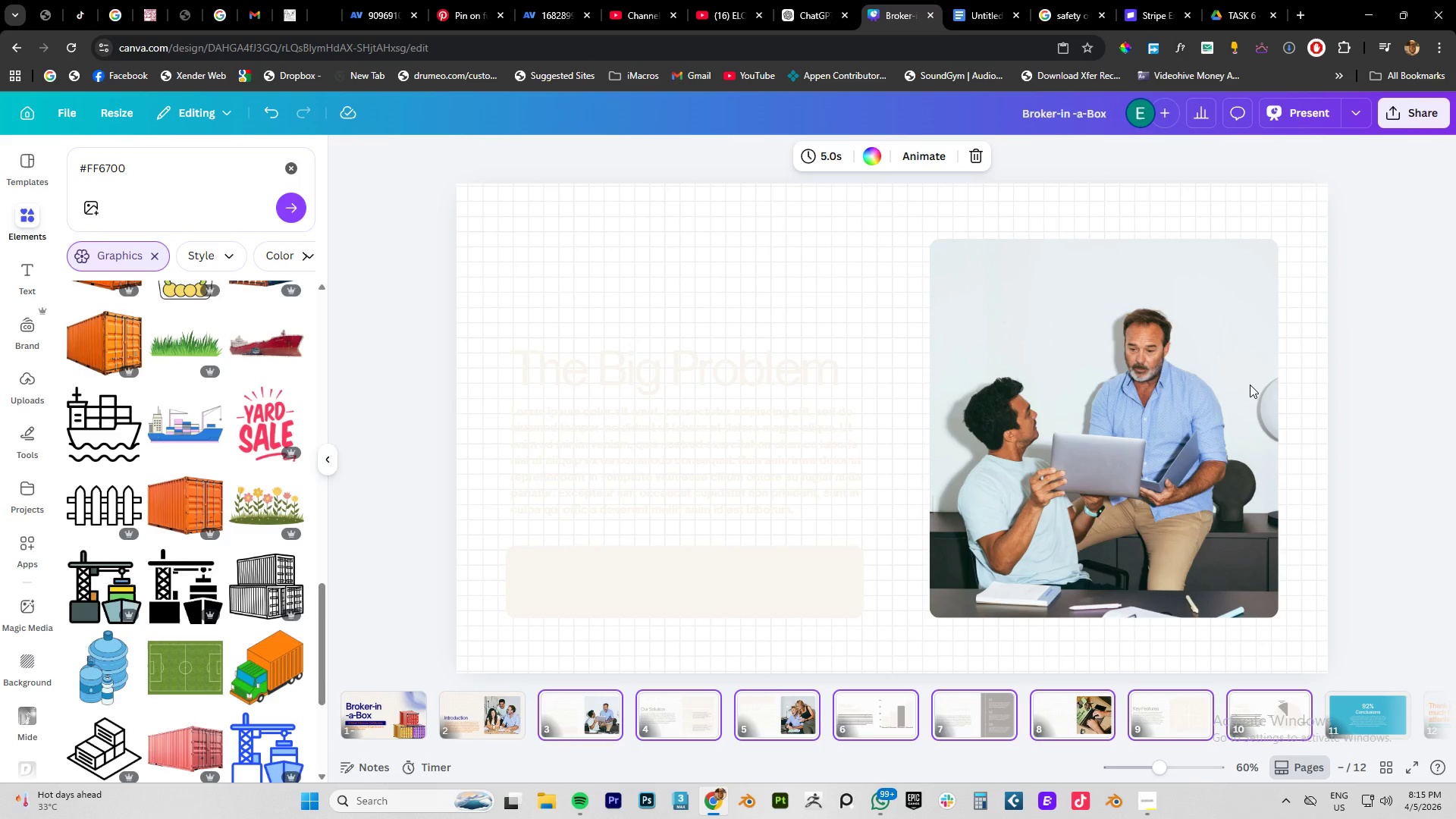 
left_click_drag(start_coordinate=[1165, 764], to_coordinate=[1162, 768])
 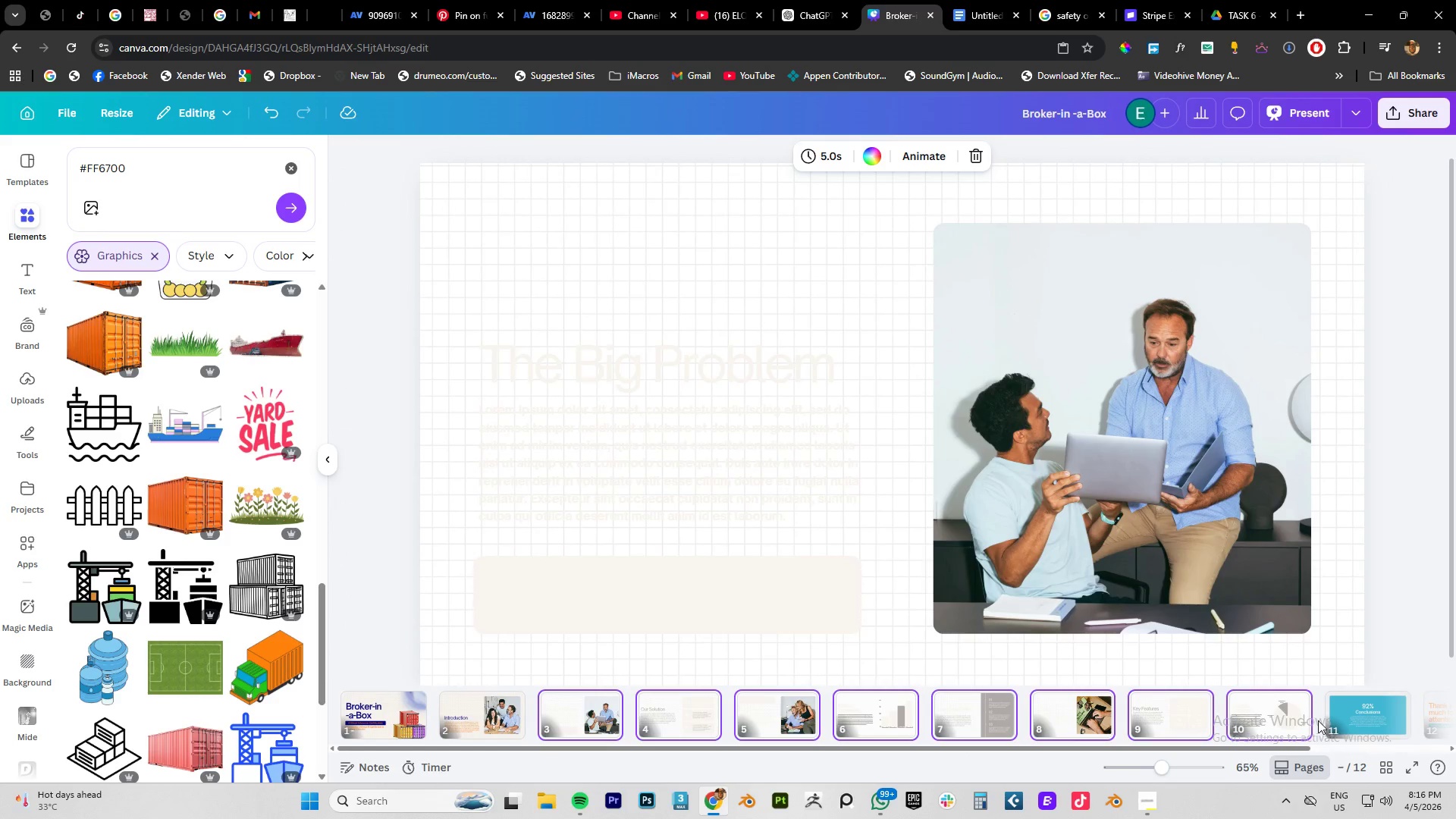 
scroll: coordinate [1318, 720], scroll_direction: down, amount: 2.0
 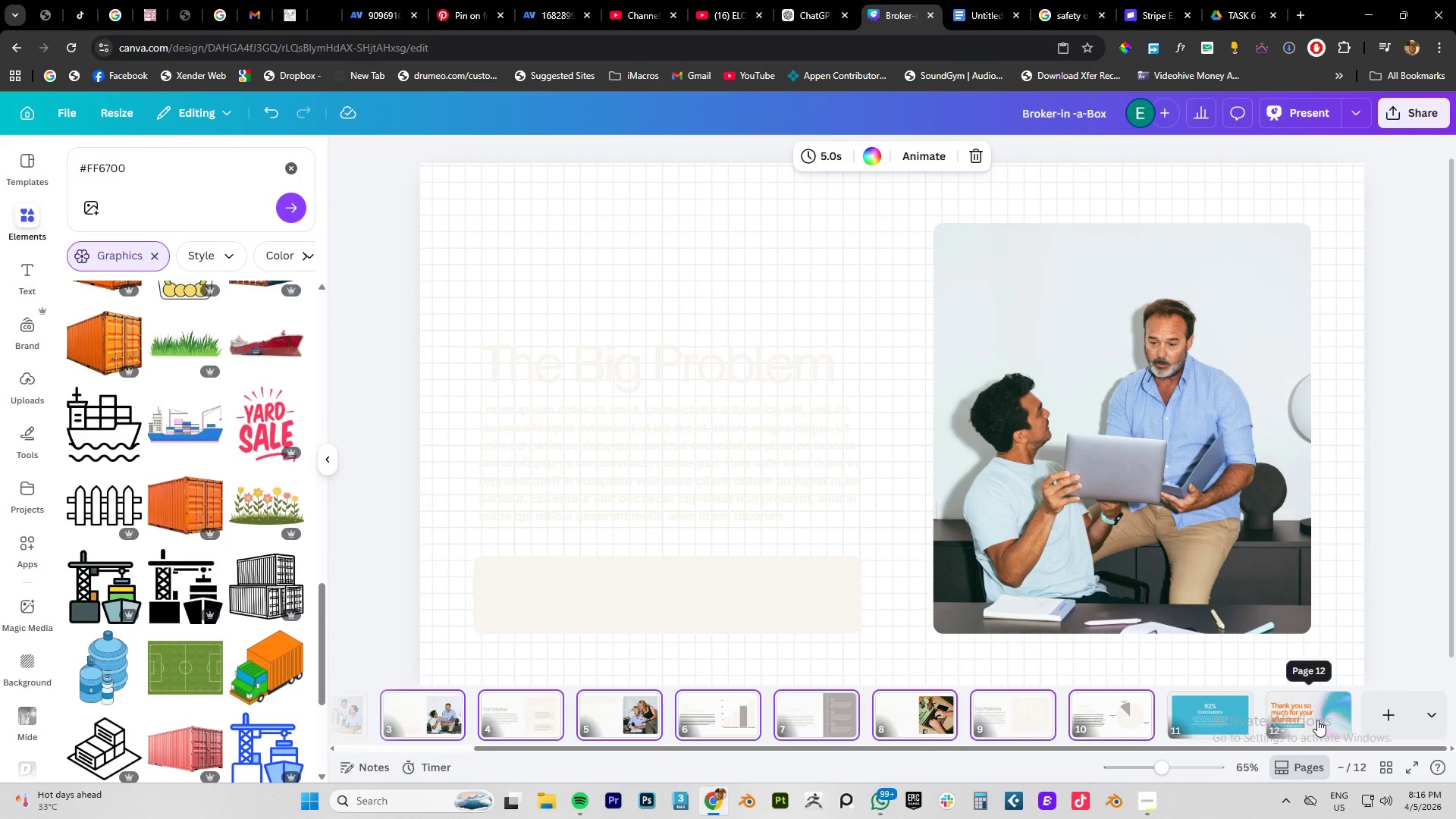 
left_click([1317, 720])
 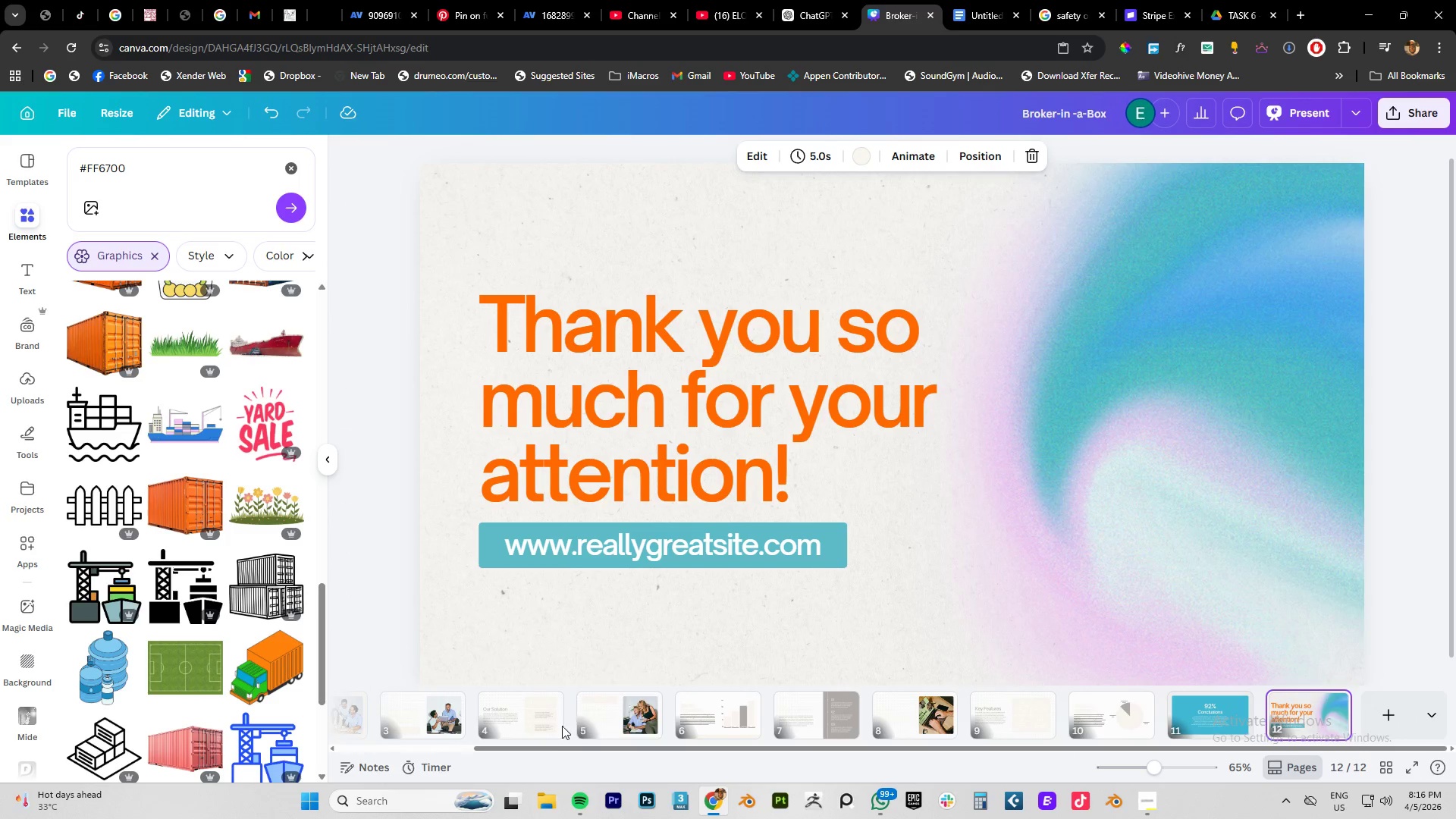 
left_click([527, 726])
 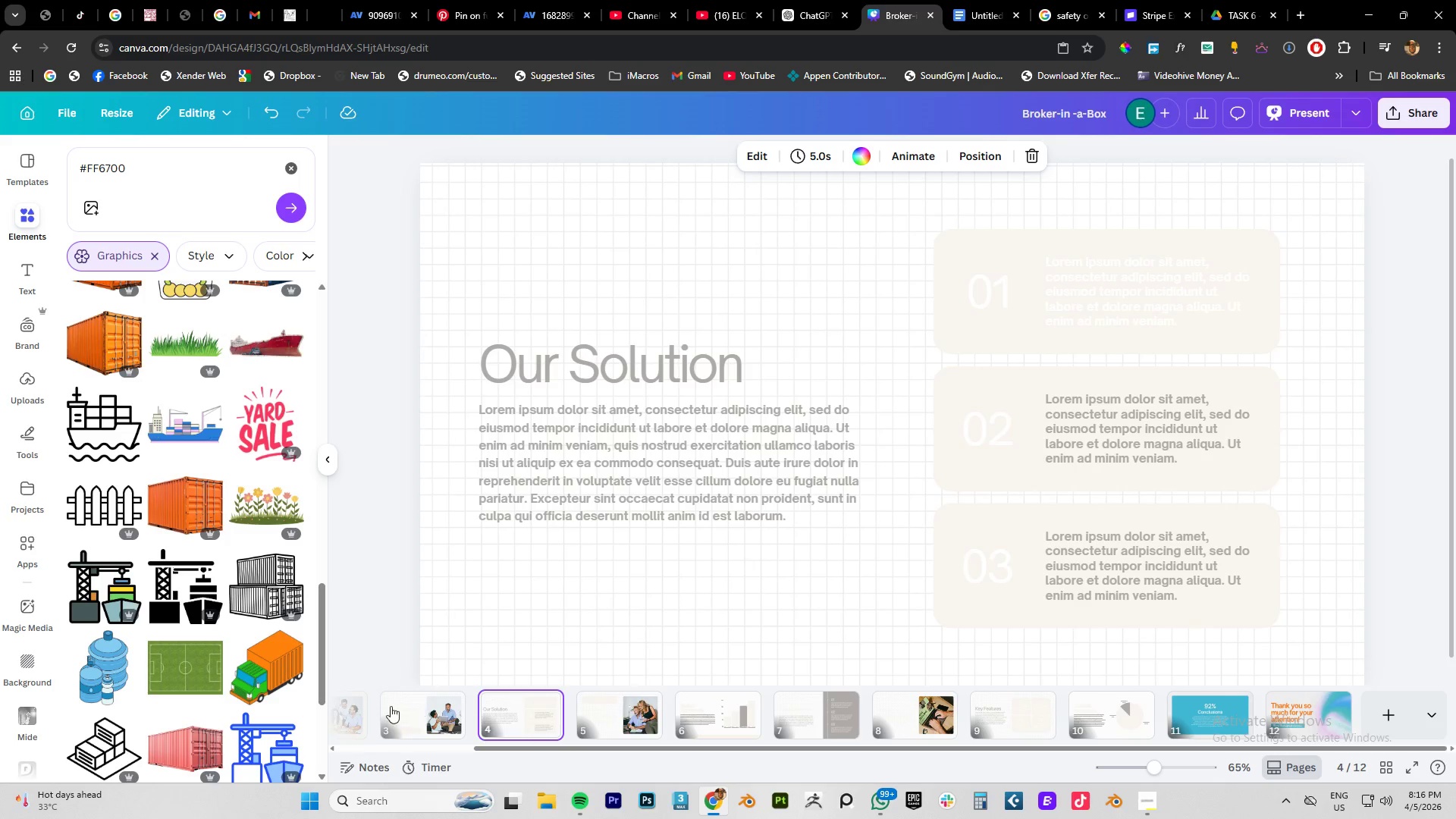 
left_click([444, 719])
 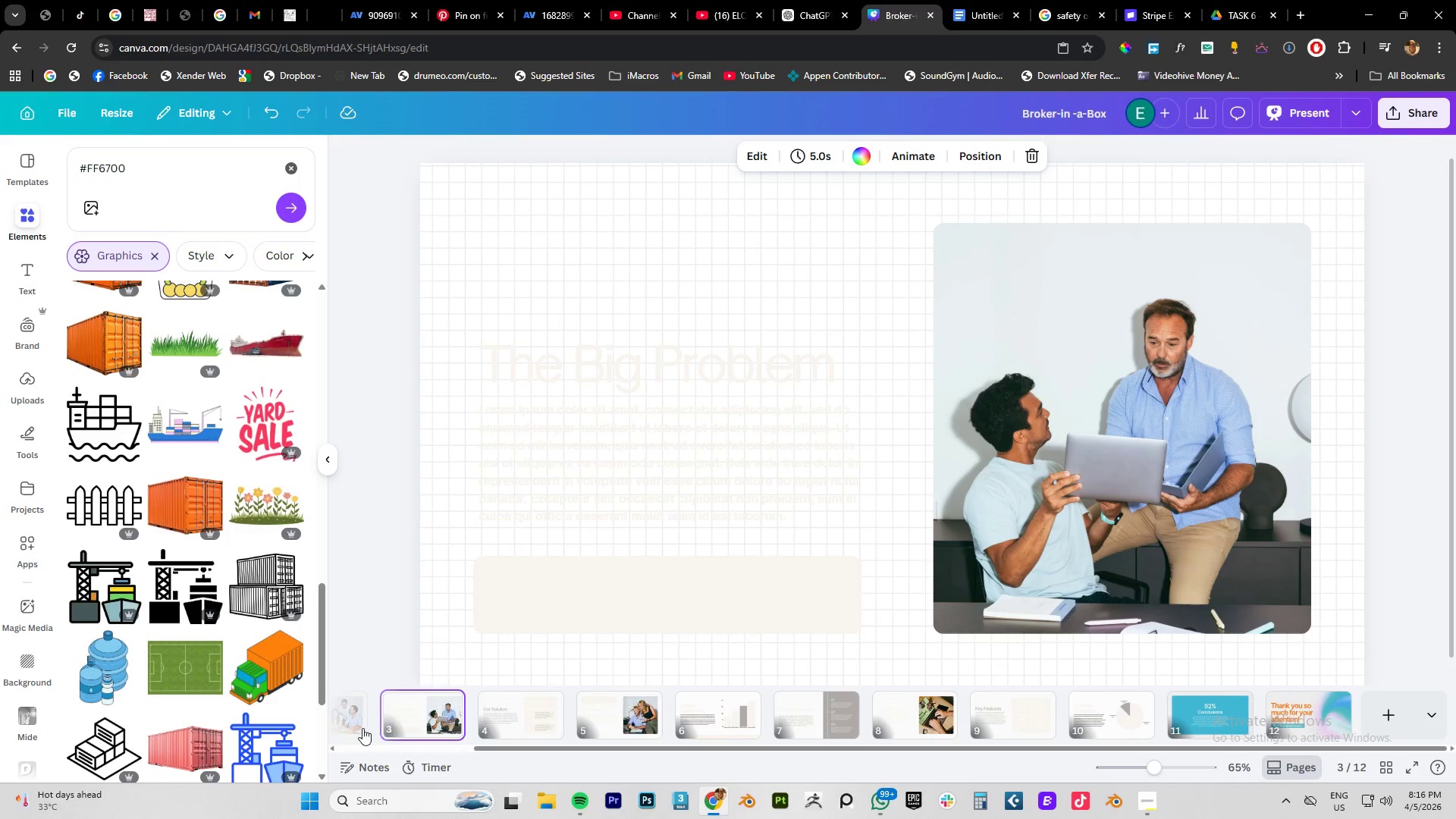 
left_click([362, 728])
 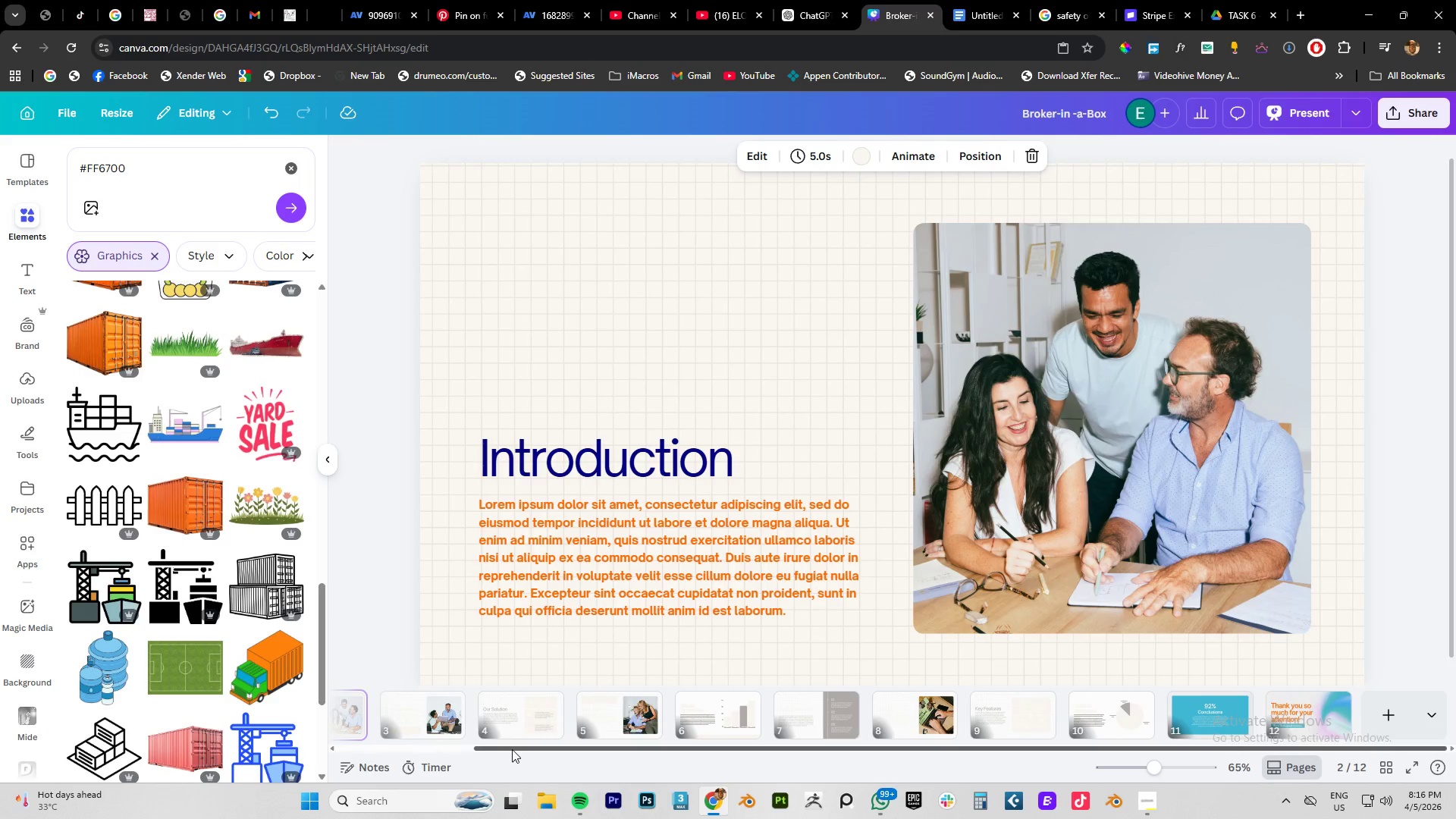 
left_click_drag(start_coordinate=[512, 749], to_coordinate=[316, 749])
 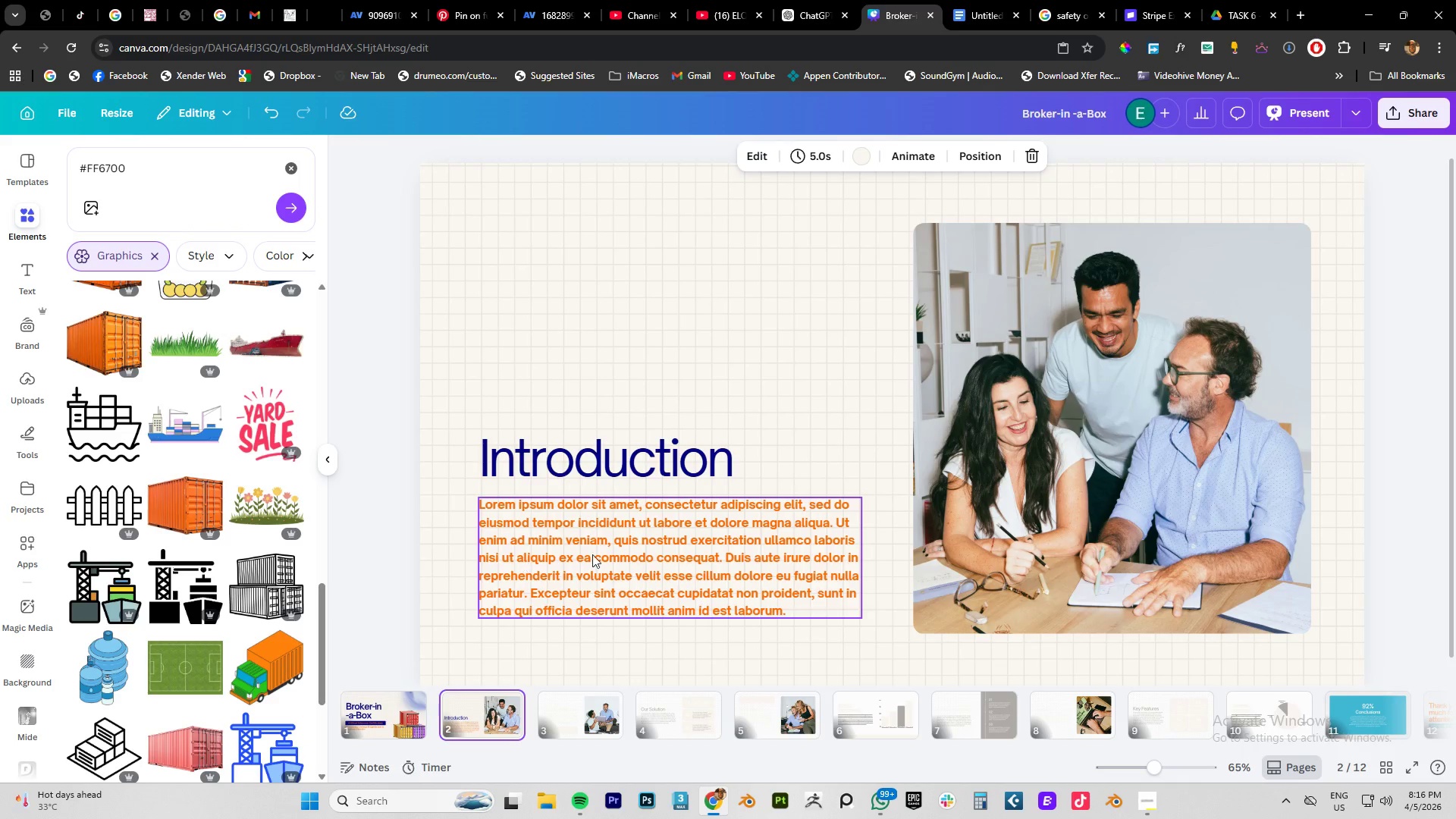 
scroll: coordinate [93, 514], scroll_direction: down, amount: 3.0
 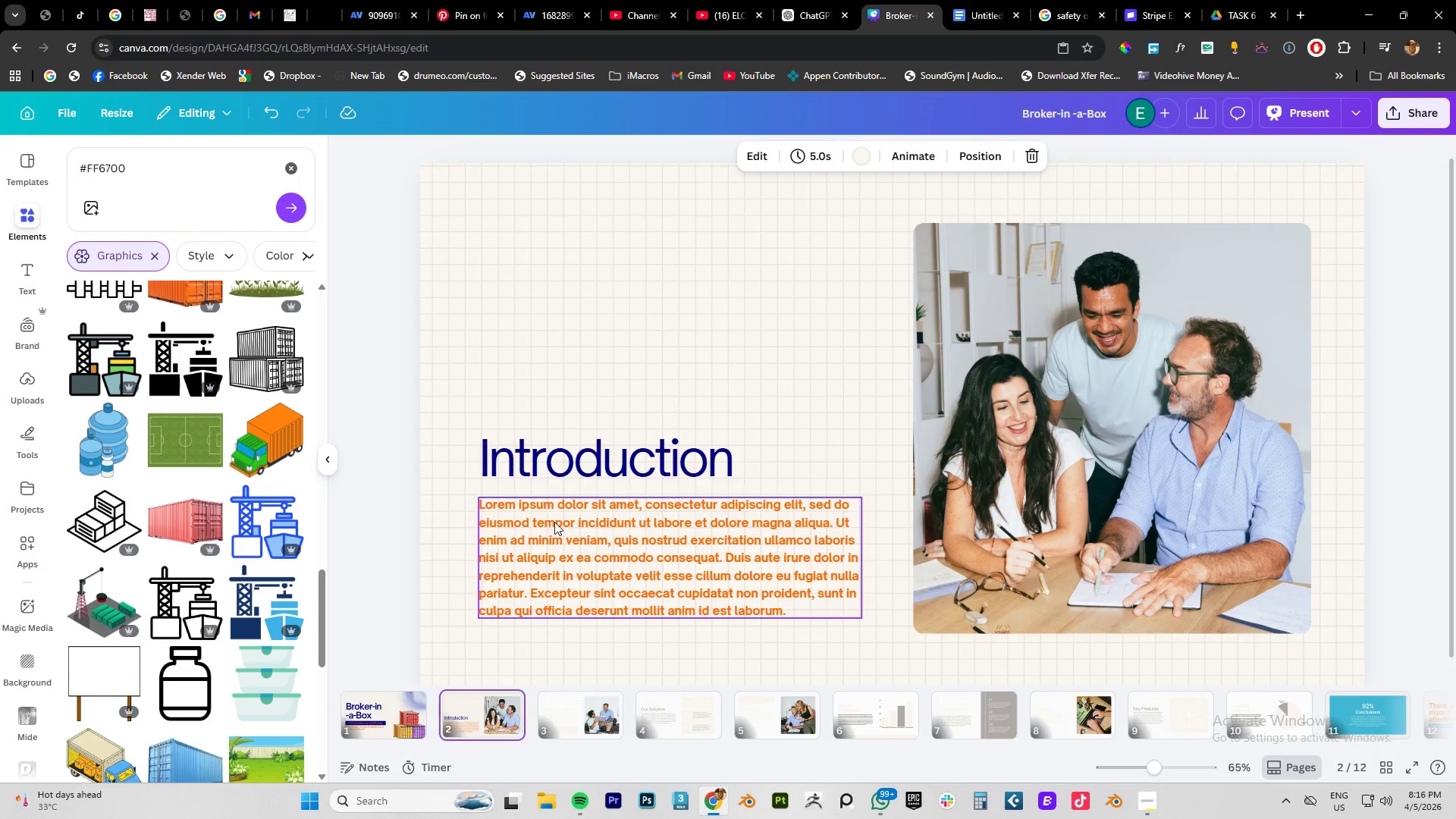 
left_click([369, 730])
 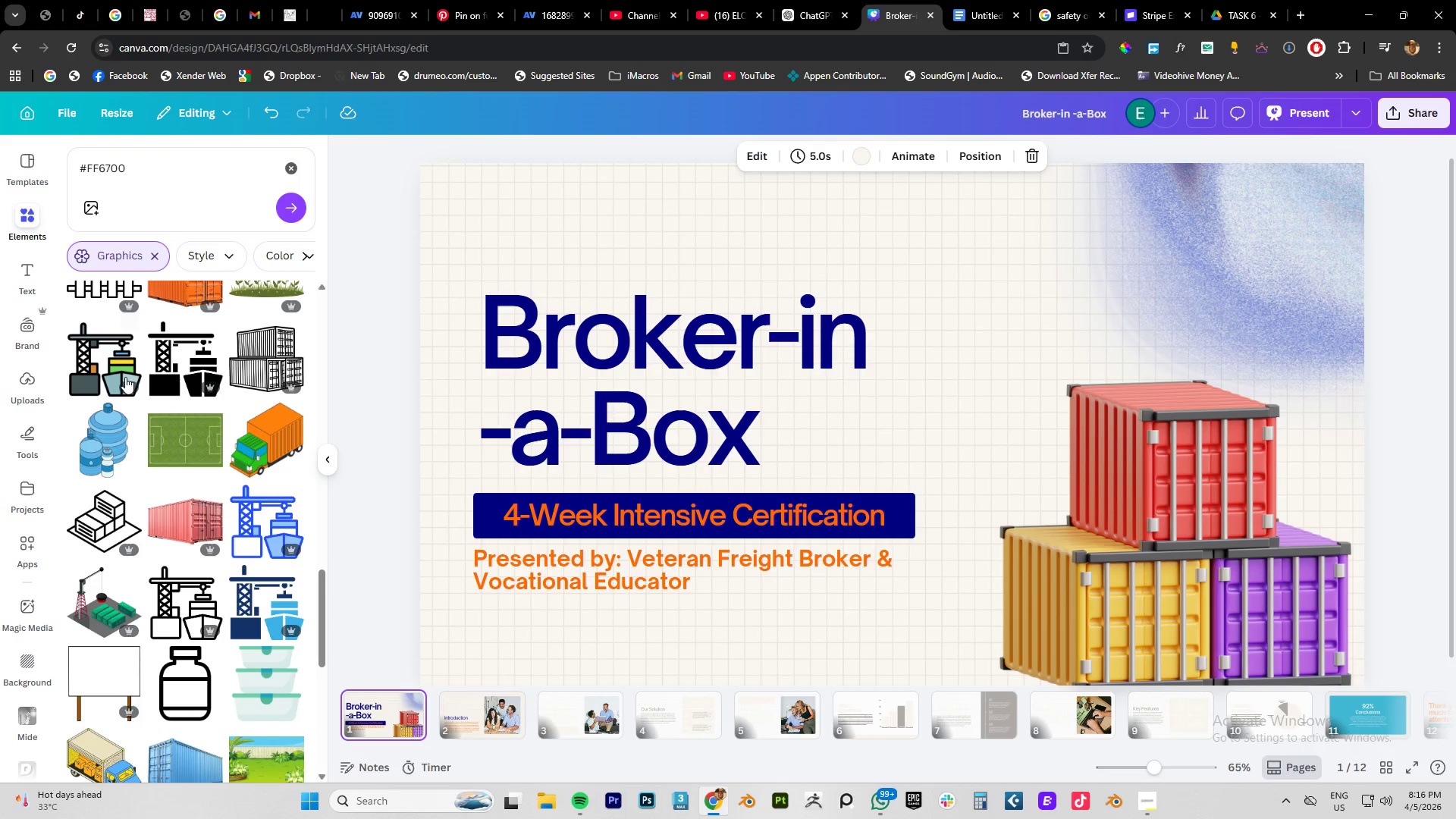 
scroll: coordinate [237, 398], scroll_direction: up, amount: 5.0
 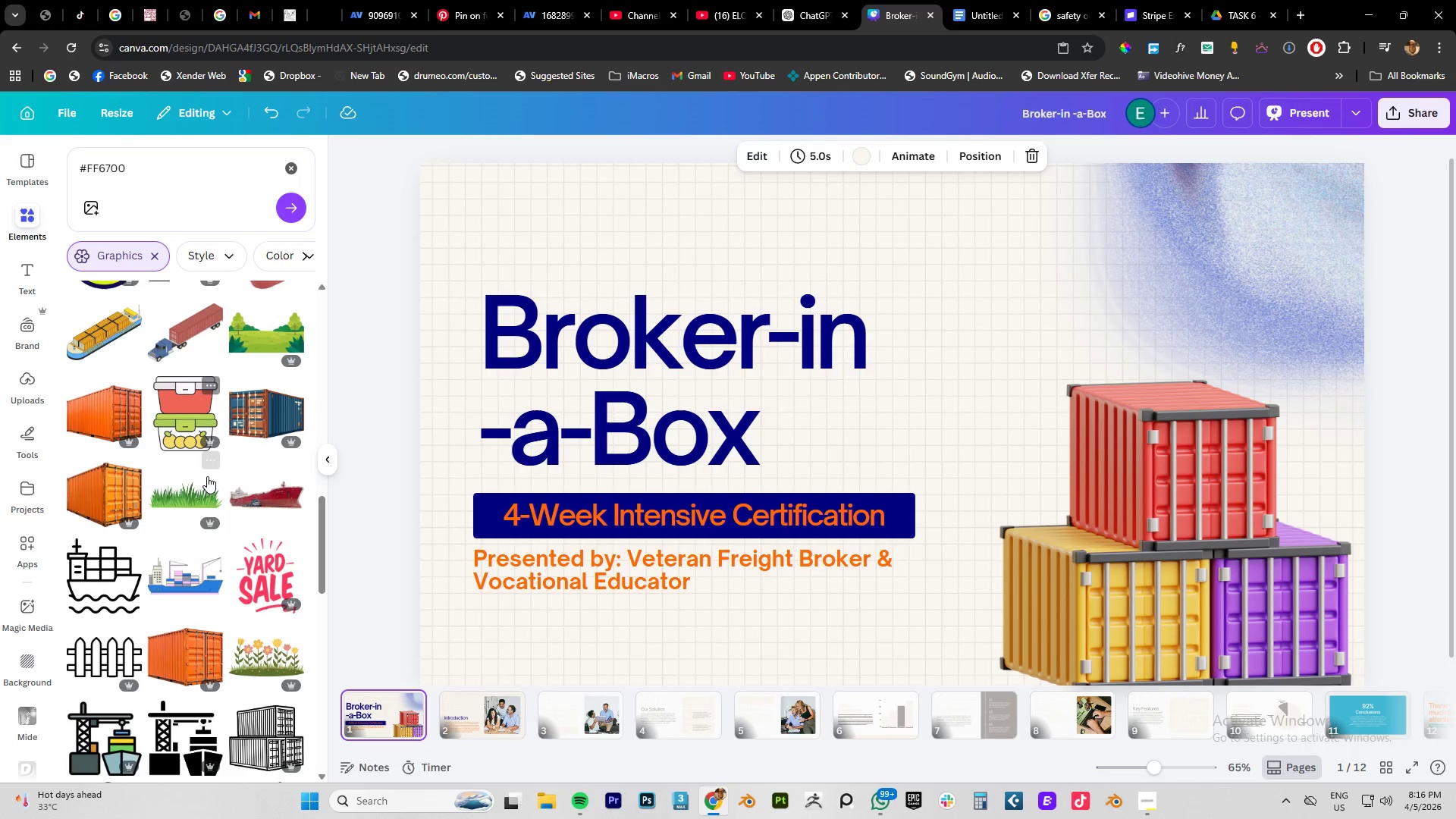 
left_click([109, 479])
 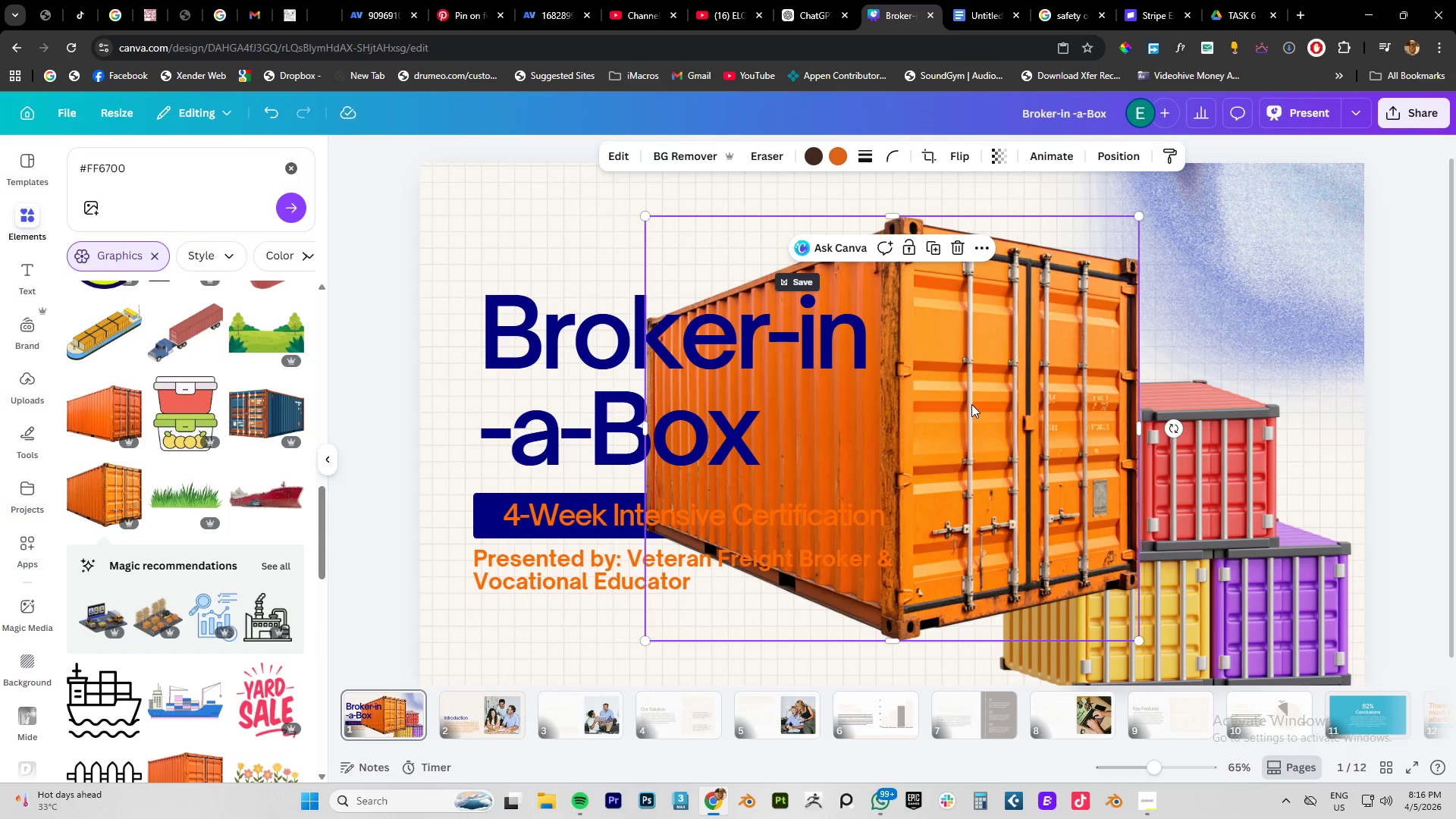 
left_click([1191, 497])
 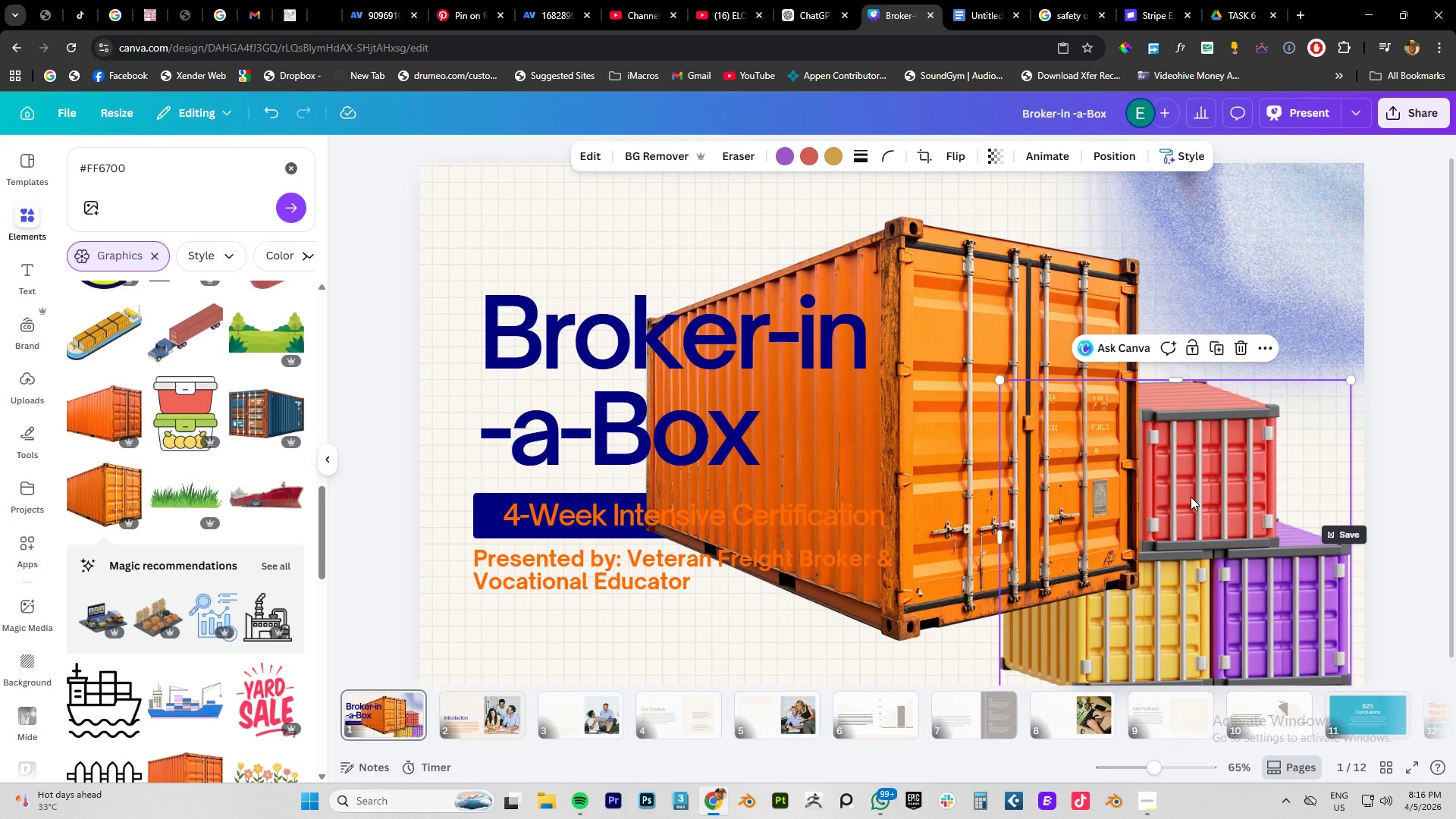 
key(Delete)
 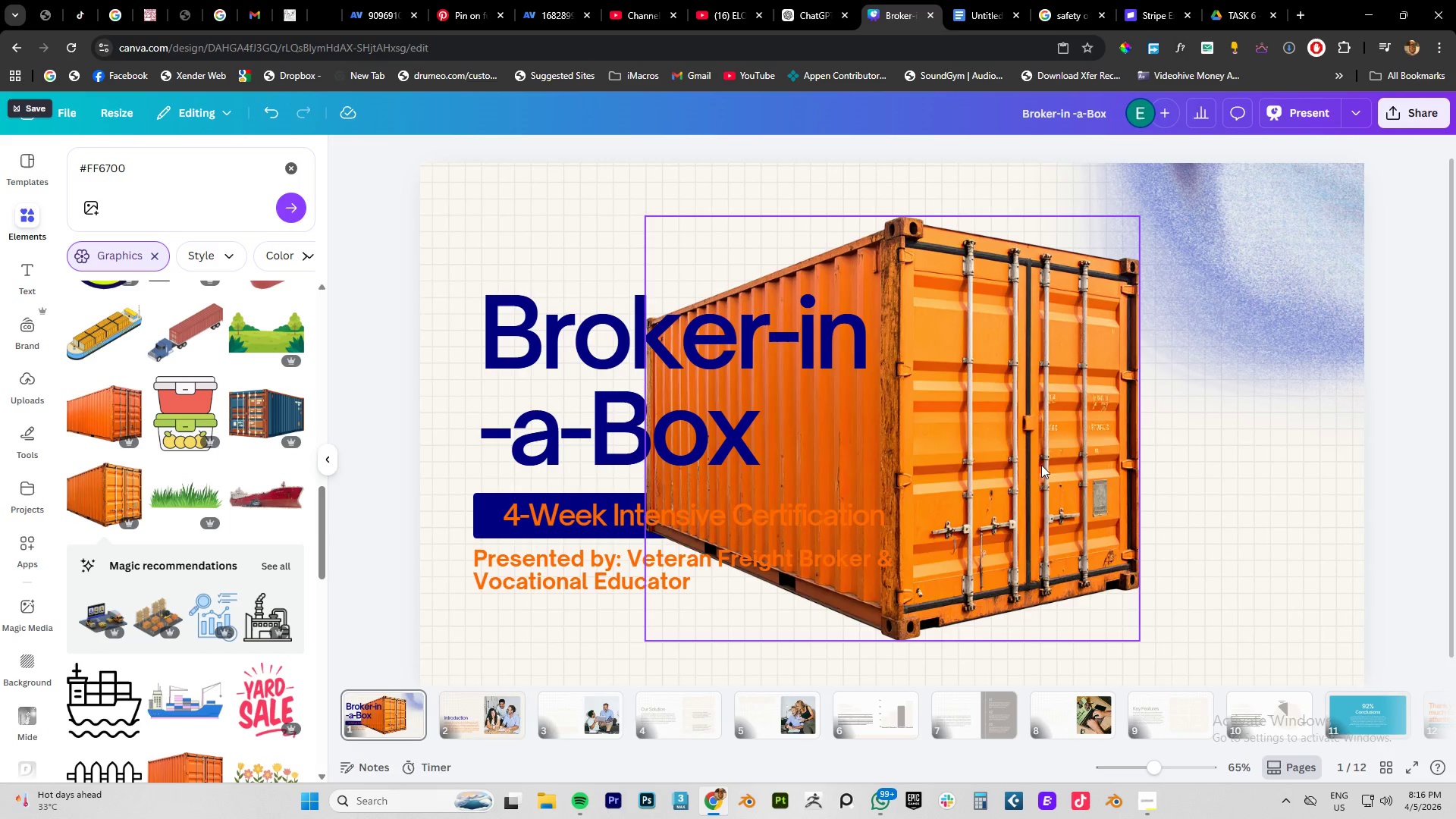 
left_click_drag(start_coordinate=[1026, 464], to_coordinate=[1235, 507])
 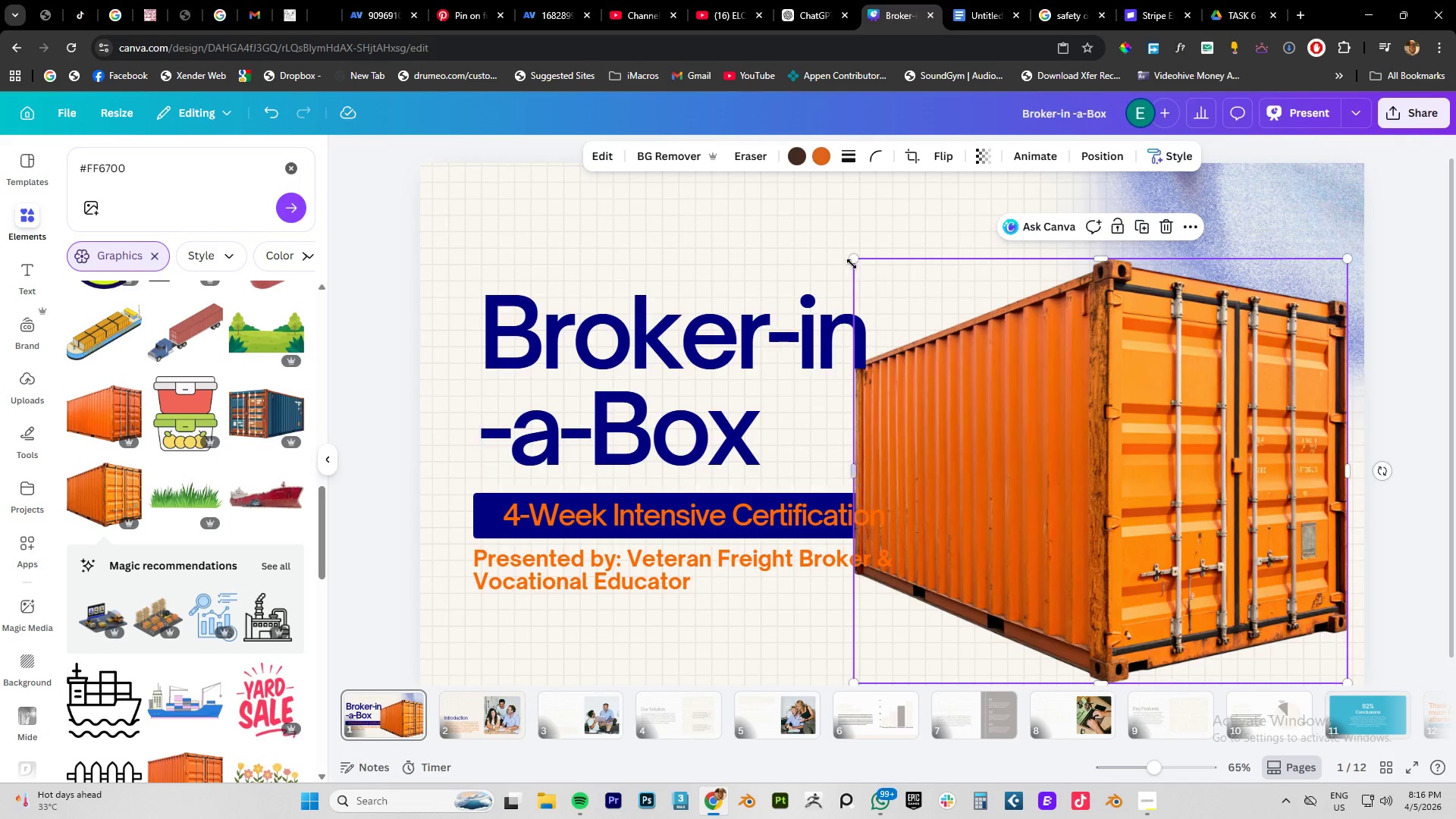 
left_click_drag(start_coordinate=[852, 263], to_coordinate=[960, 438])
 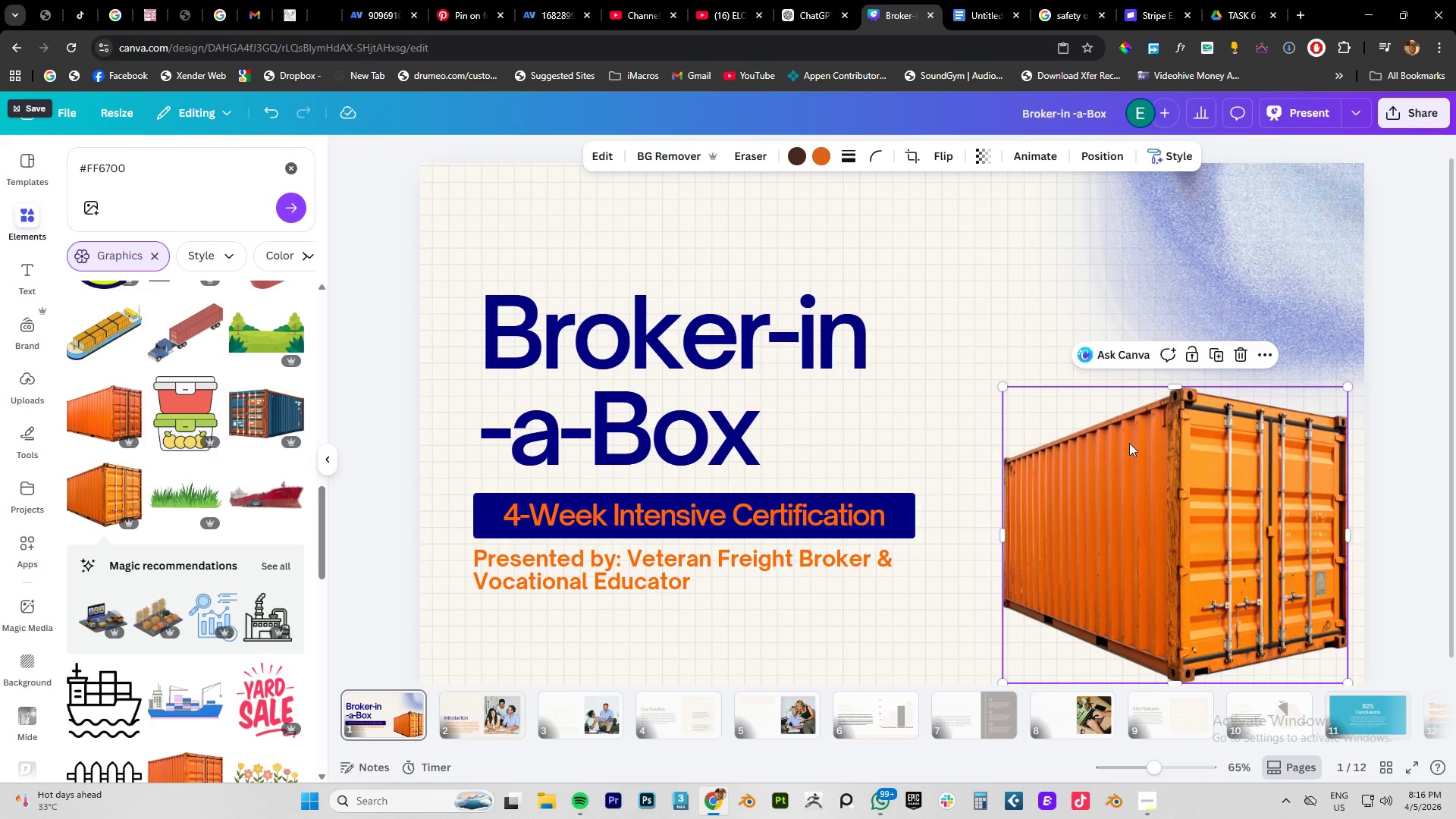 
left_click_drag(start_coordinate=[1129, 443], to_coordinate=[1110, 447])
 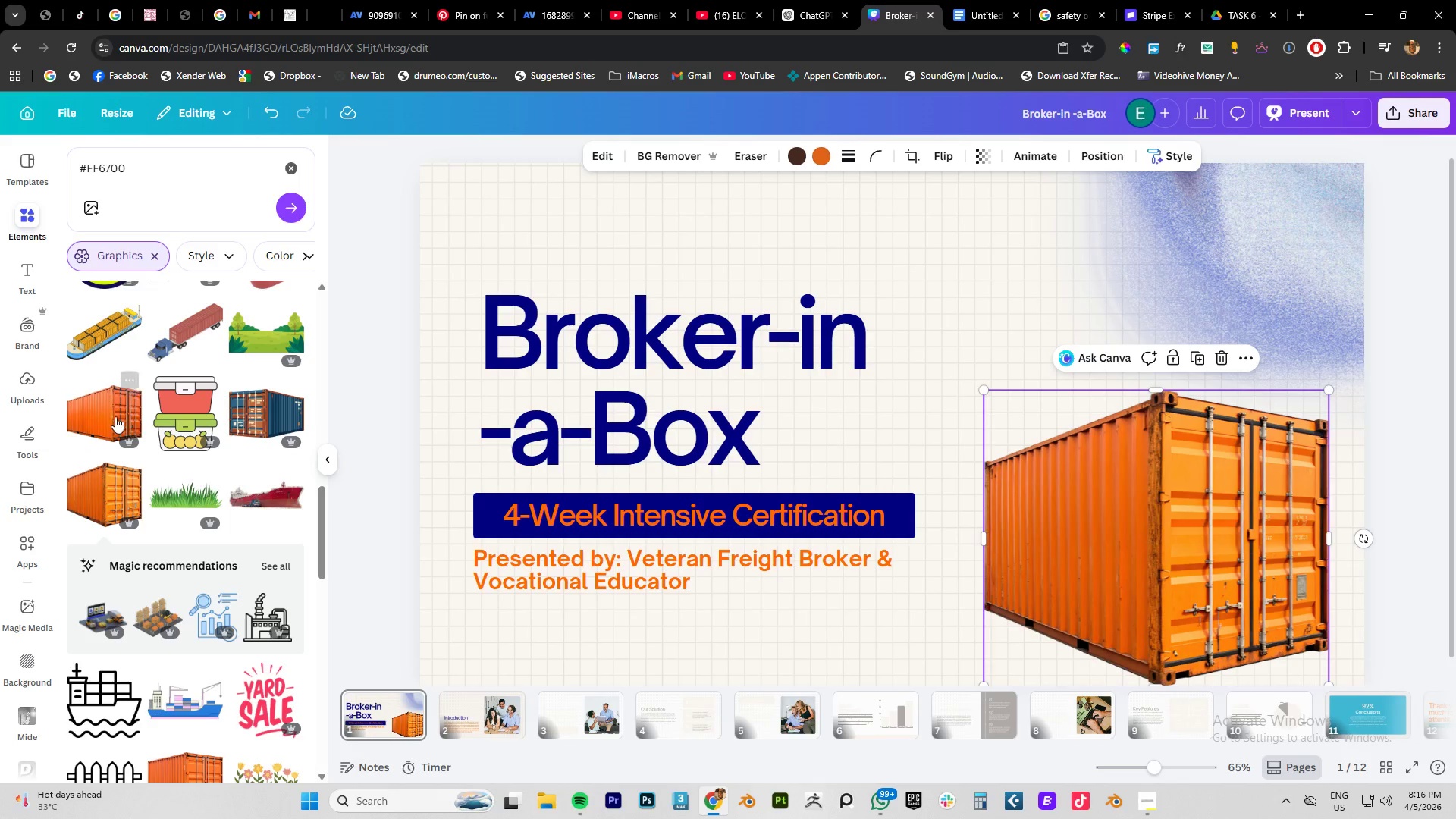 
left_click([107, 416])
 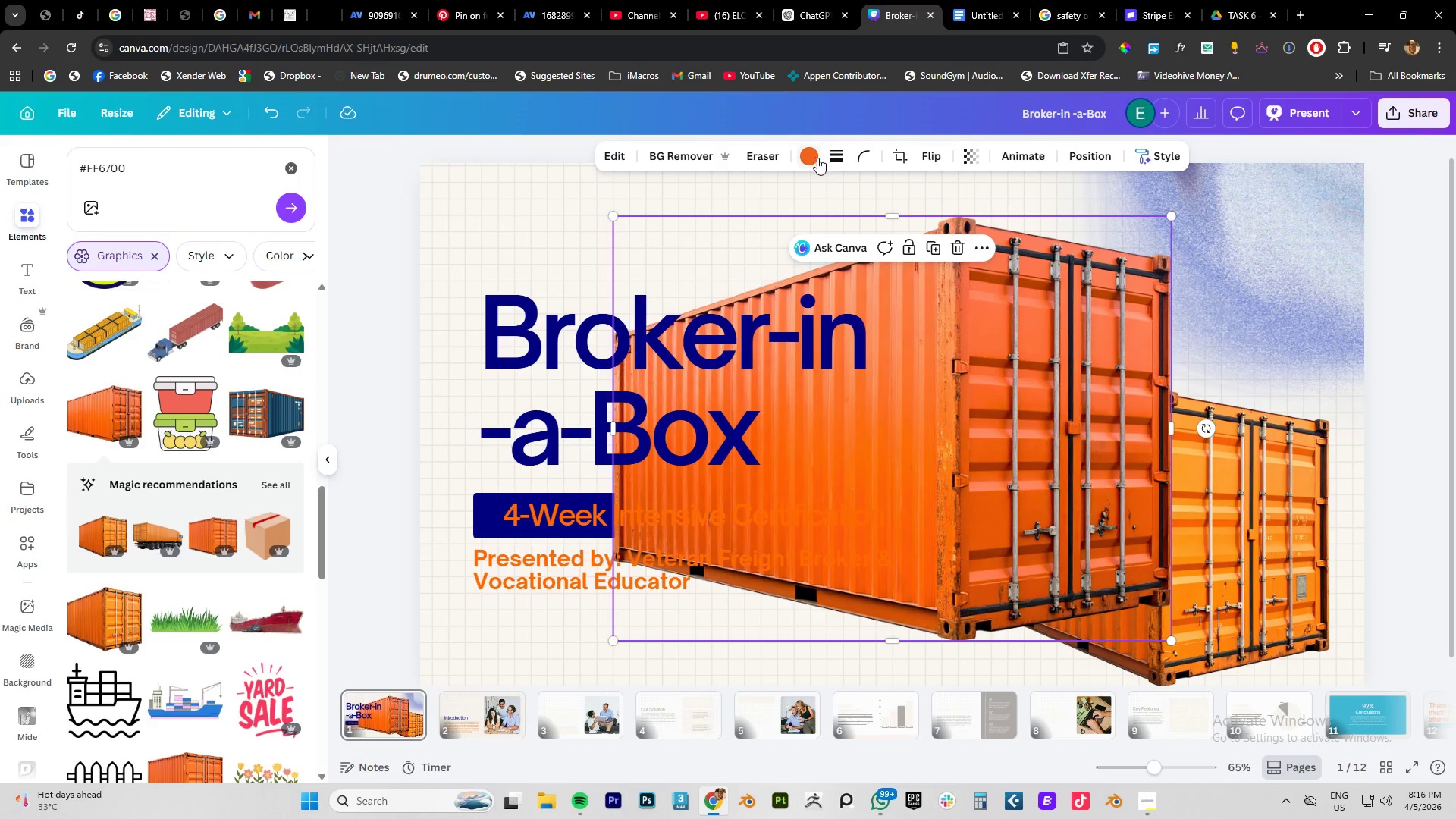 
left_click([932, 156])
 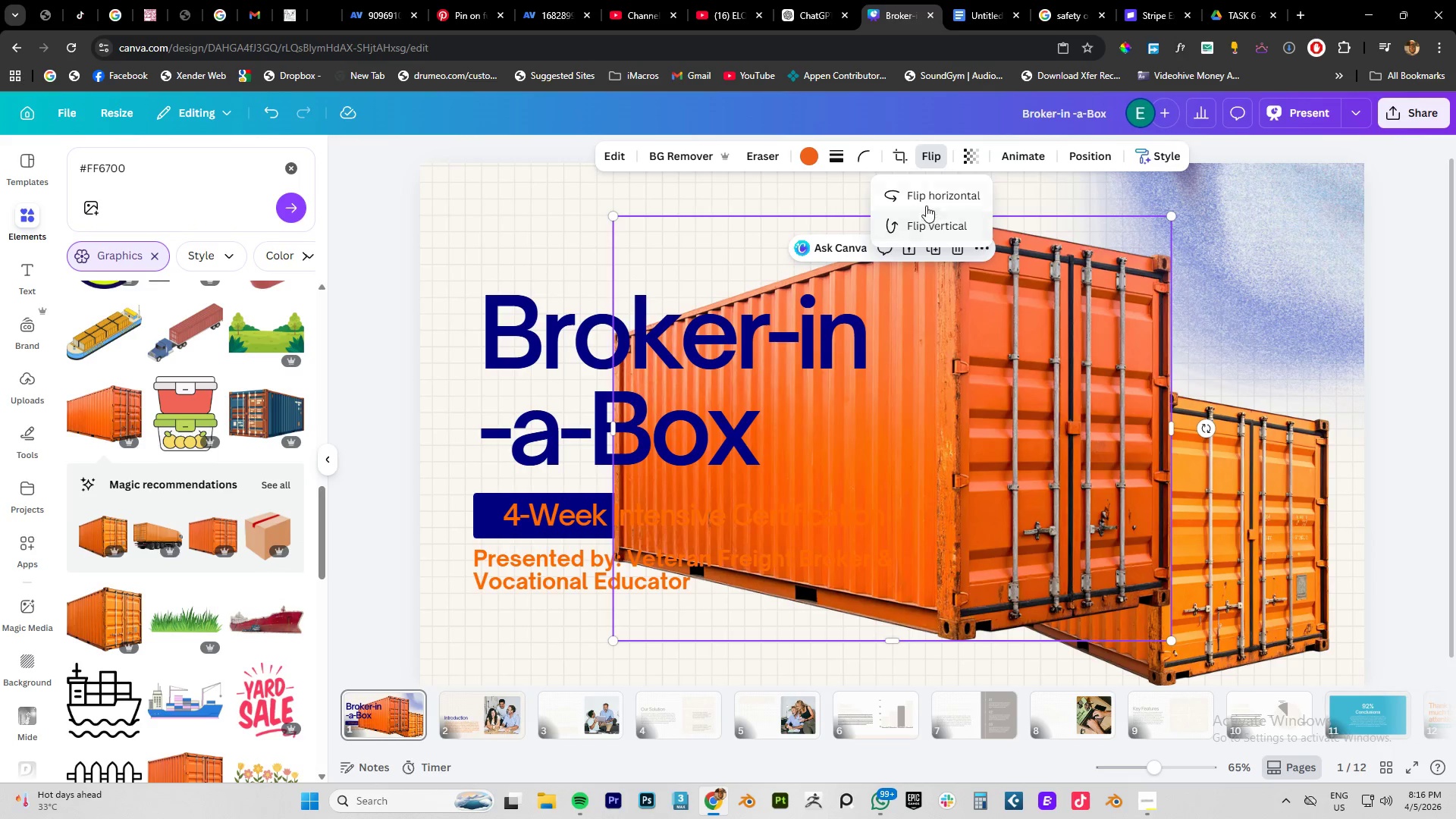 
left_click([926, 198])
 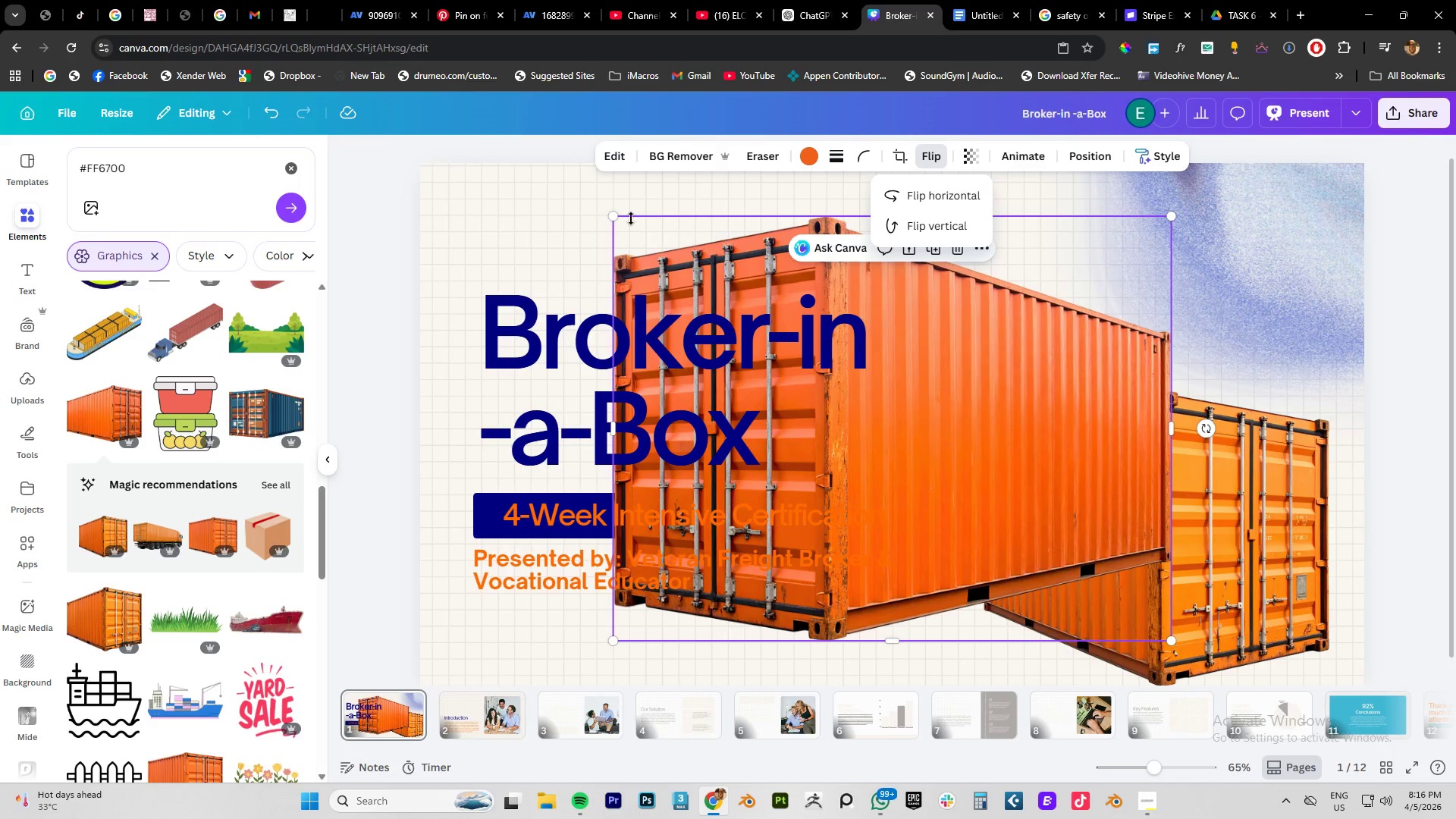 
left_click_drag(start_coordinate=[610, 218], to_coordinate=[801, 352])
 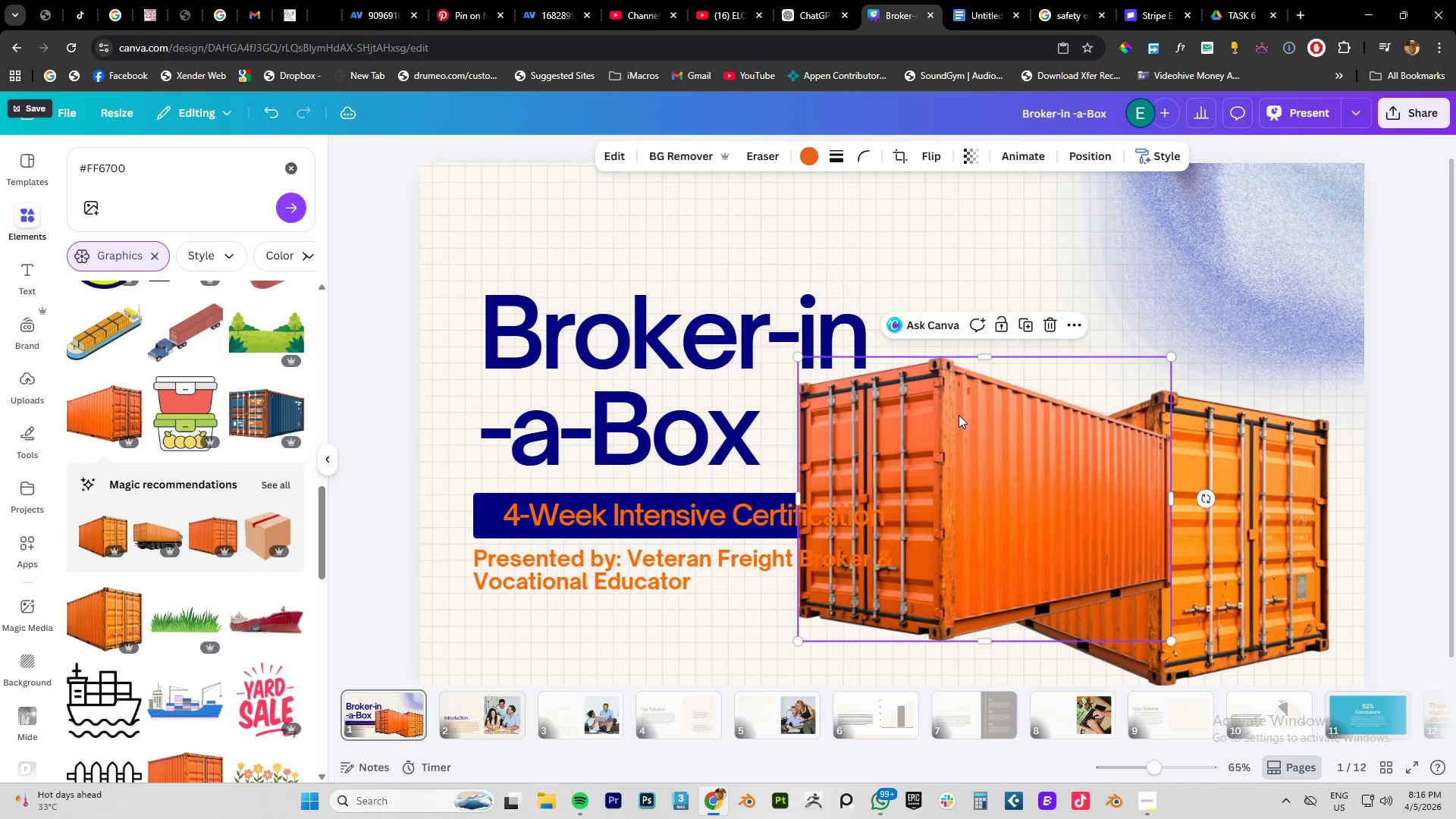 
left_click_drag(start_coordinate=[959, 416], to_coordinate=[1106, 264])
 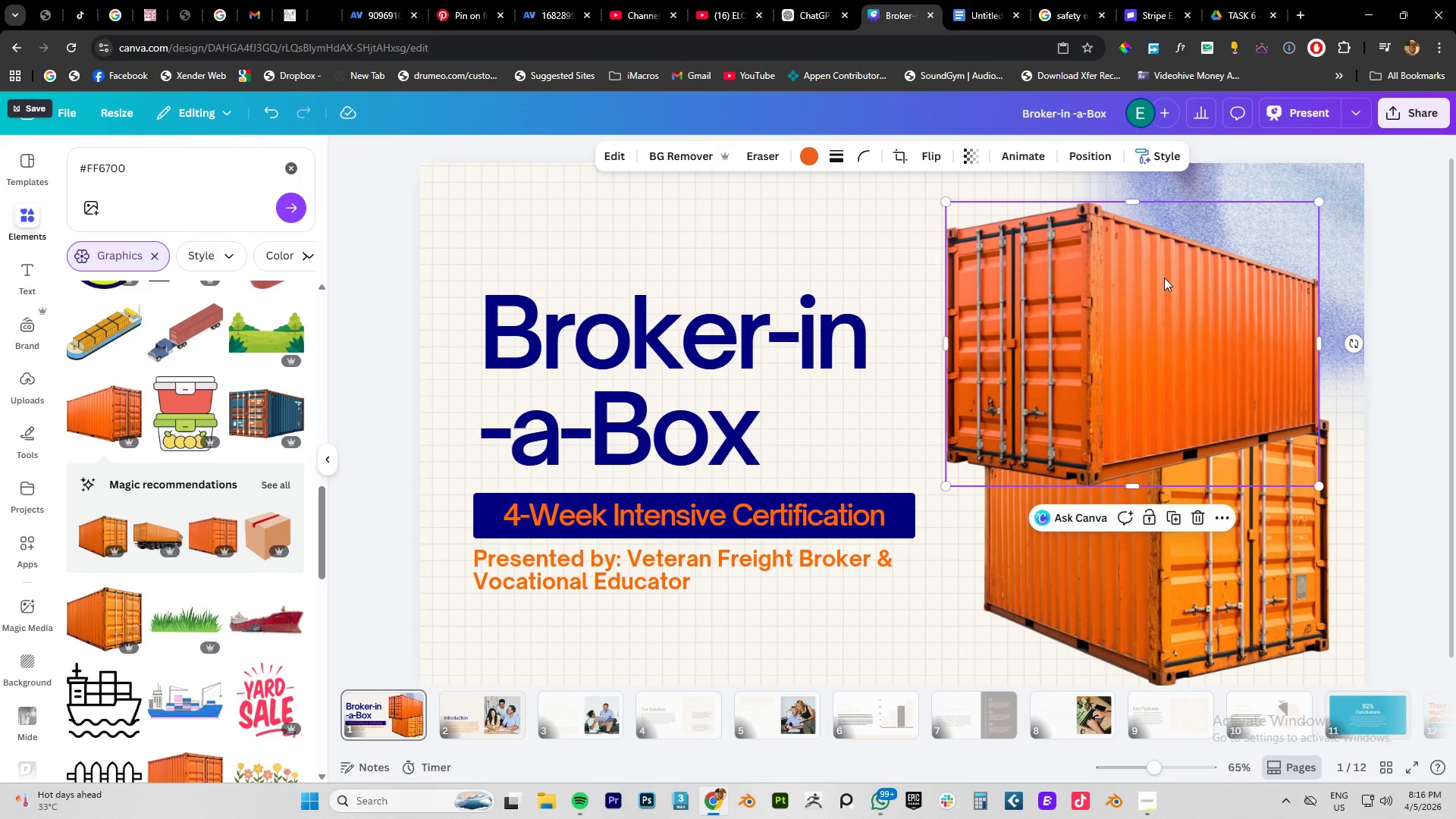 
right_click([1164, 278])
 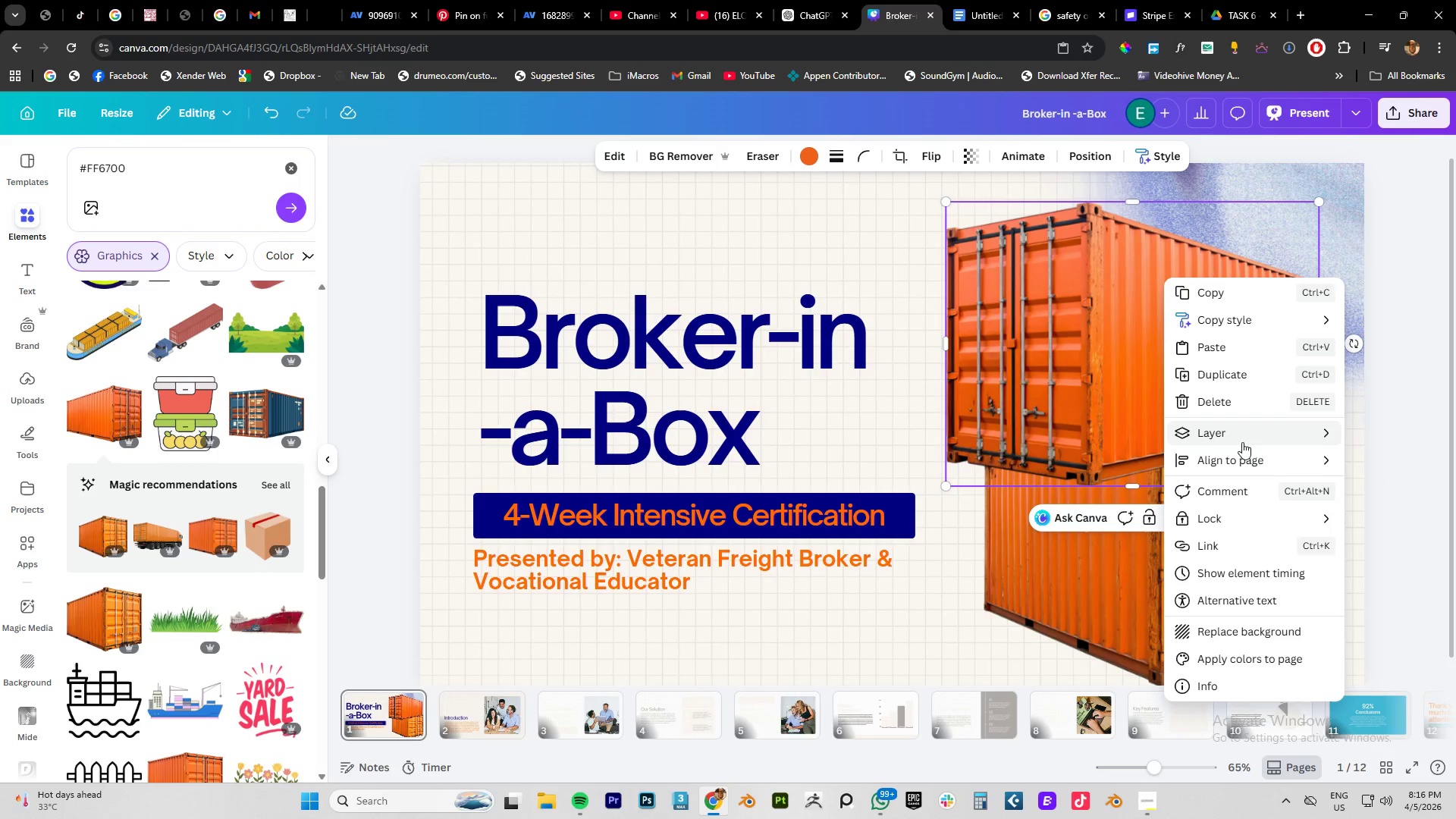 
wait(5.36)
 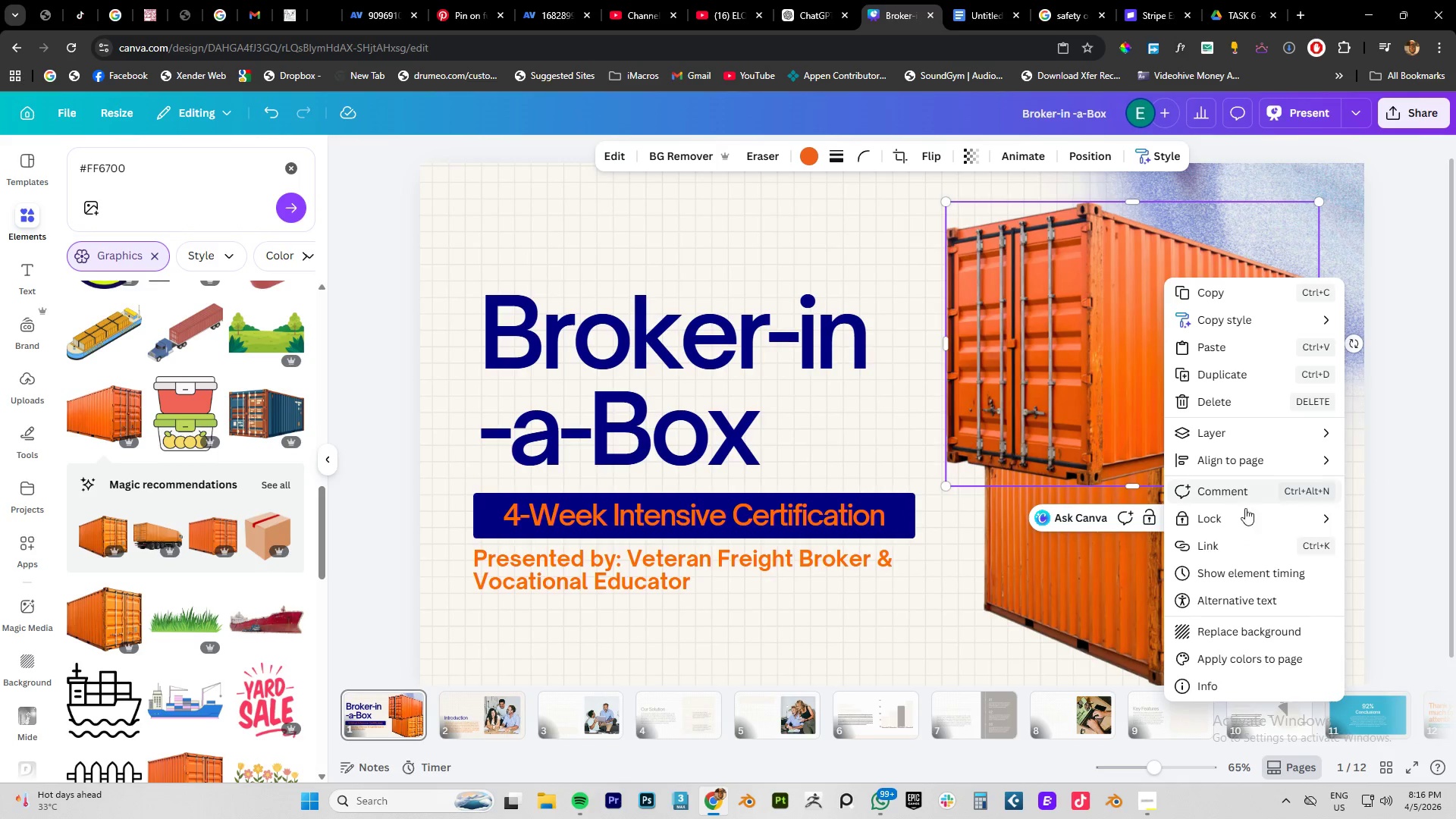 
left_click([1021, 516])
 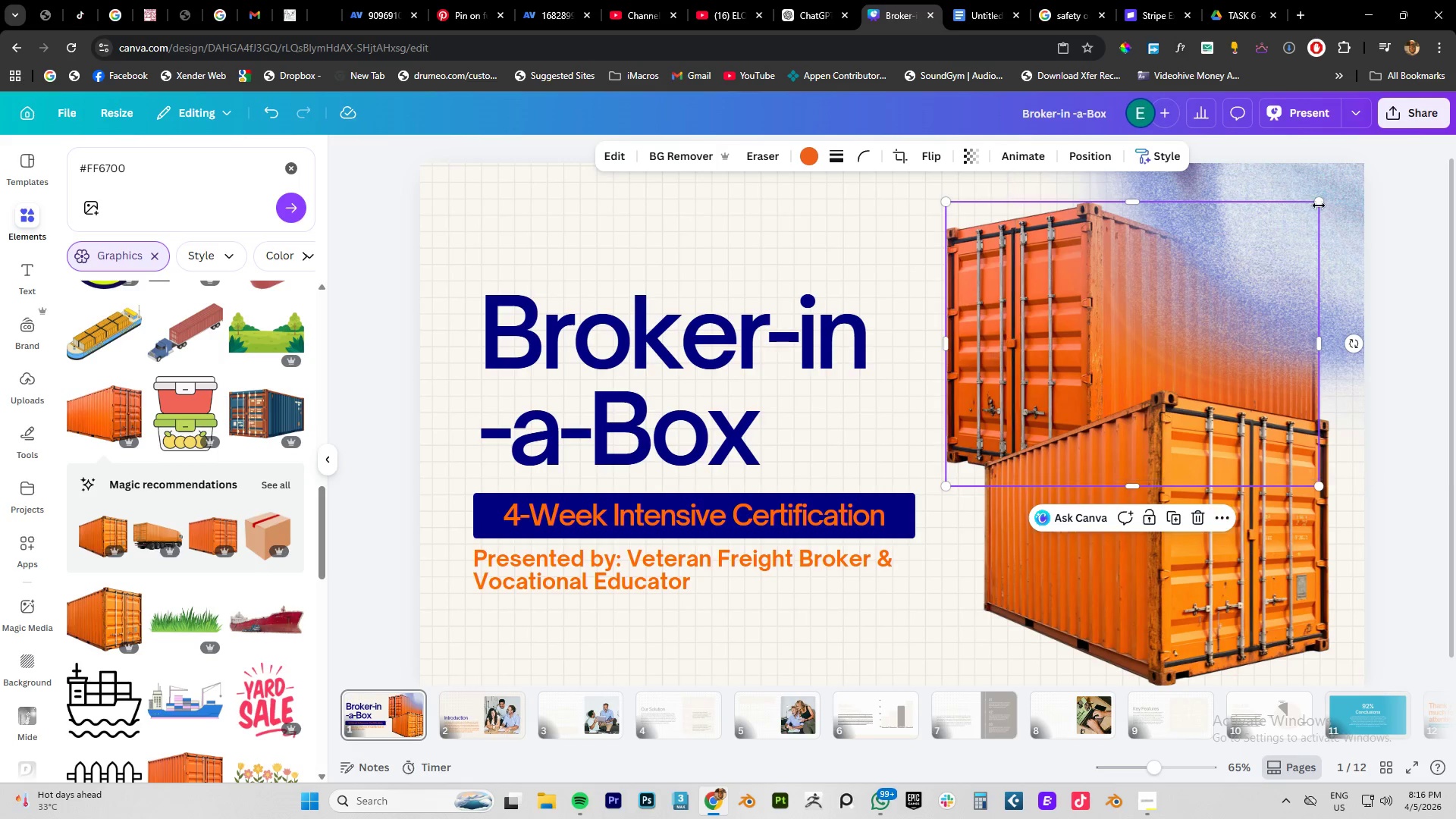 
left_click([1326, 183])
 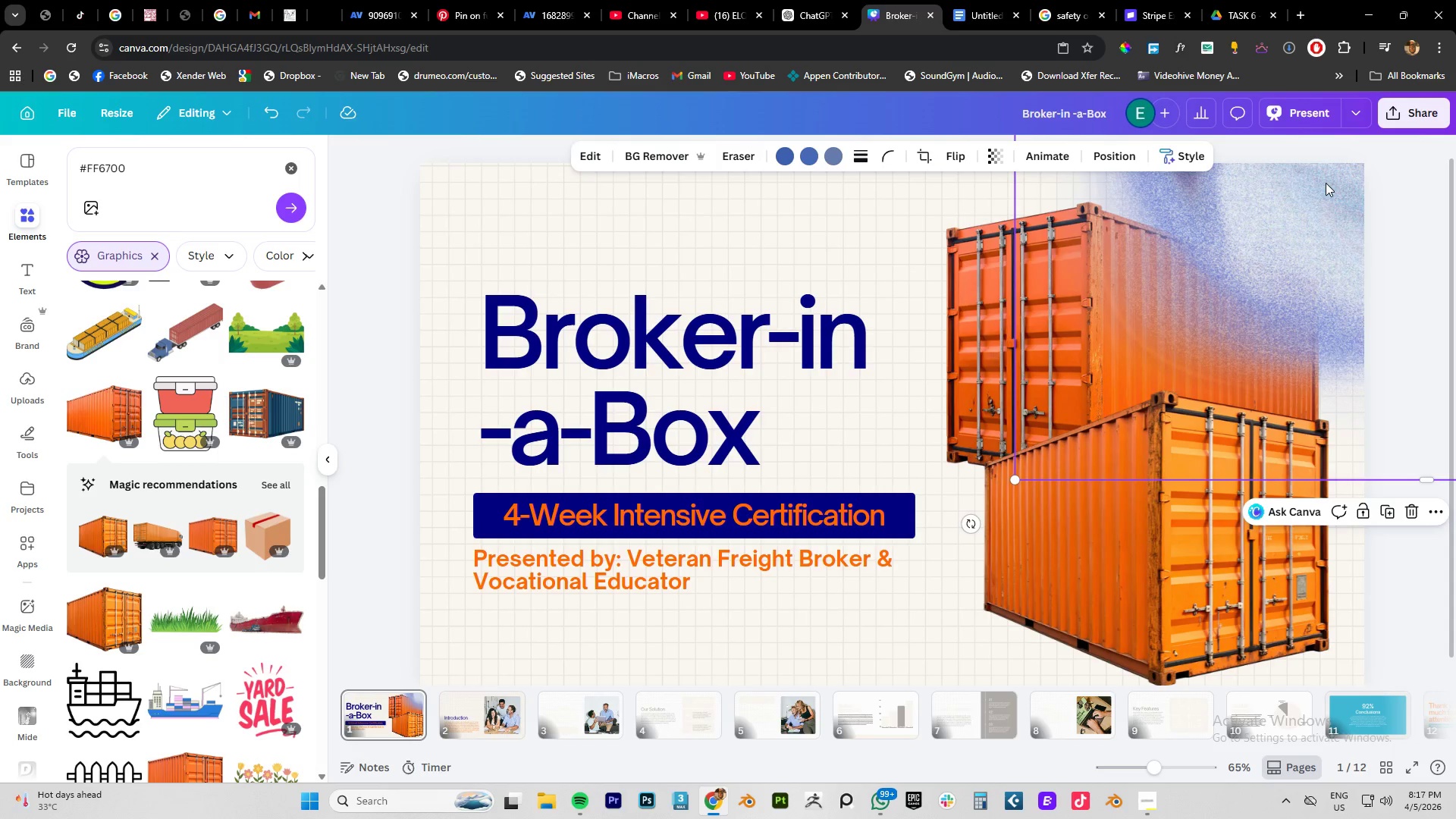 
right_click([1326, 183])
 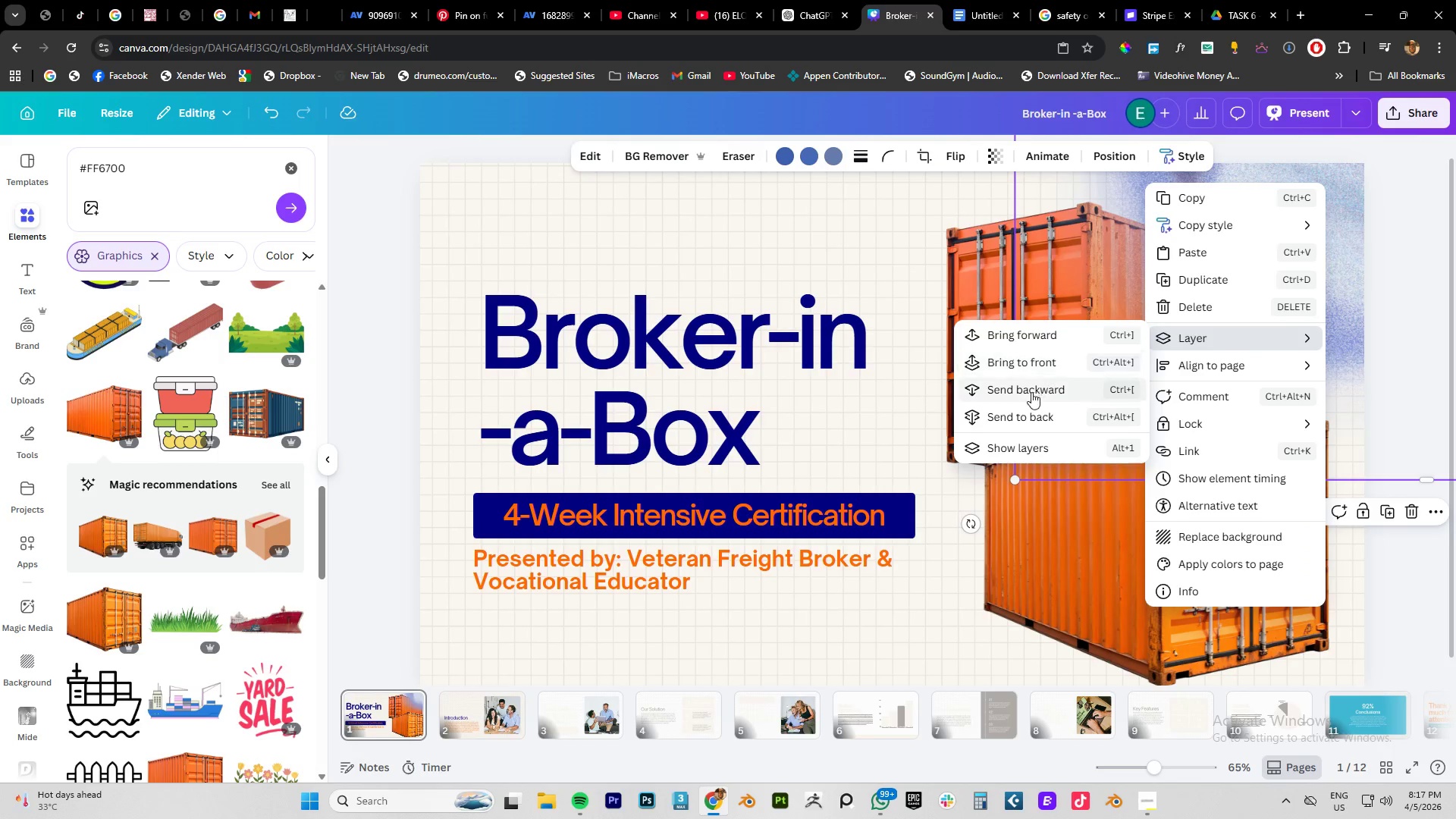 
left_click([1016, 365])
 